 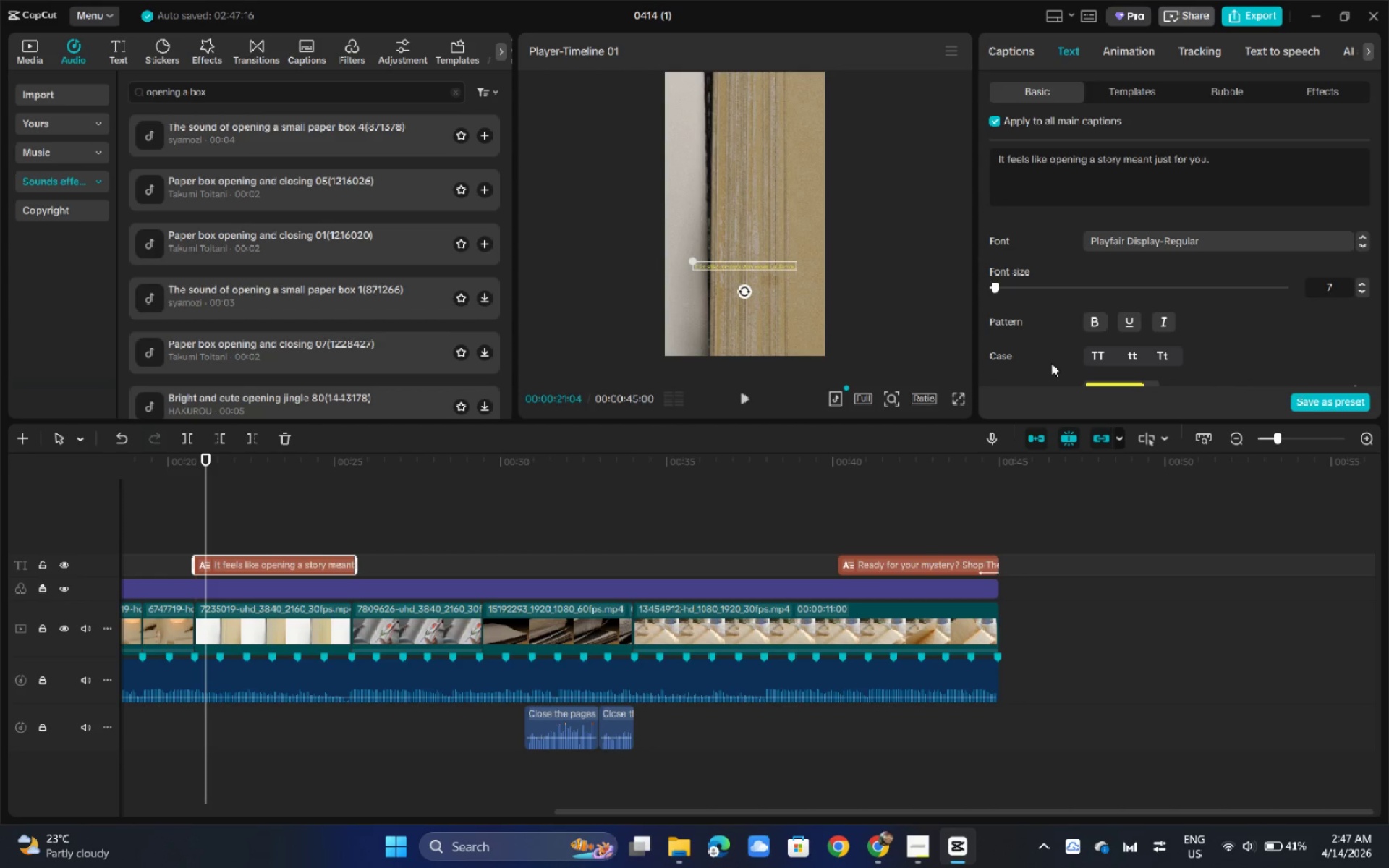 
scroll: coordinate [1253, 241], scroll_direction: down, amount: 14.0
 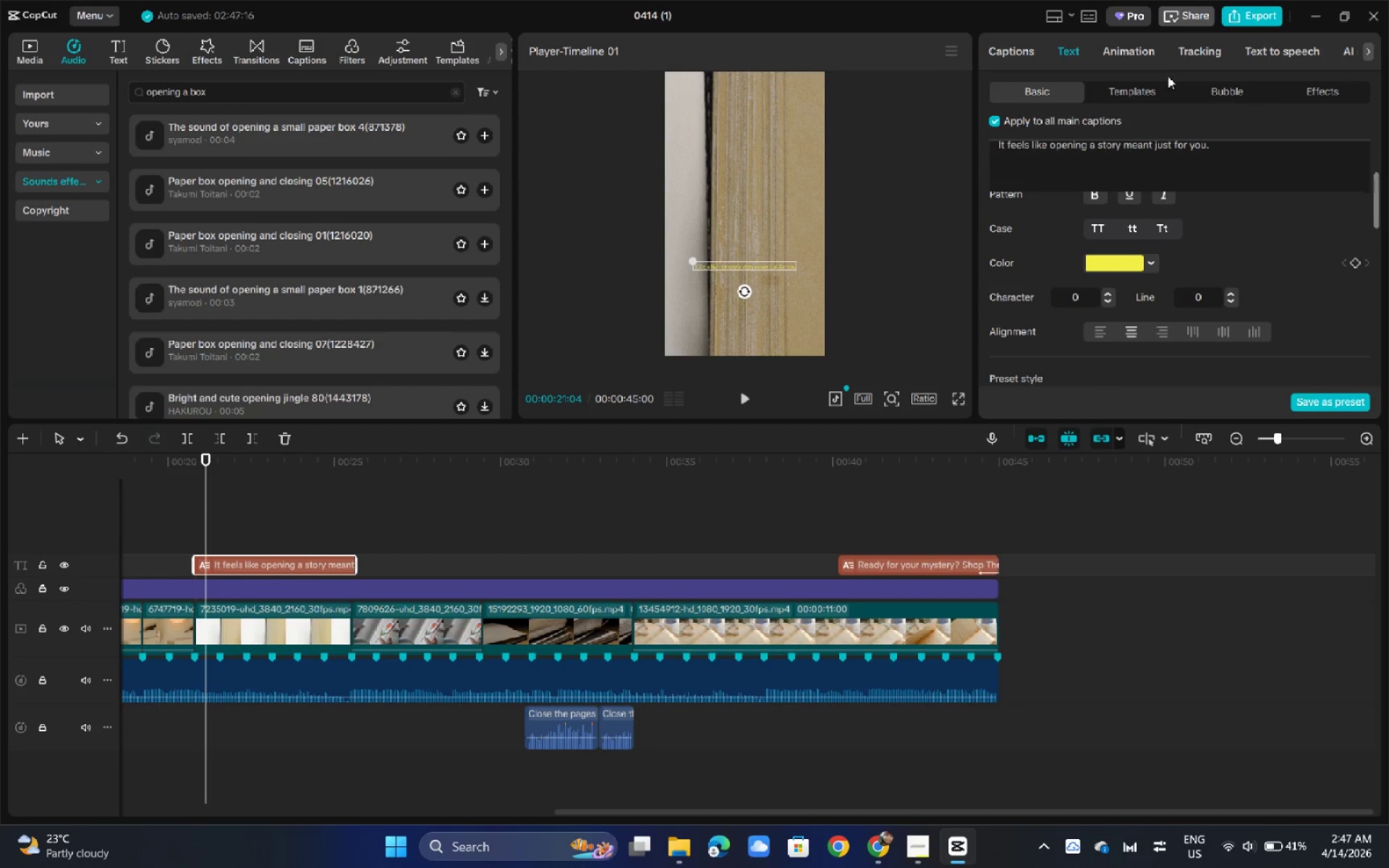 
left_click([1142, 51])
 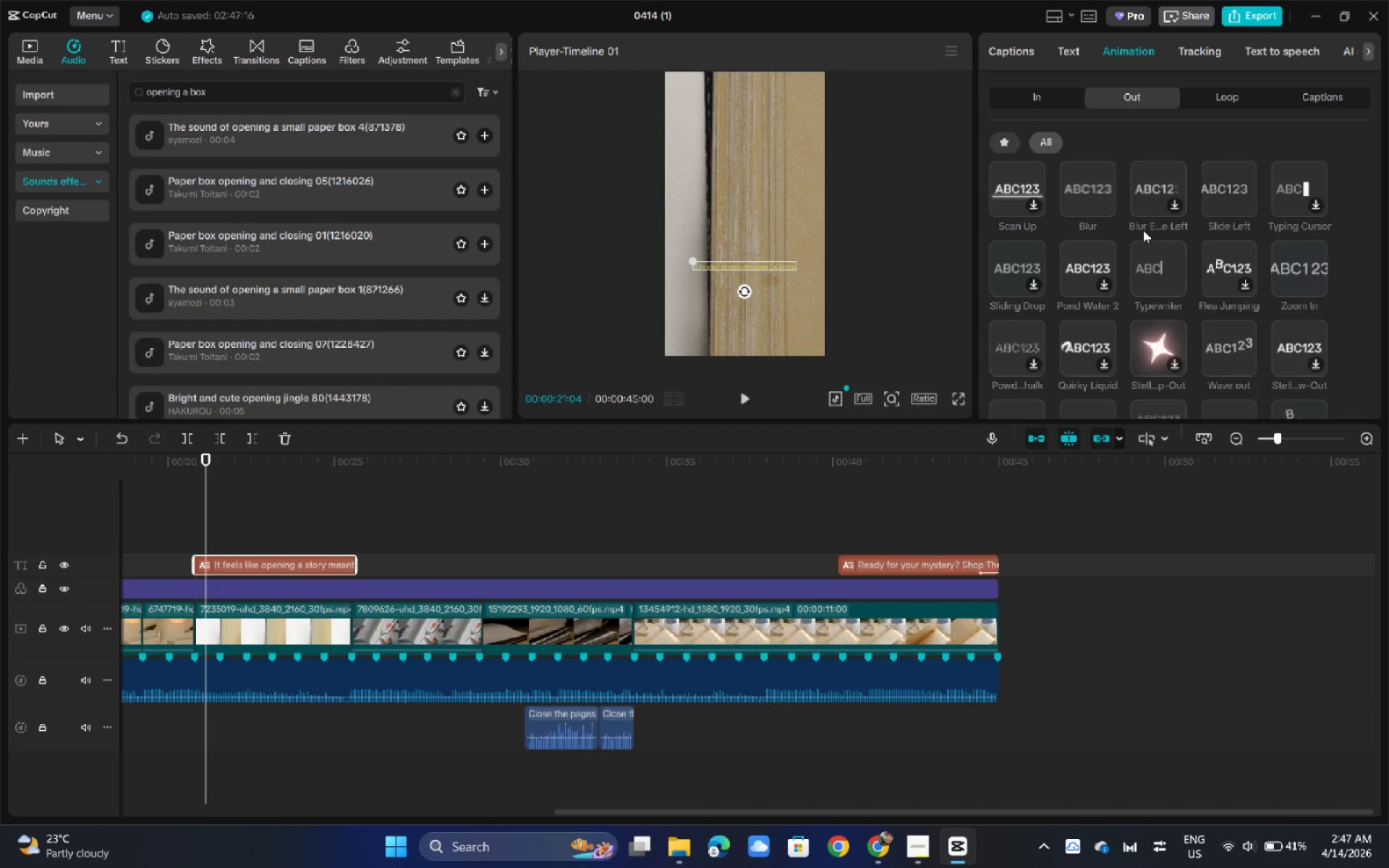 
scroll: coordinate [1143, 230], scroll_direction: down, amount: 2.0
 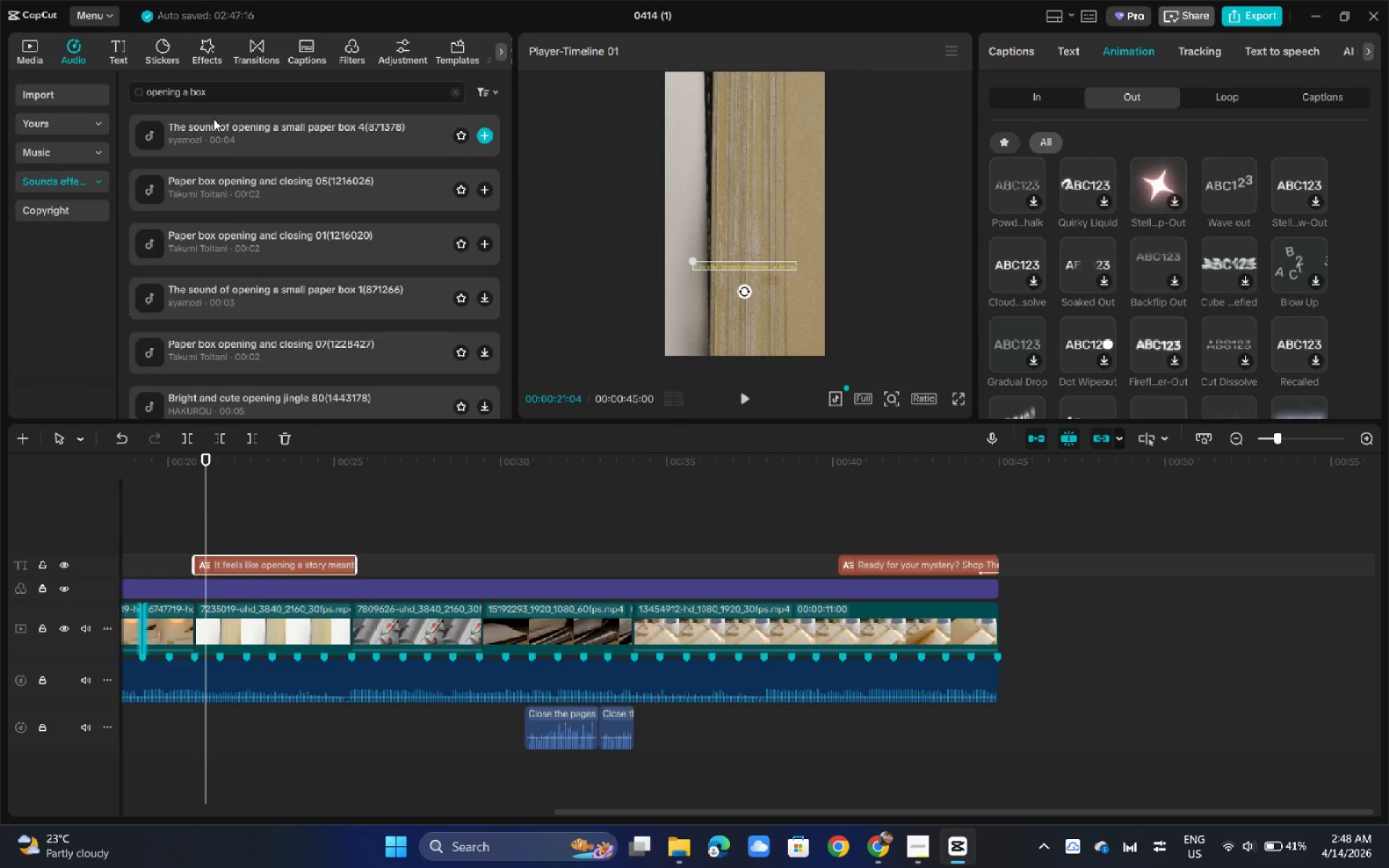 
wait(16.85)
 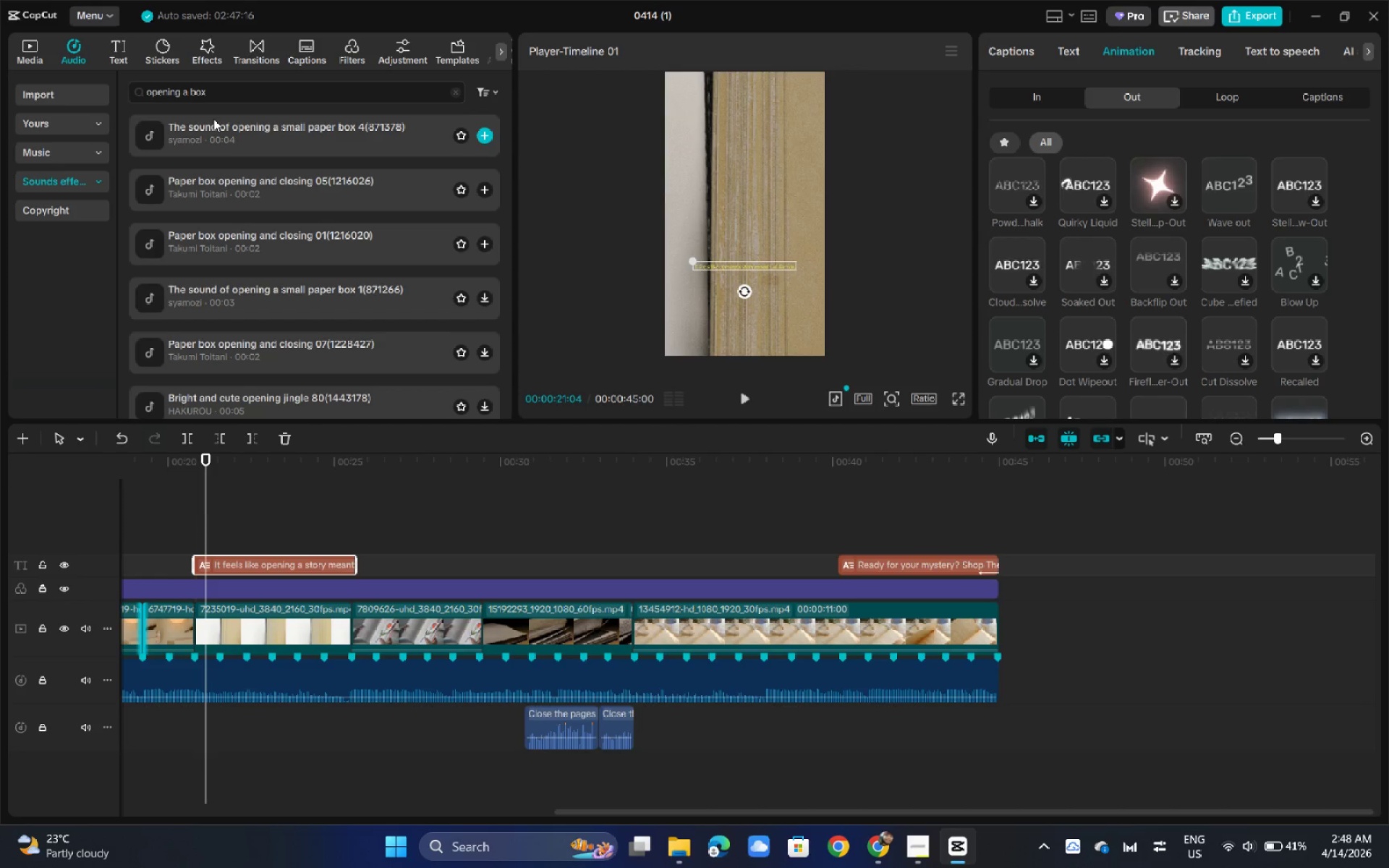 
 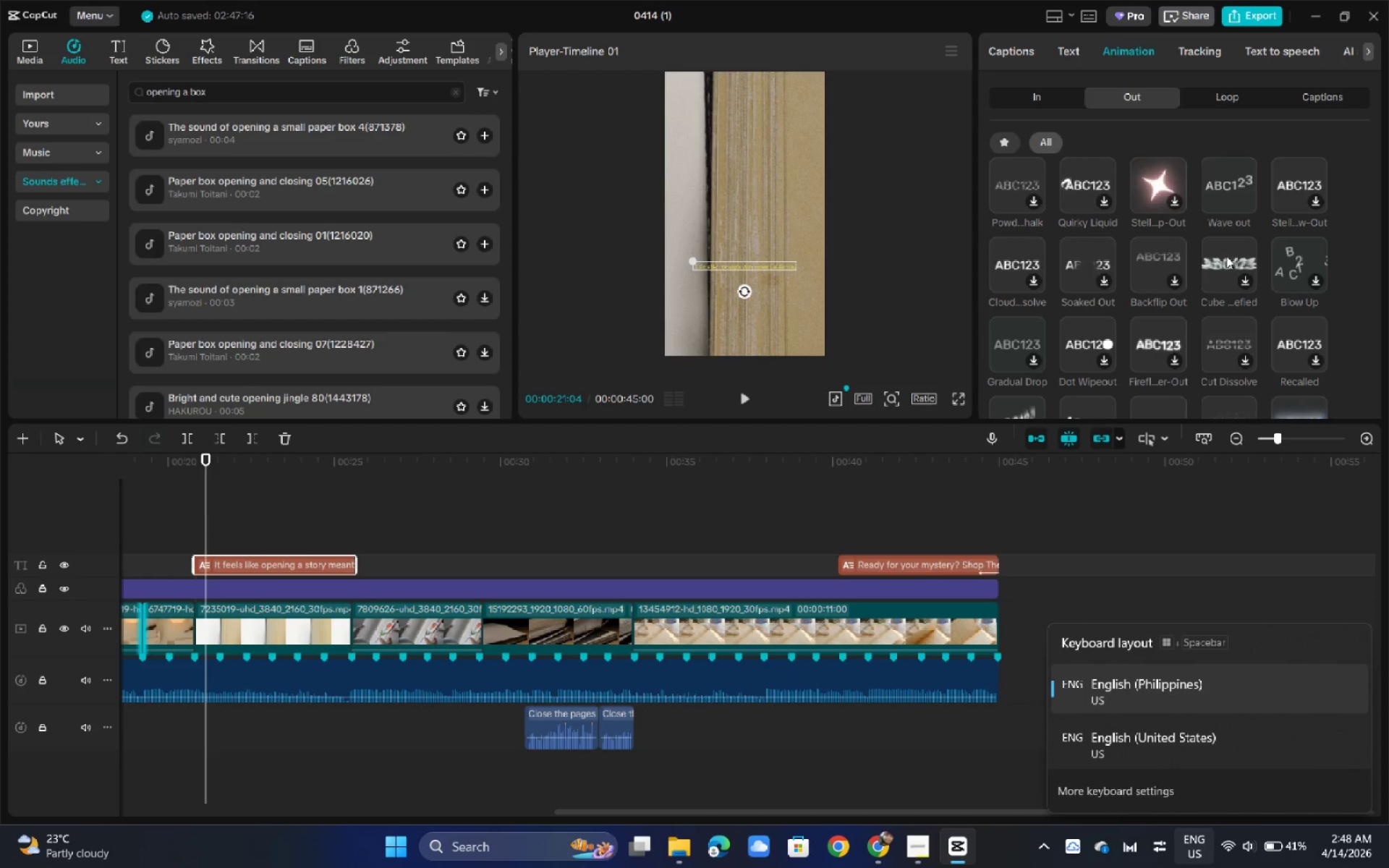 
left_click([1366, 261])
 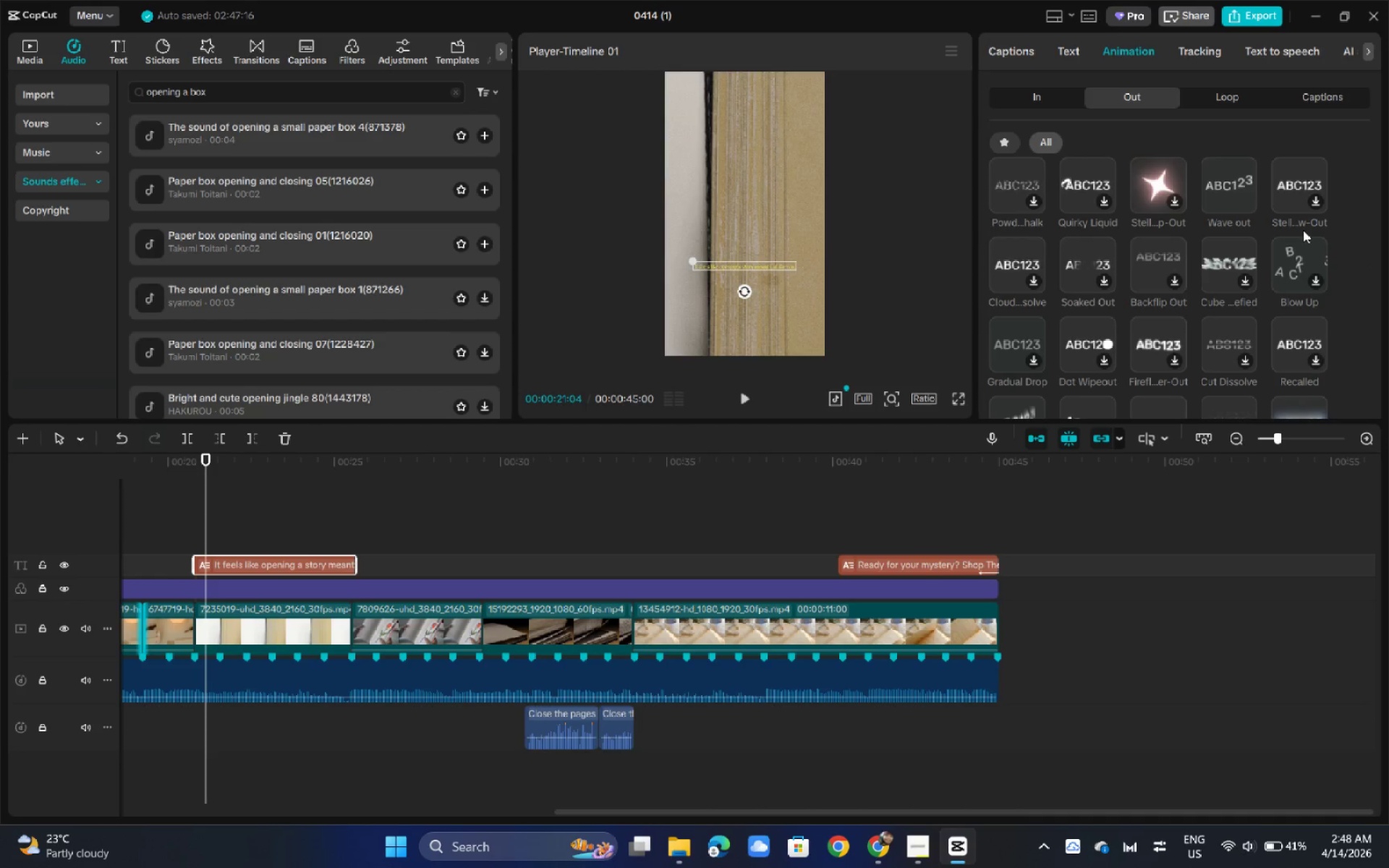 
scroll: coordinate [1303, 230], scroll_direction: down, amount: 6.0
 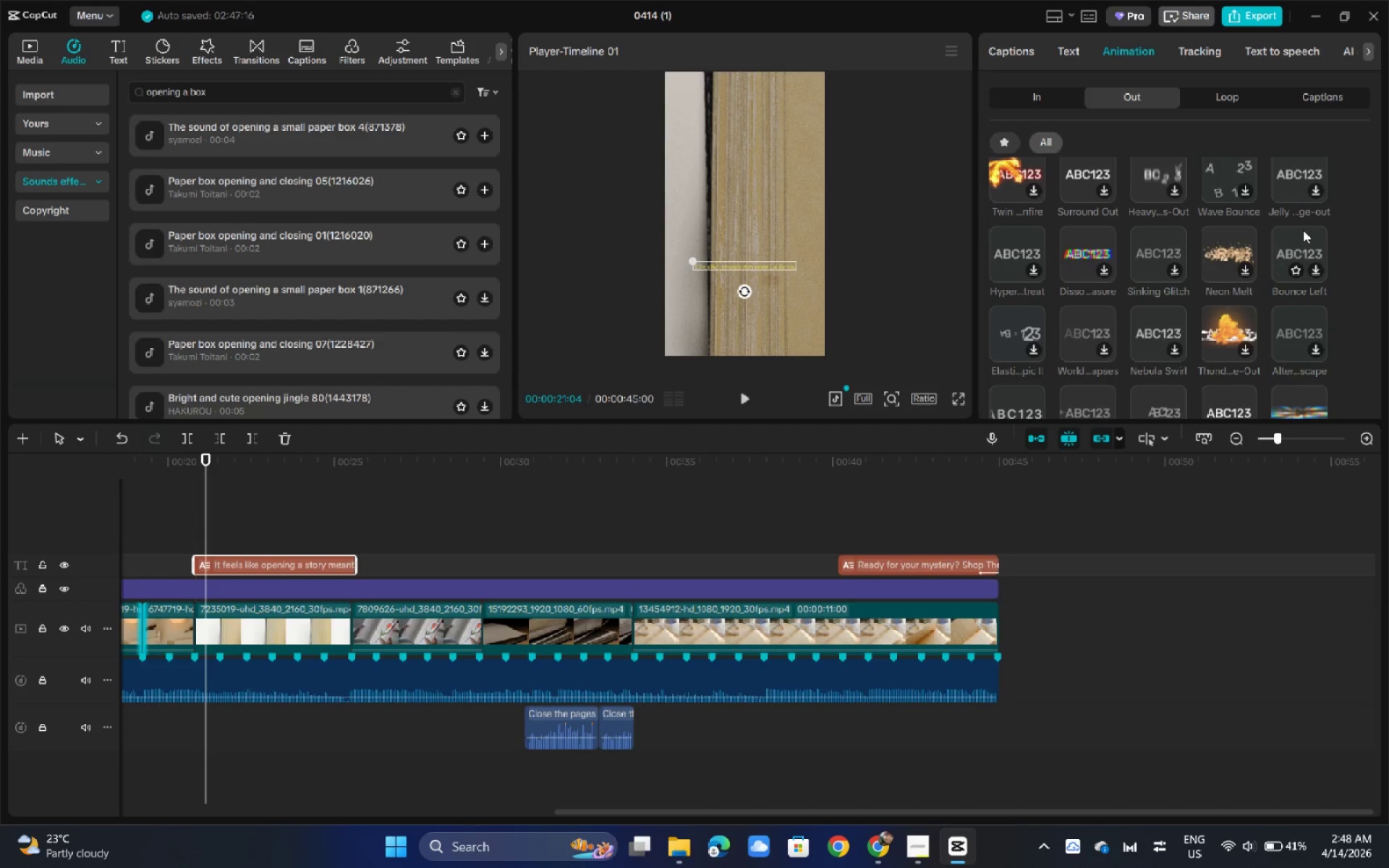 
scroll: coordinate [1303, 230], scroll_direction: down, amount: 3.0
 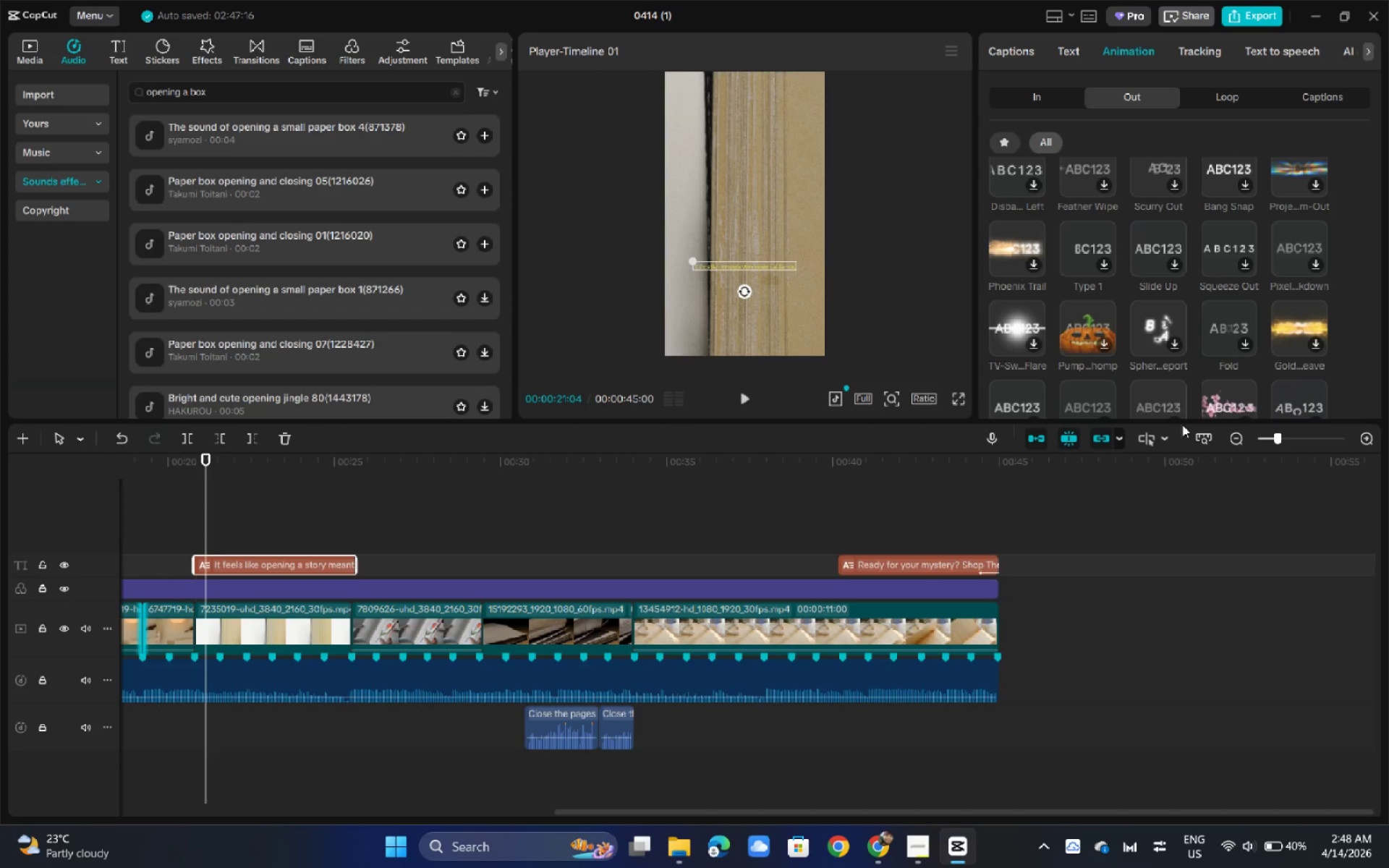 
left_click_drag(start_coordinate=[1182, 422], to_coordinate=[1163, 616])
 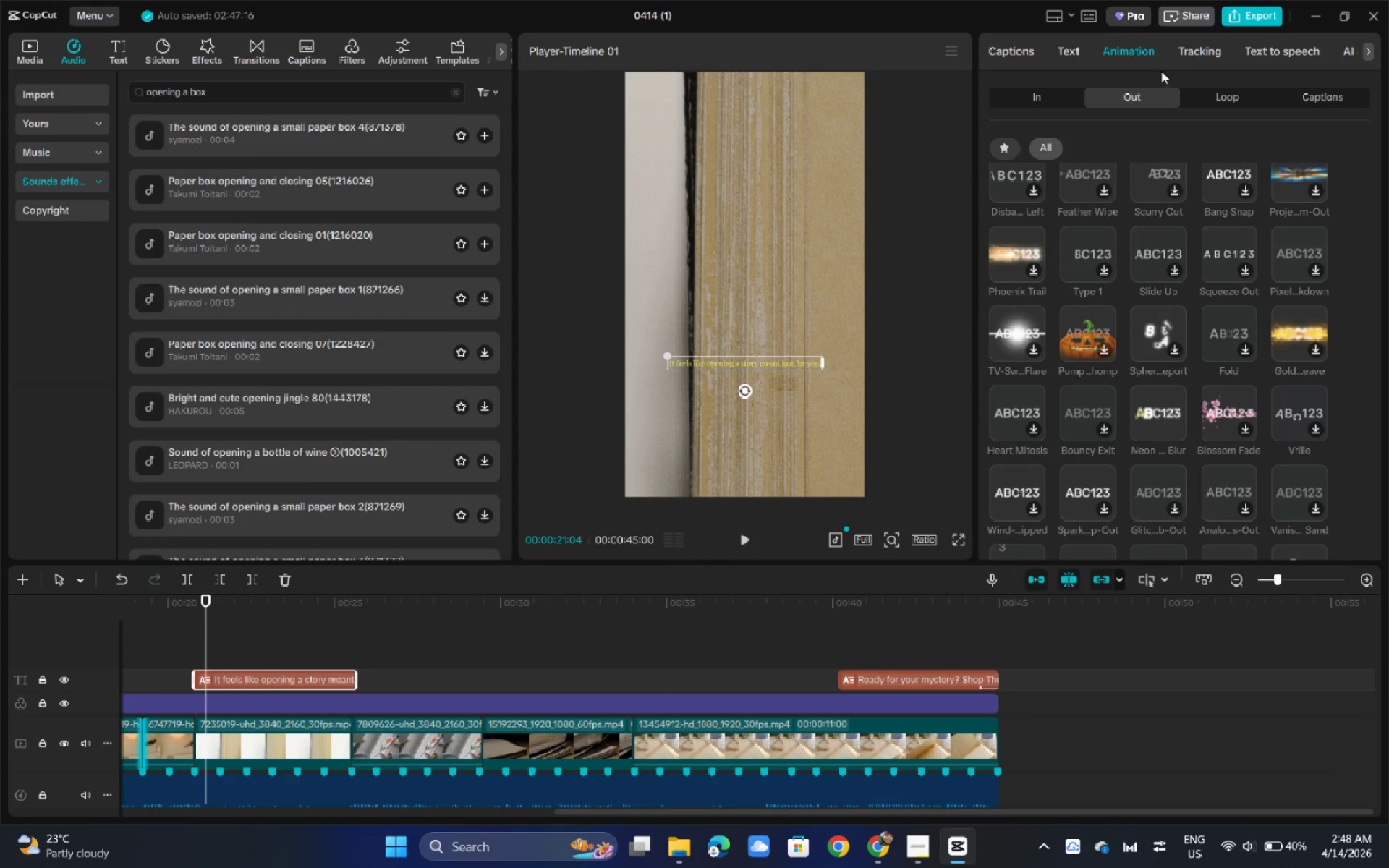 
right_click([1165, 55])
 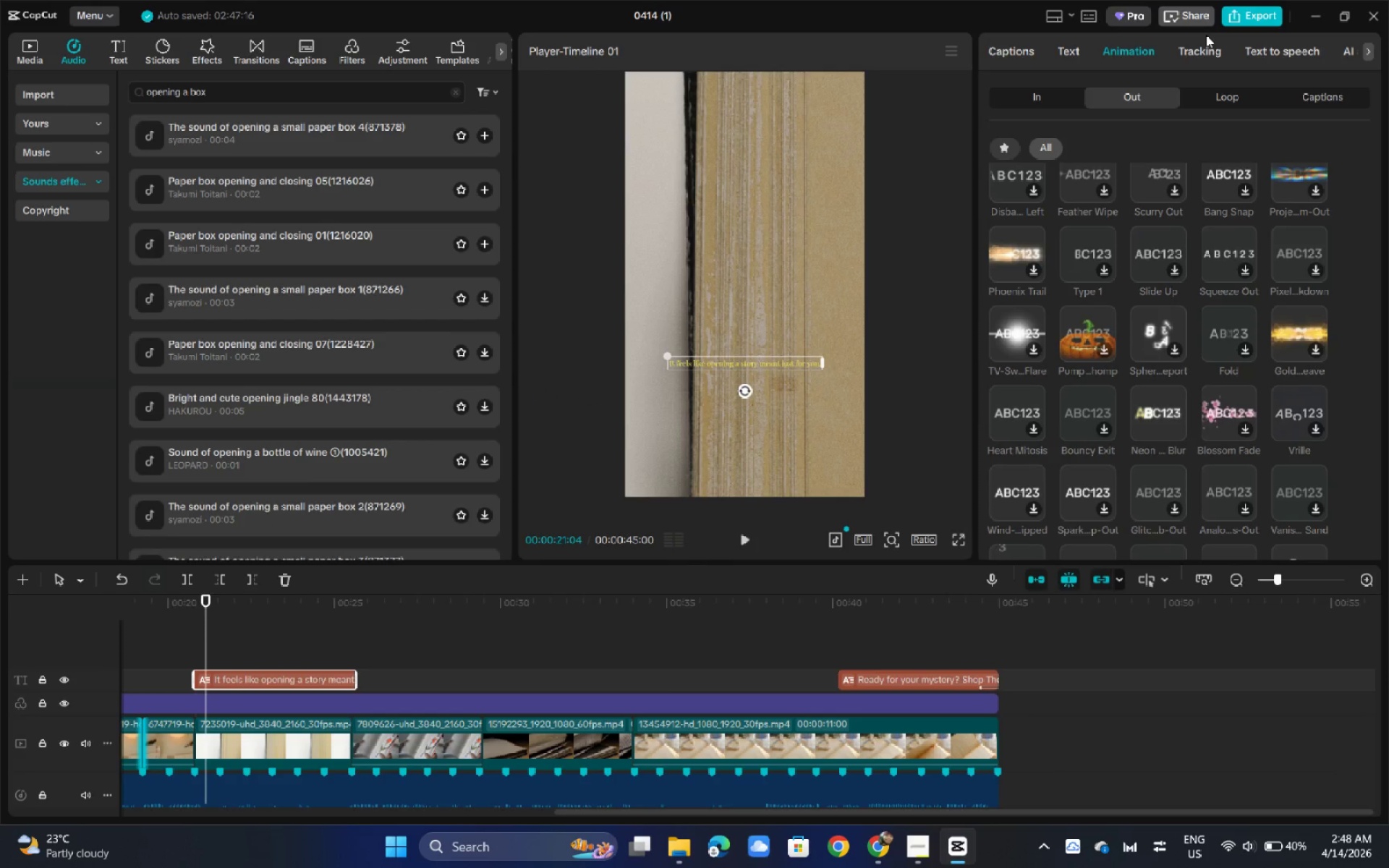 
right_click([1159, 39])
 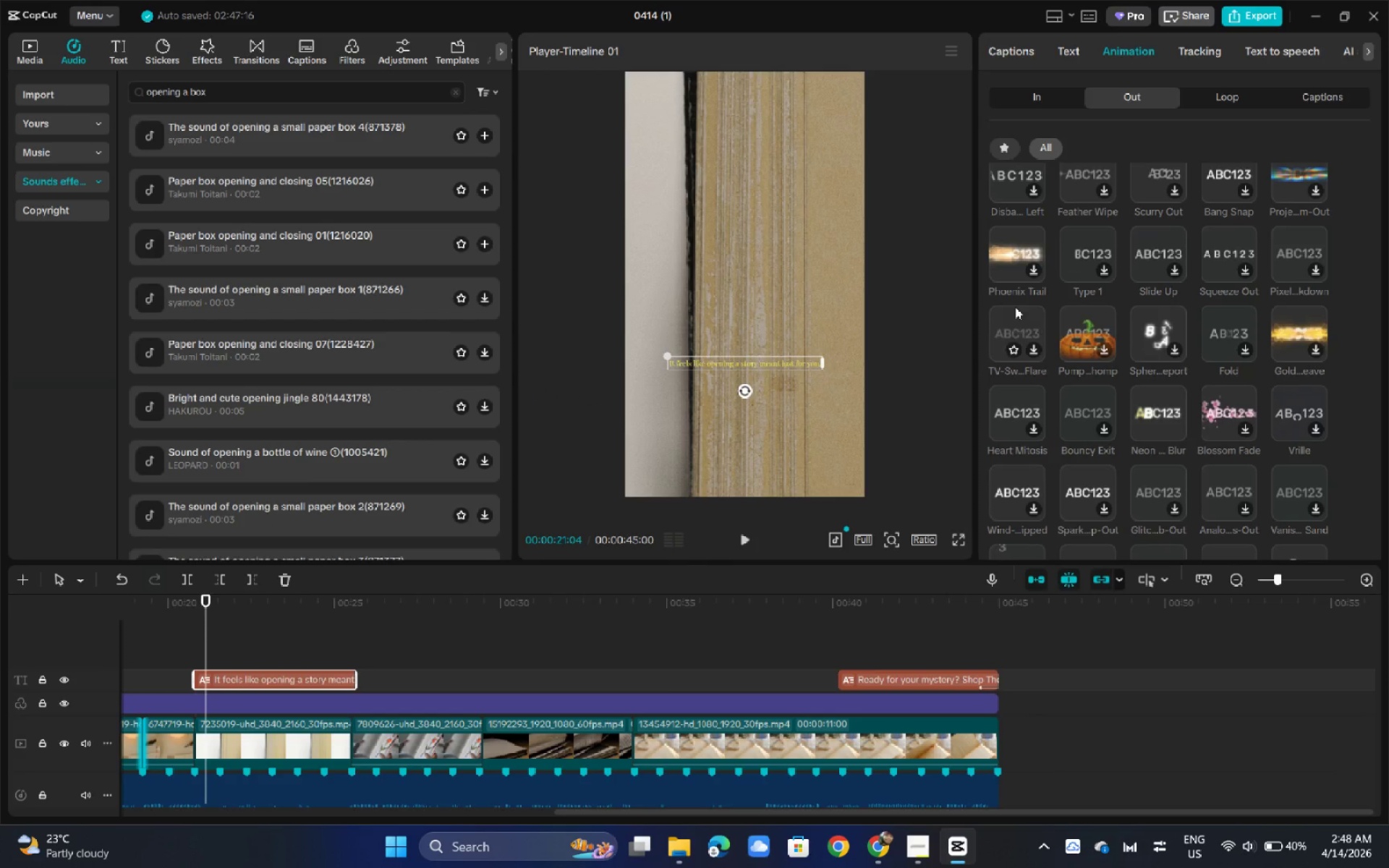 
scroll: coordinate [1054, 287], scroll_direction: down, amount: 5.0
 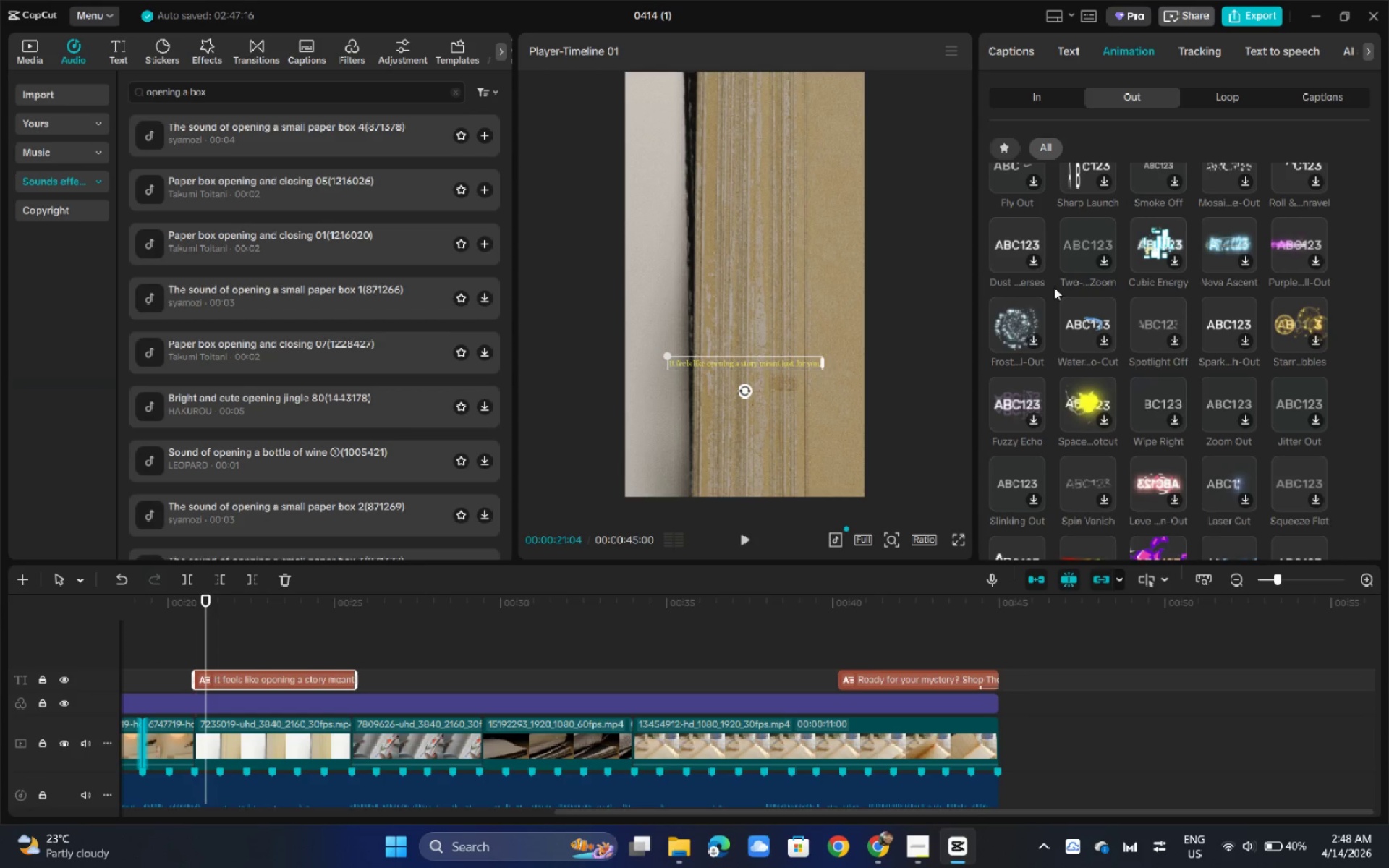 
wait(9.03)
 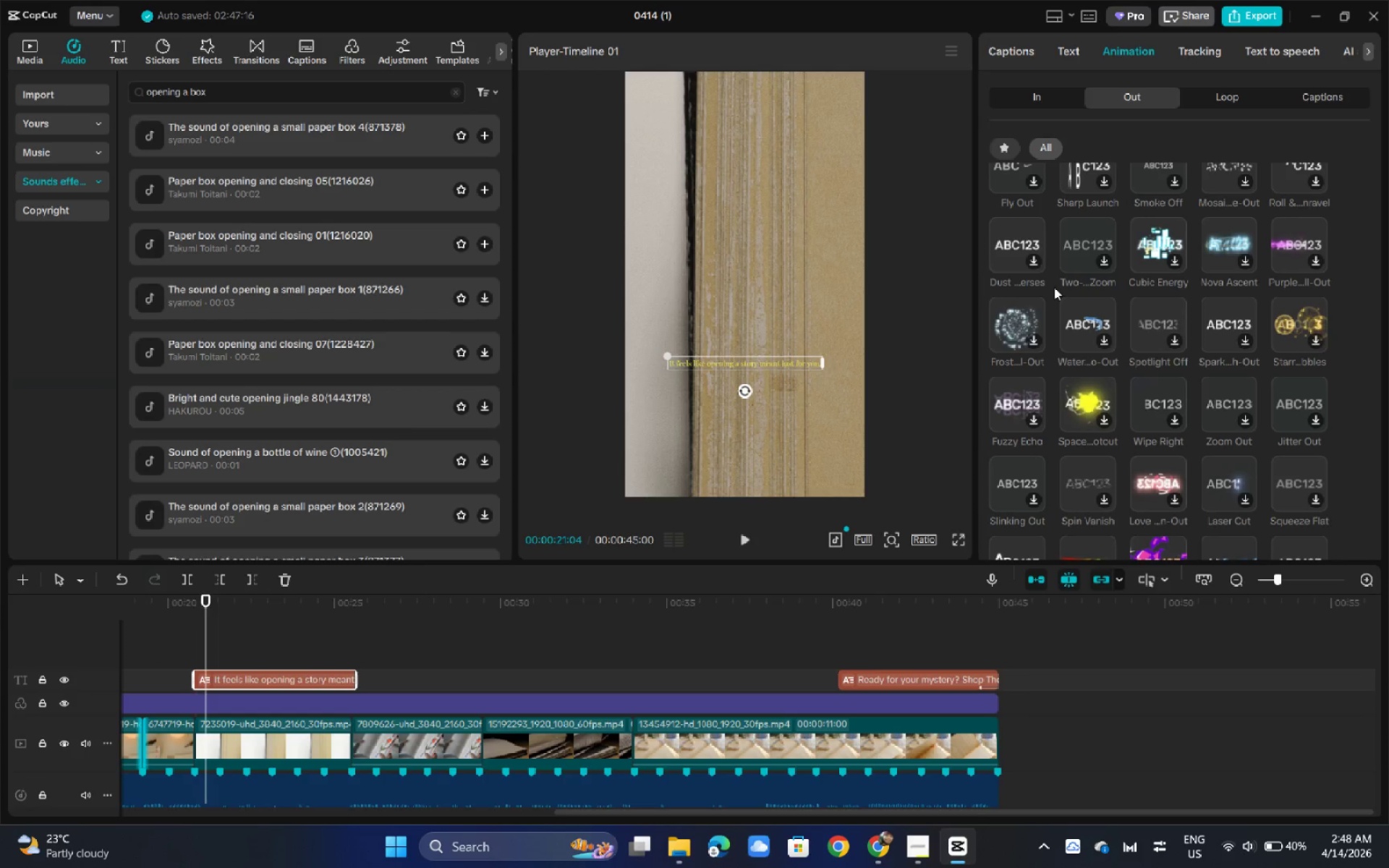 
scroll: coordinate [1187, 330], scroll_direction: up, amount: 1.0
 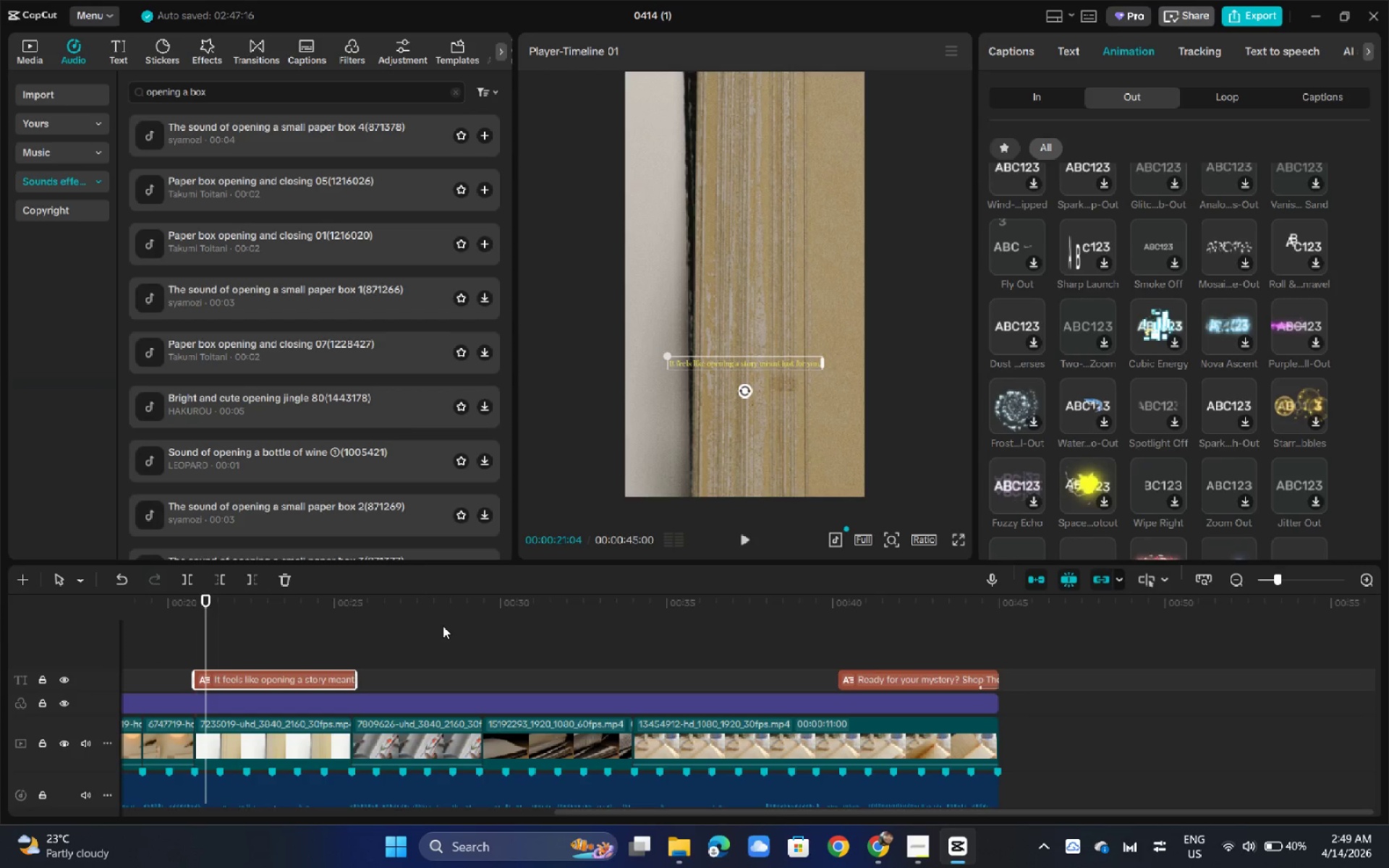 
wait(20.97)
 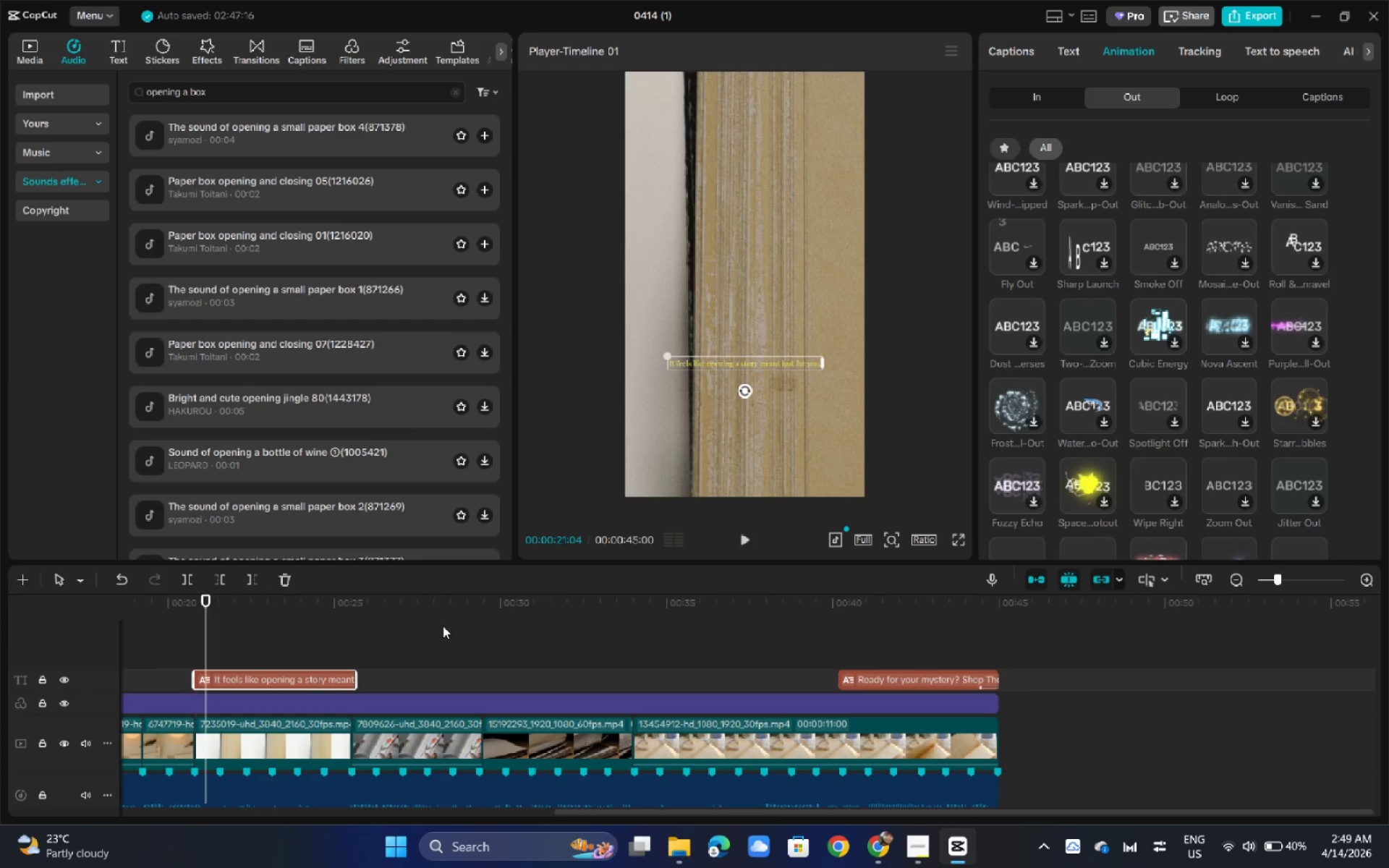 
mouse_move([1281, 853])
 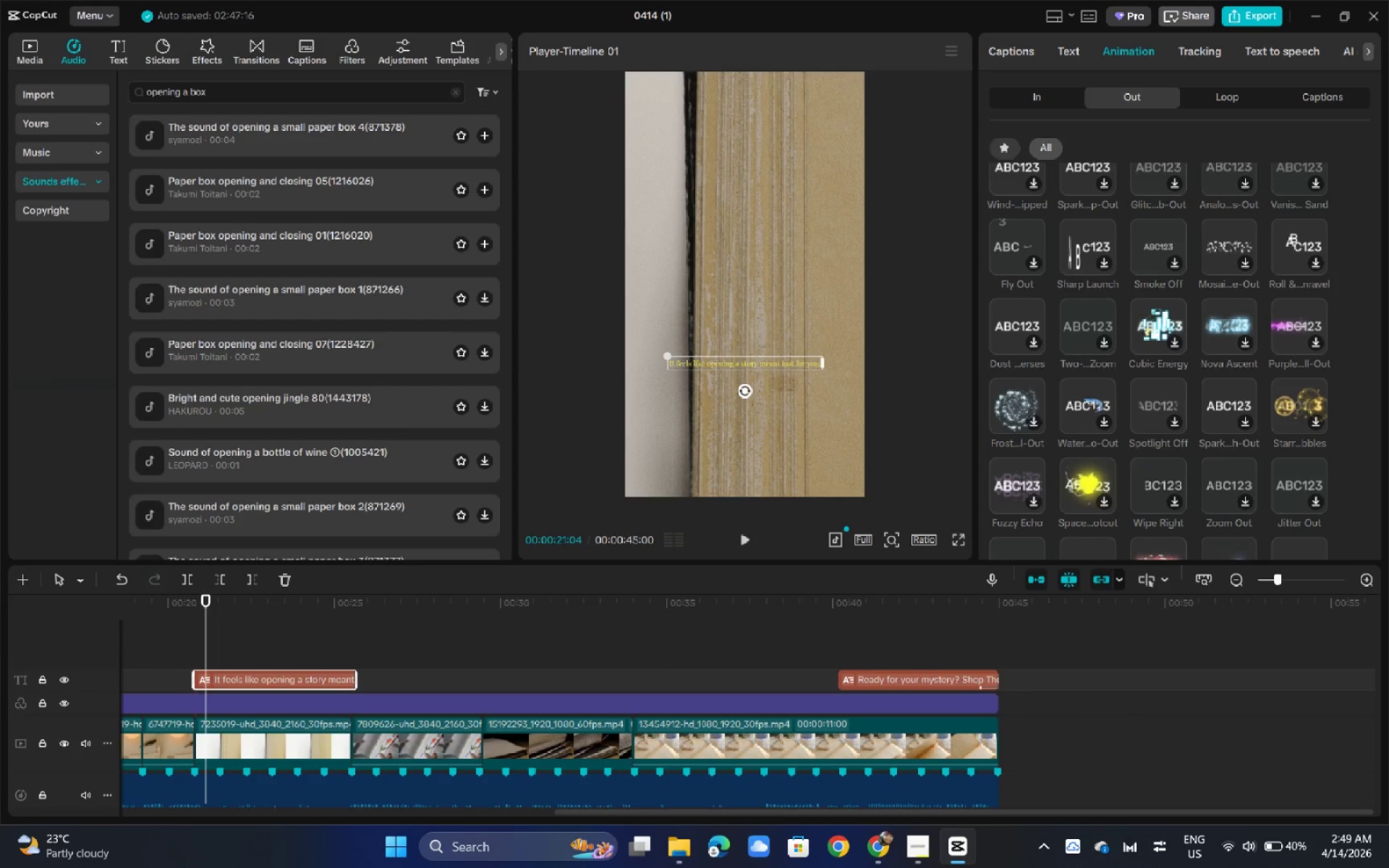 
wait(22.31)
 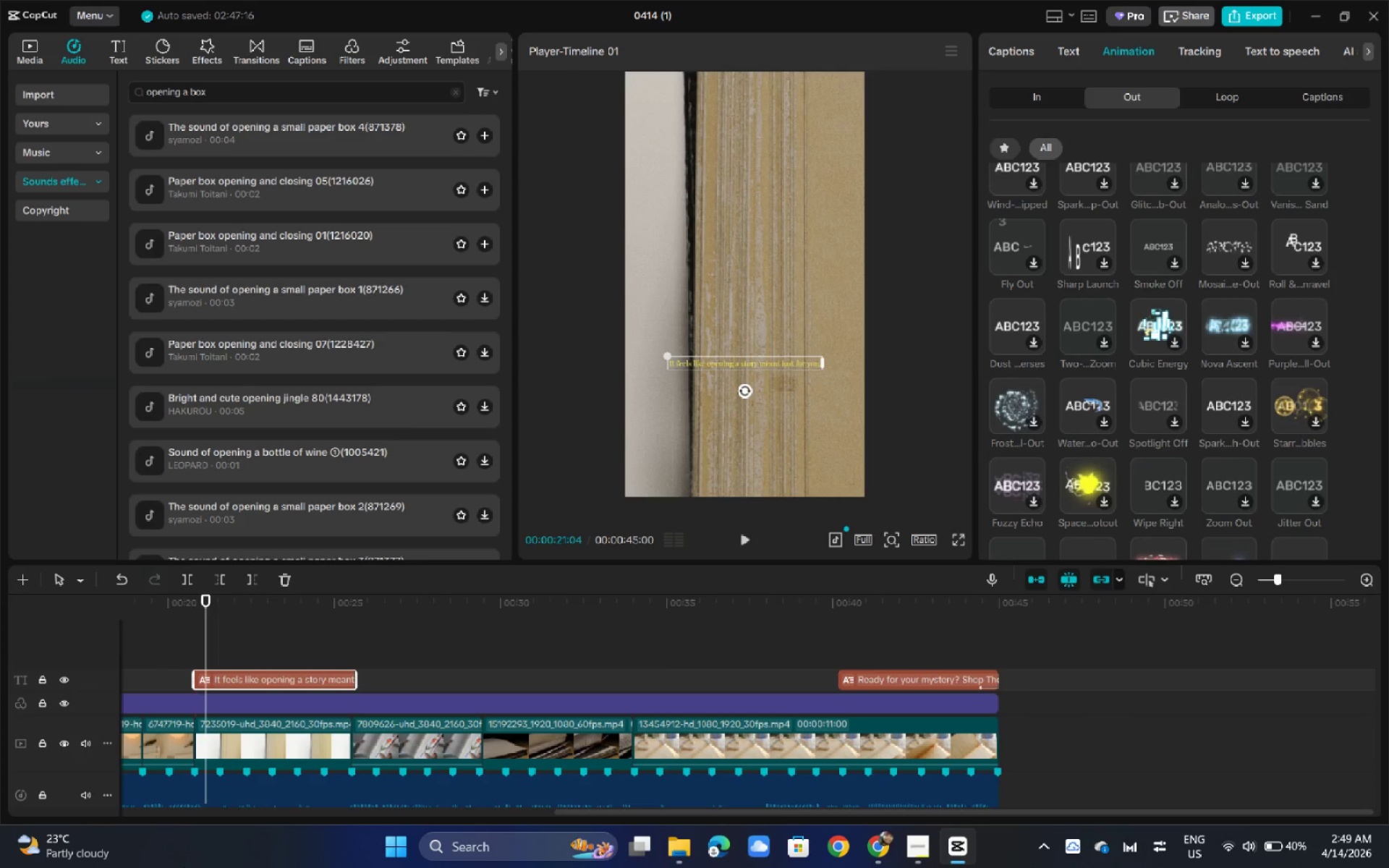 
left_click([216, 86])
 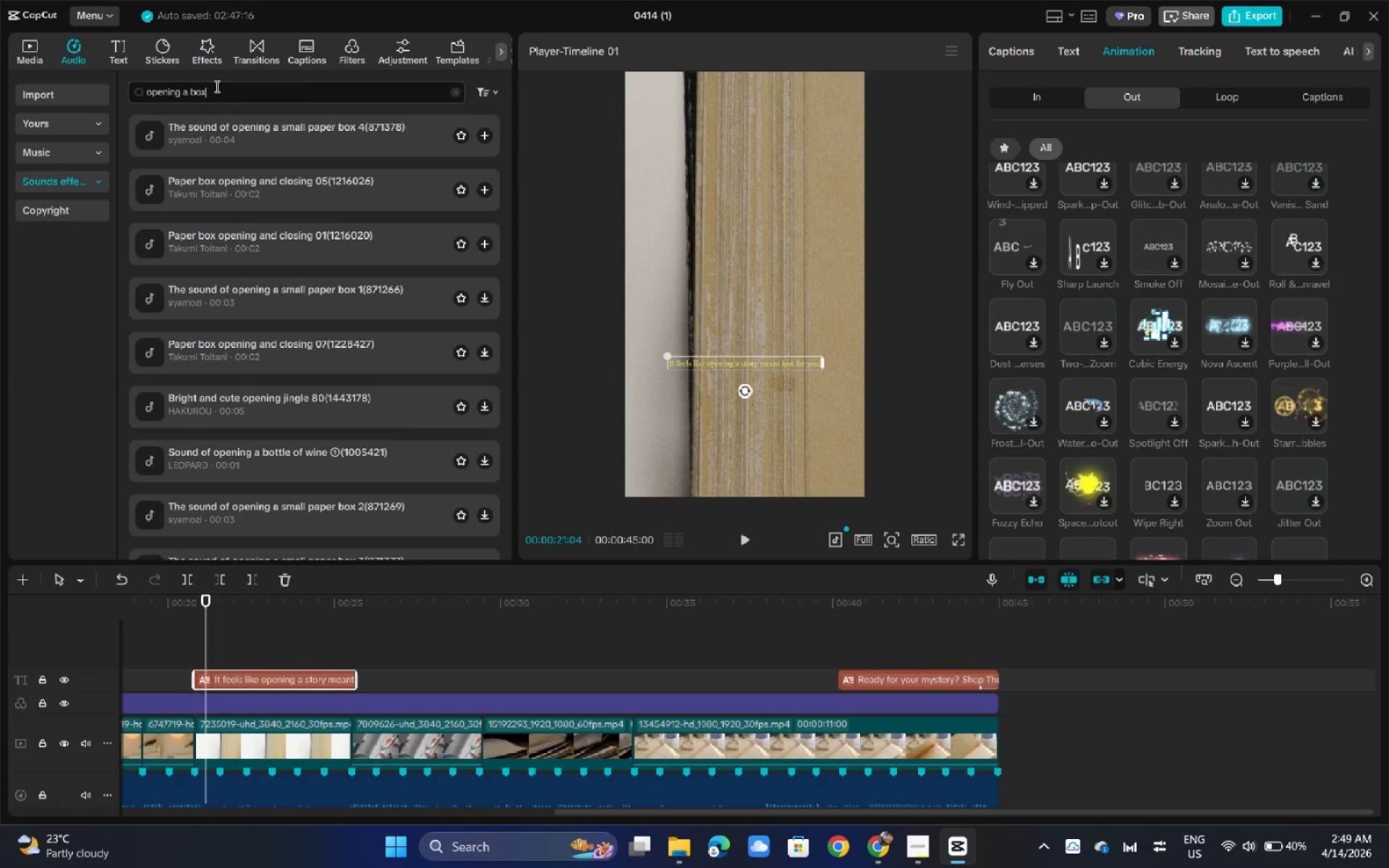 
wait(5.27)
 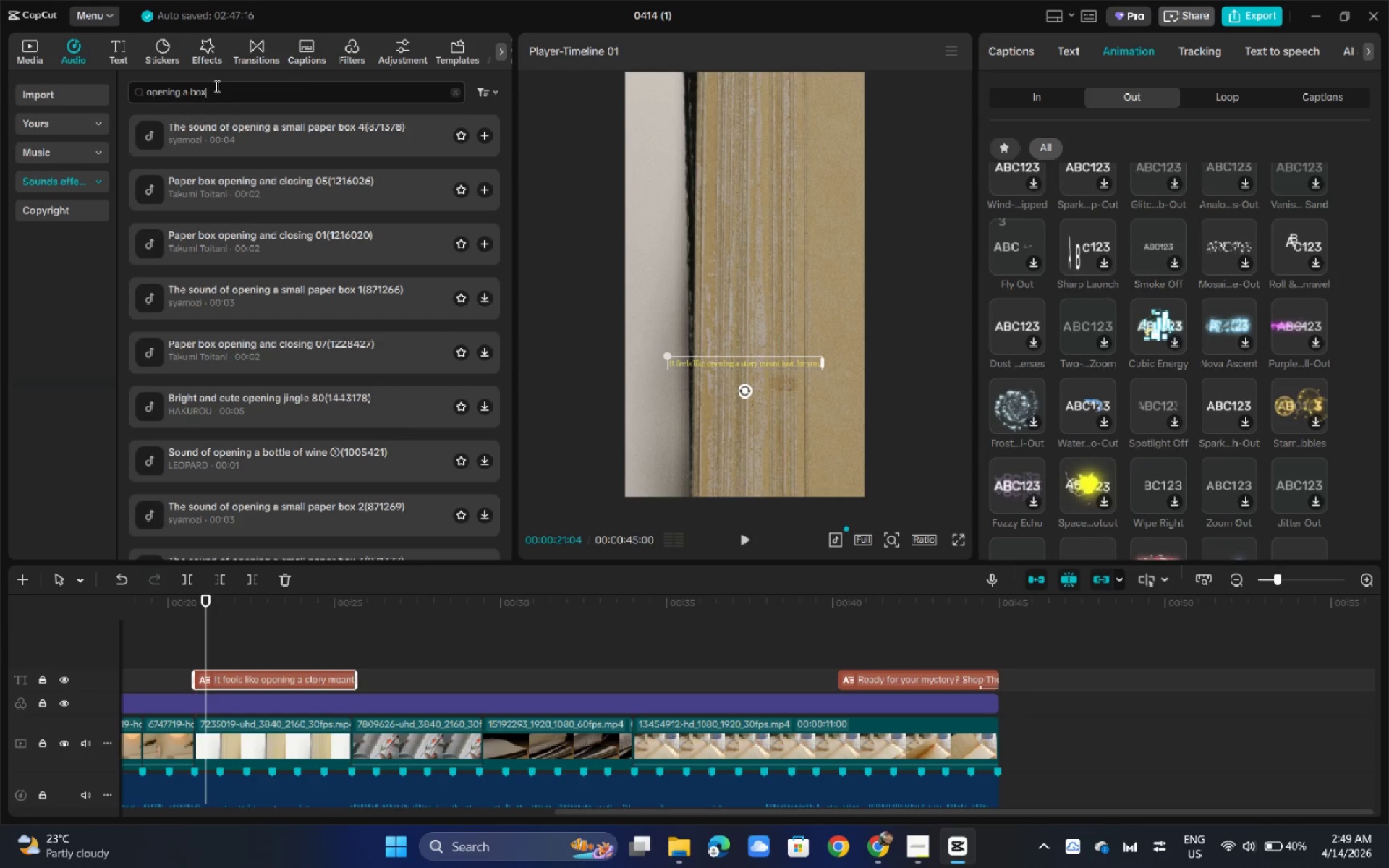 
left_click_drag(start_coordinate=[216, 86], to_coordinate=[109, 106])
 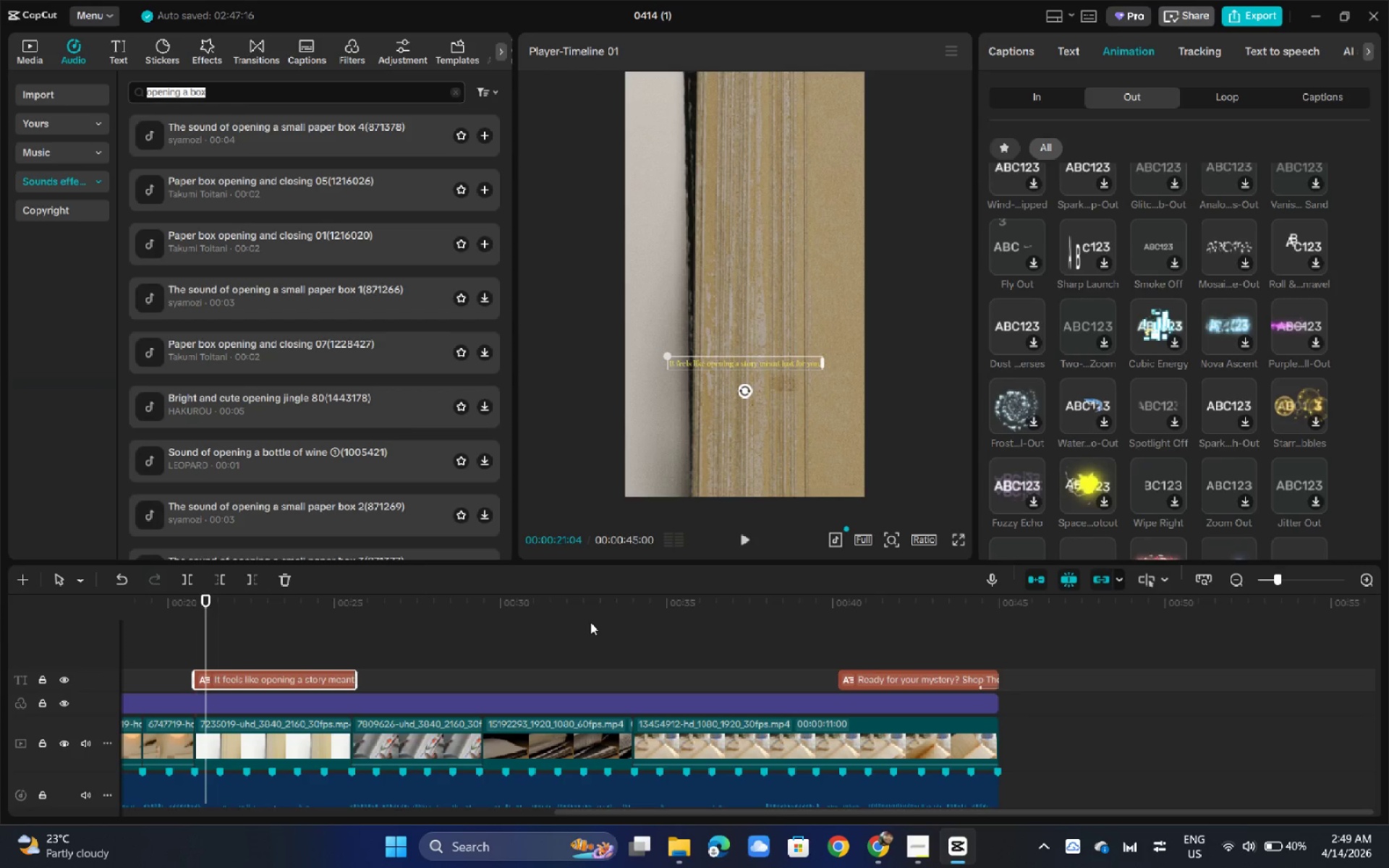 
left_click([590, 622])
 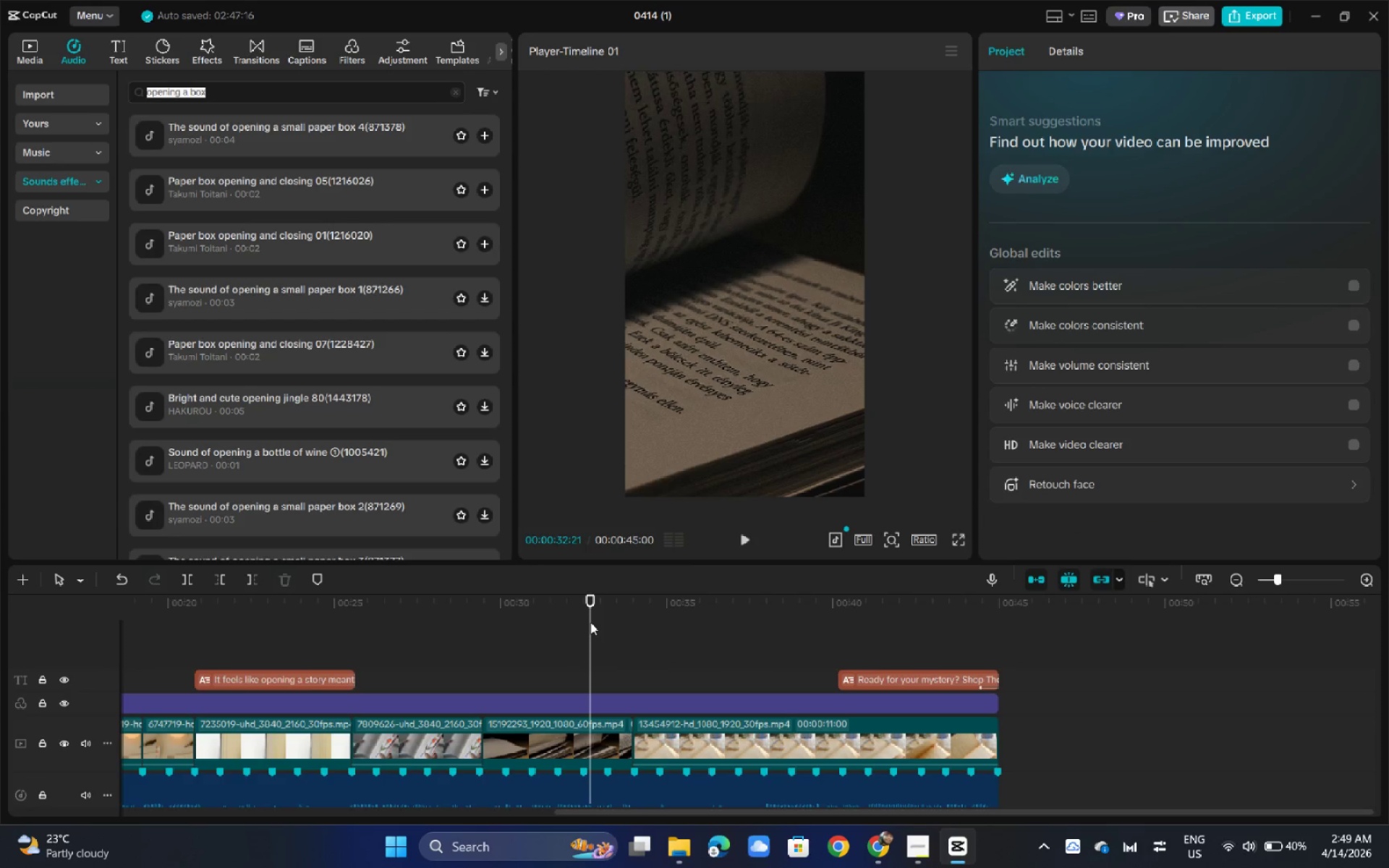 
key(Space)
 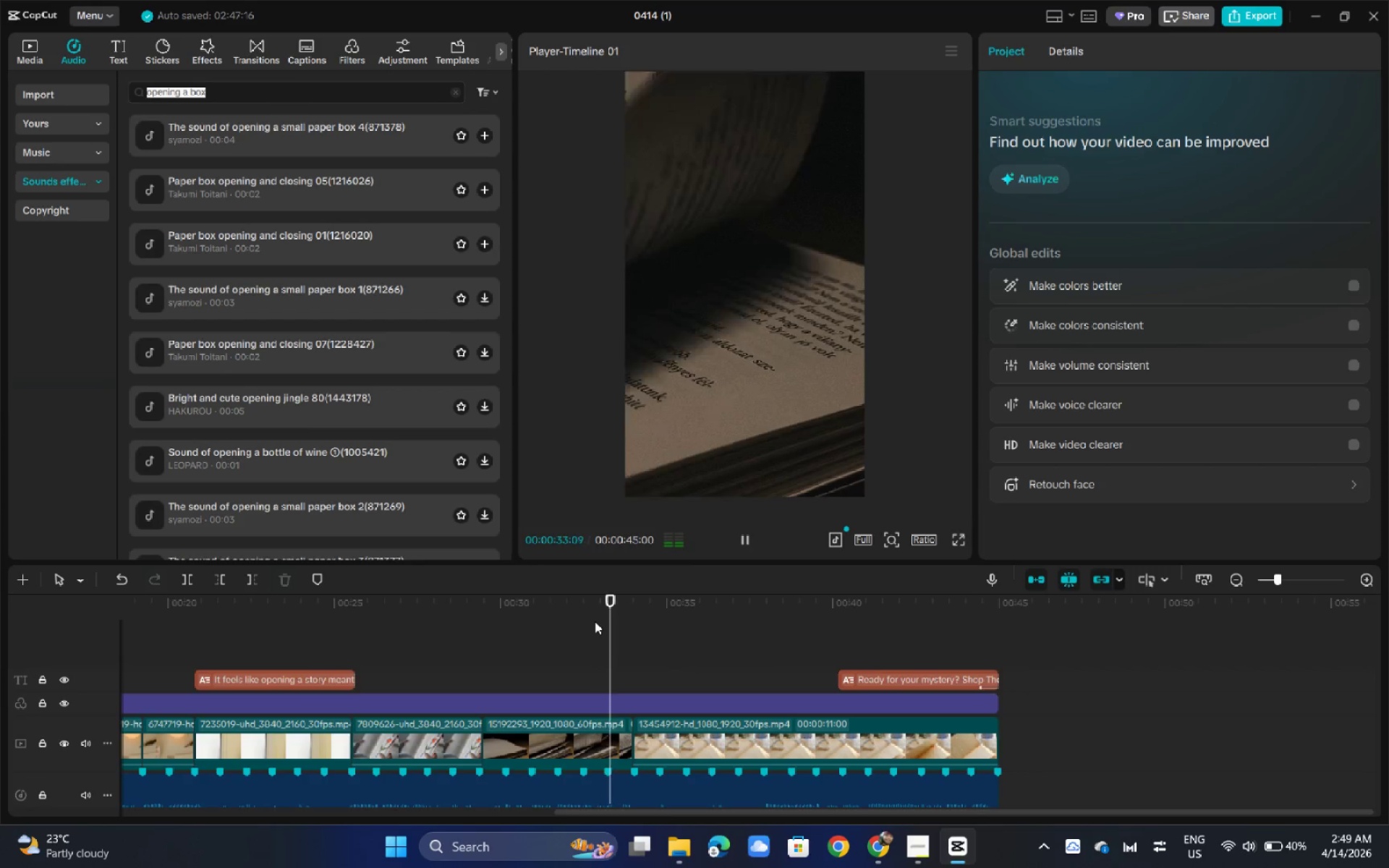 
key(Space)
 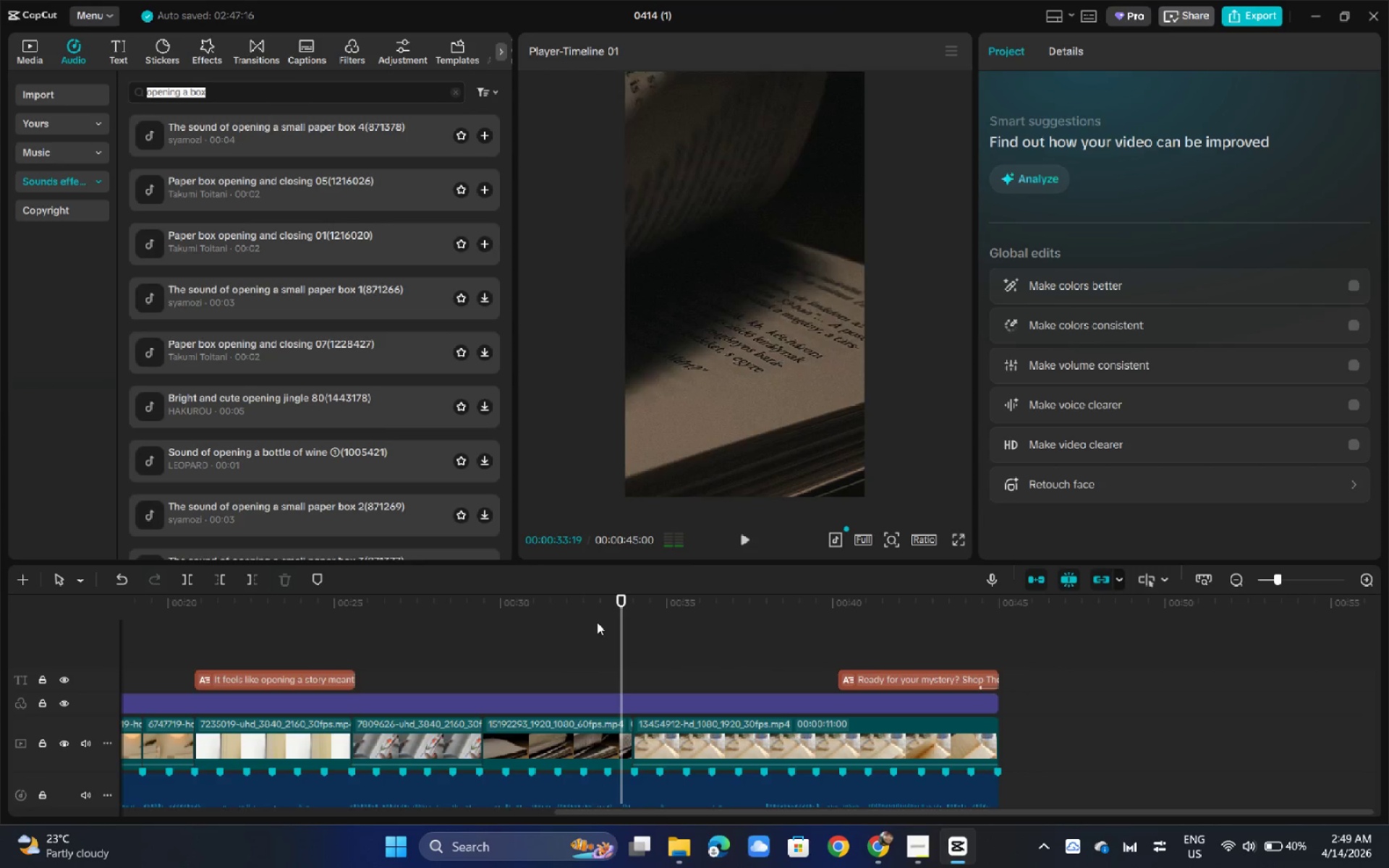 
key(Space)
 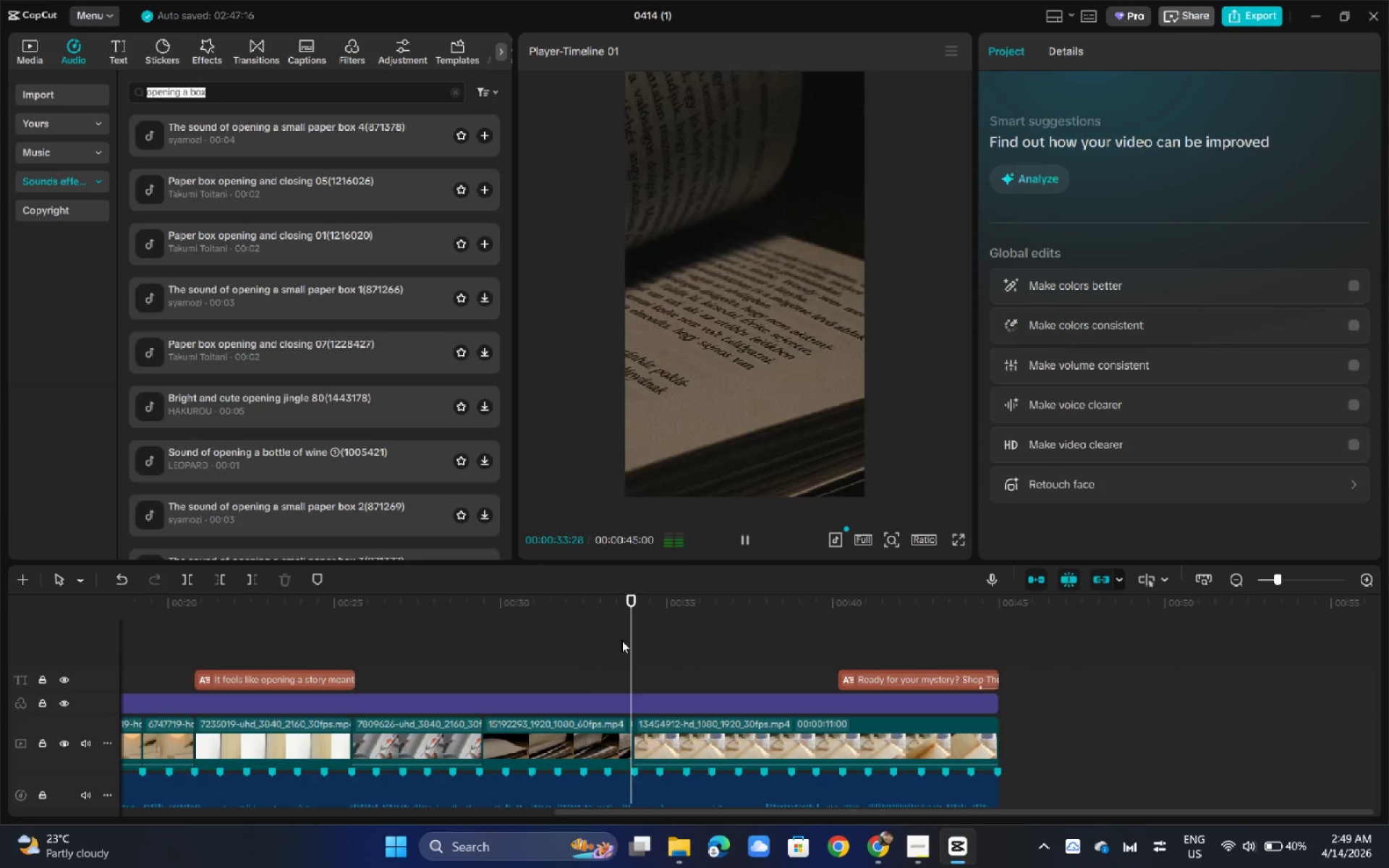 
key(Space)
 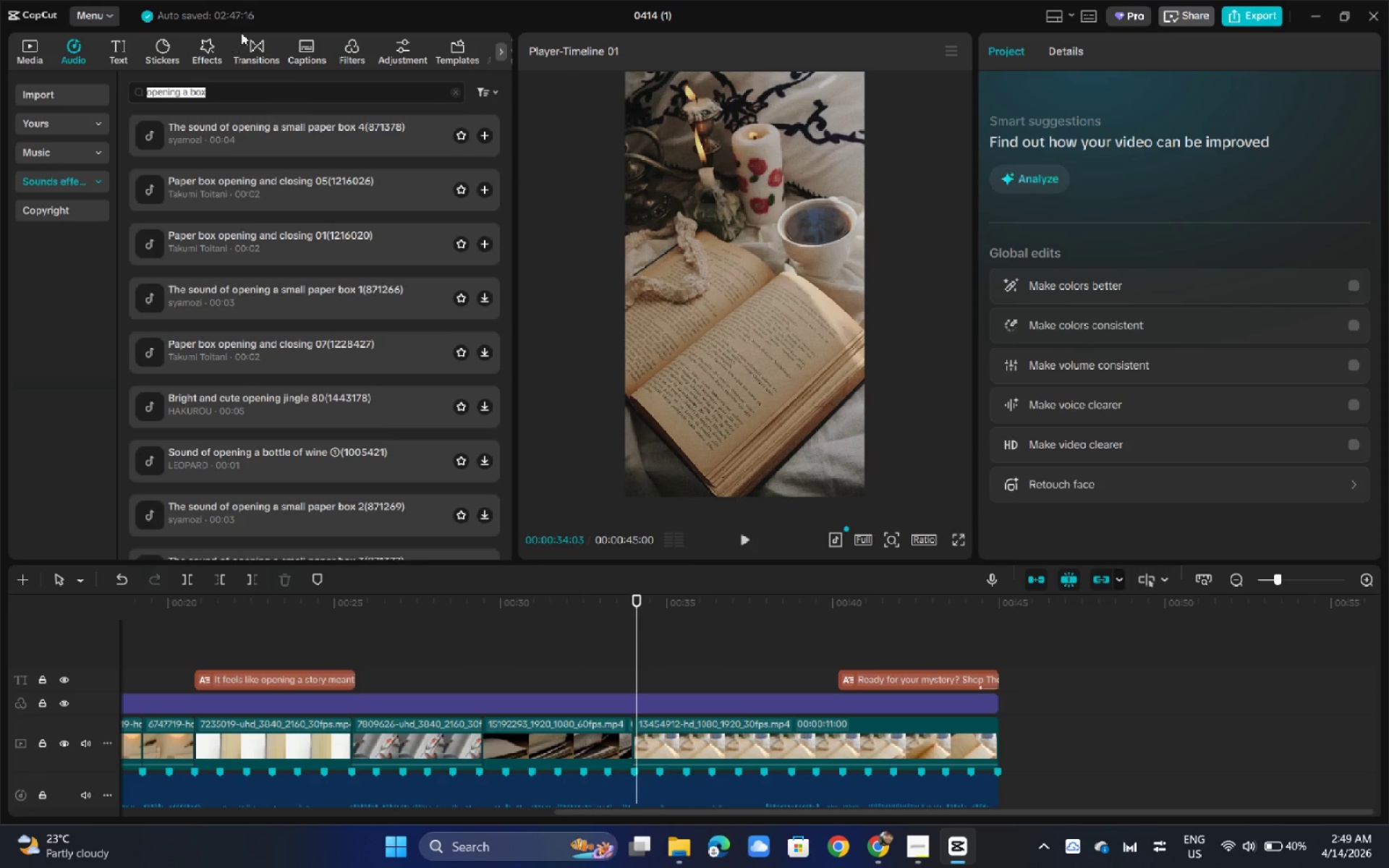 
left_click([254, 44])
 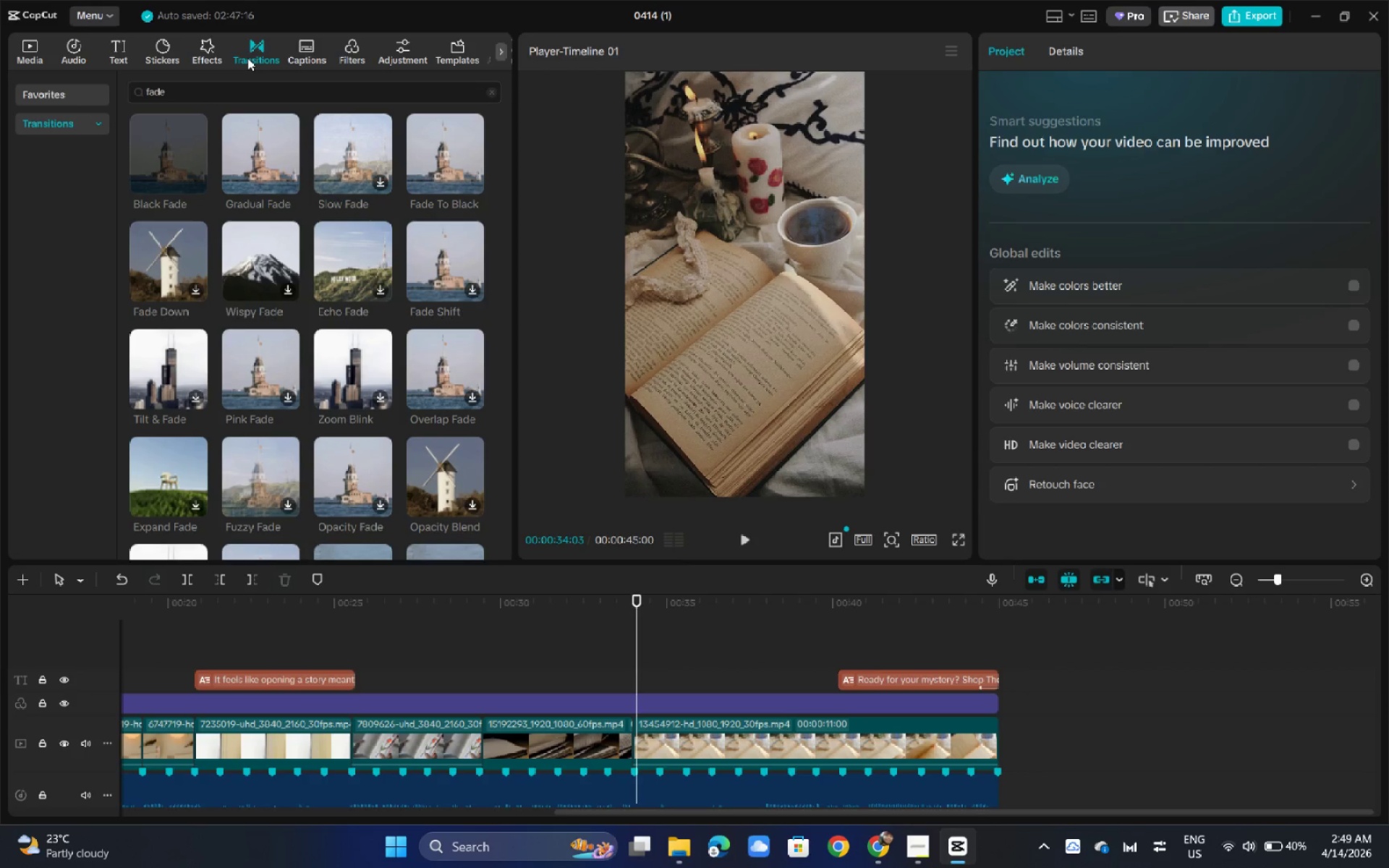 
wait(20.36)
 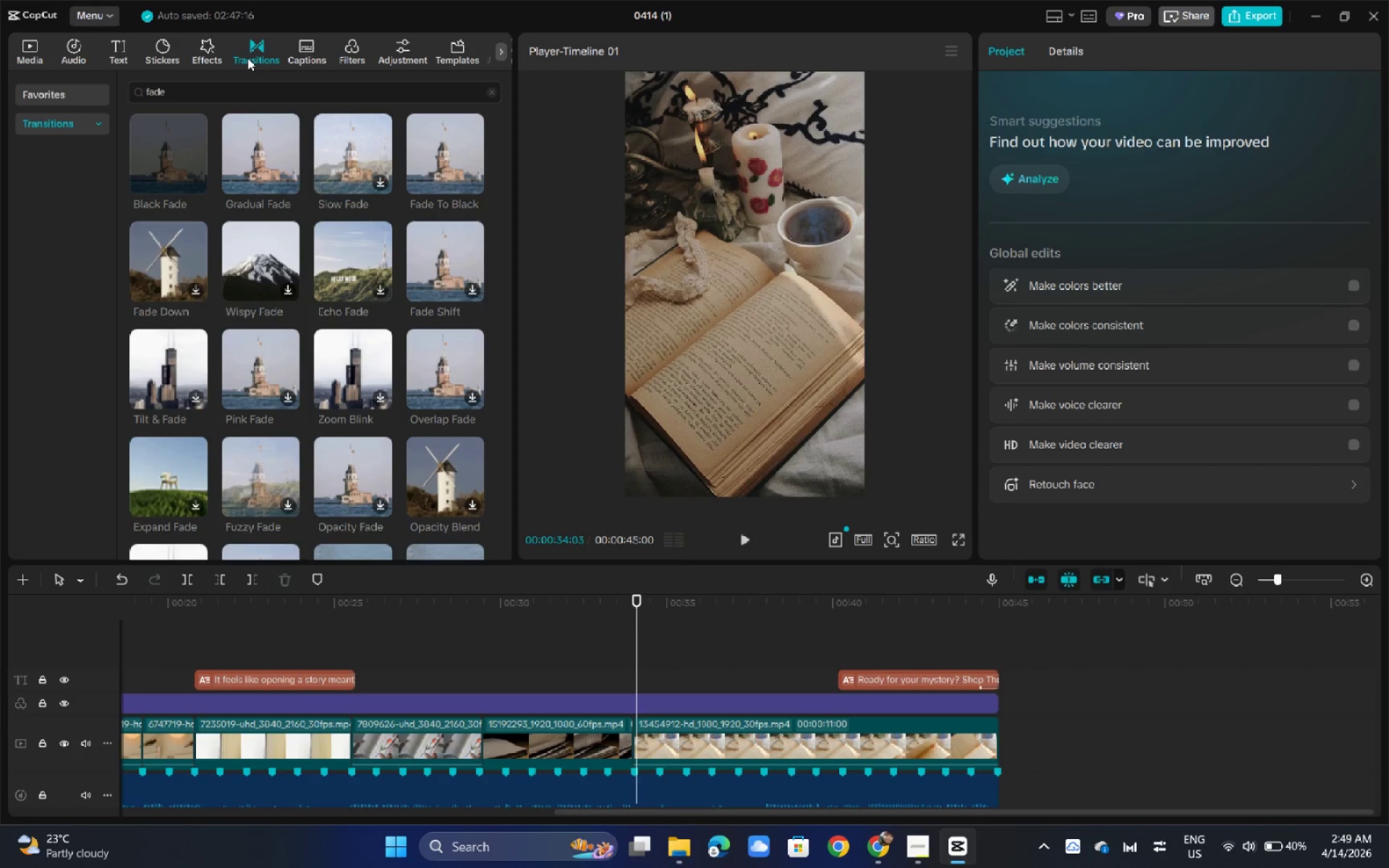 
left_click([1274, 575])
 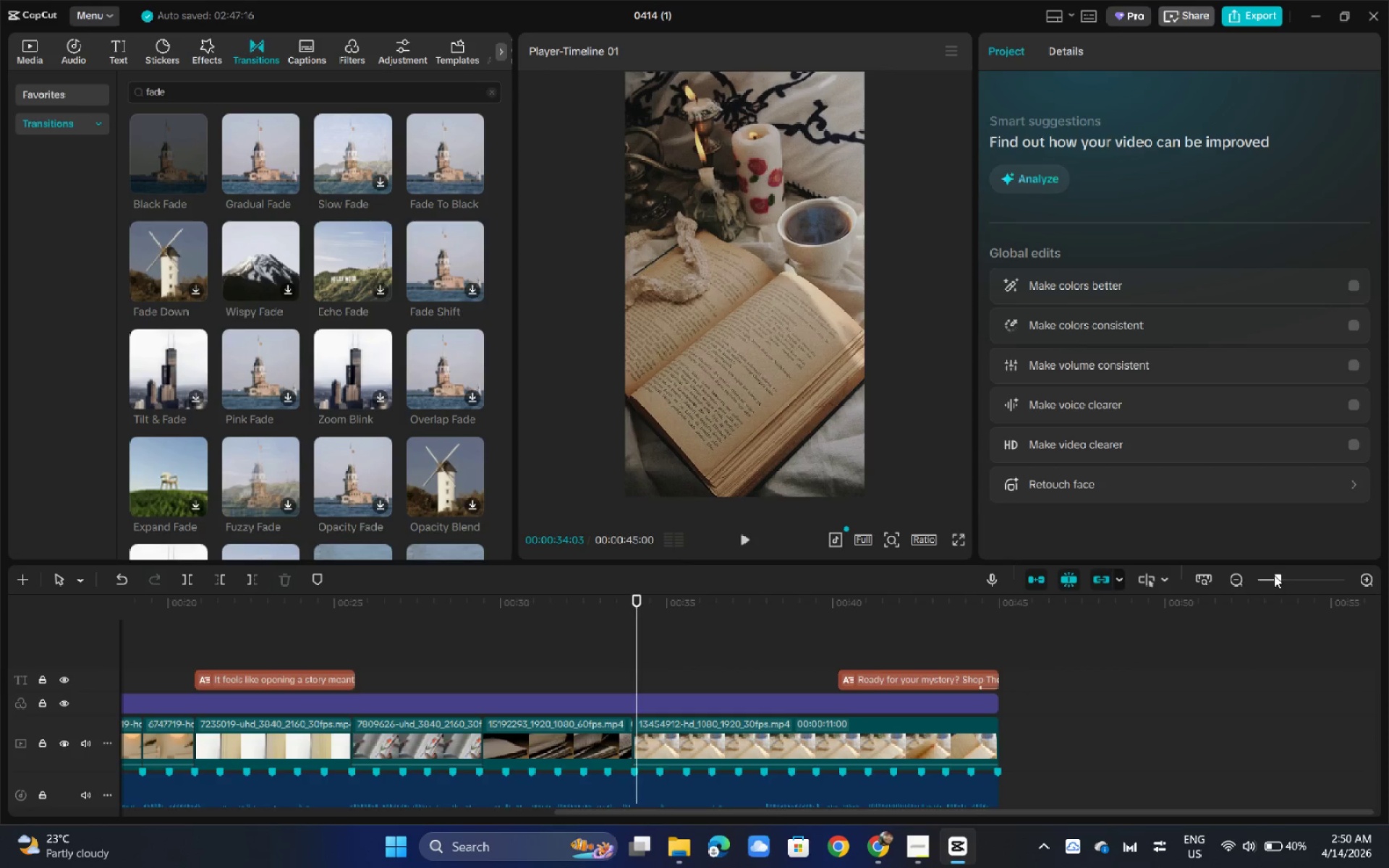 
left_click([1274, 575])
 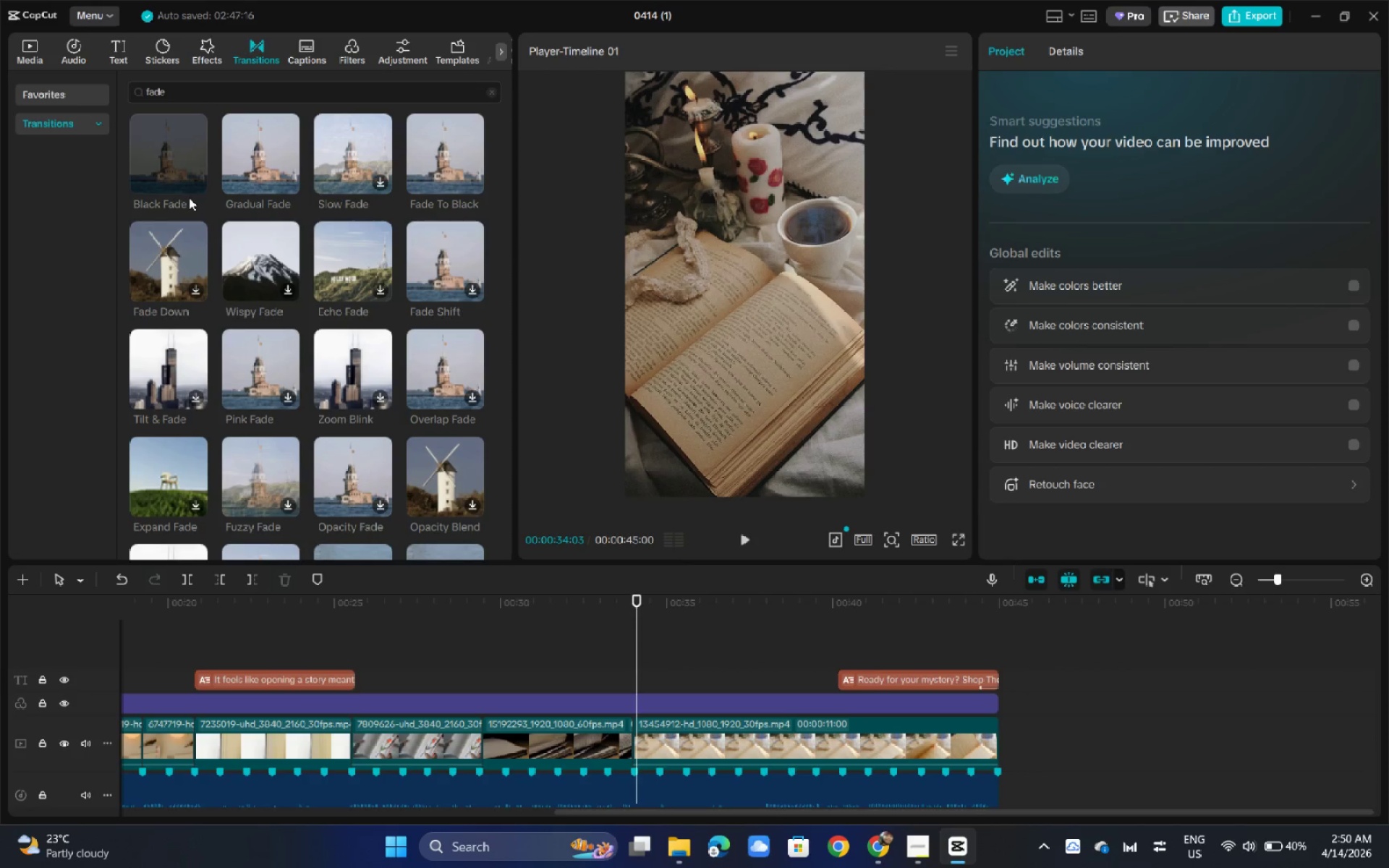 
left_click_drag(start_coordinate=[161, 162], to_coordinate=[182, 174])
 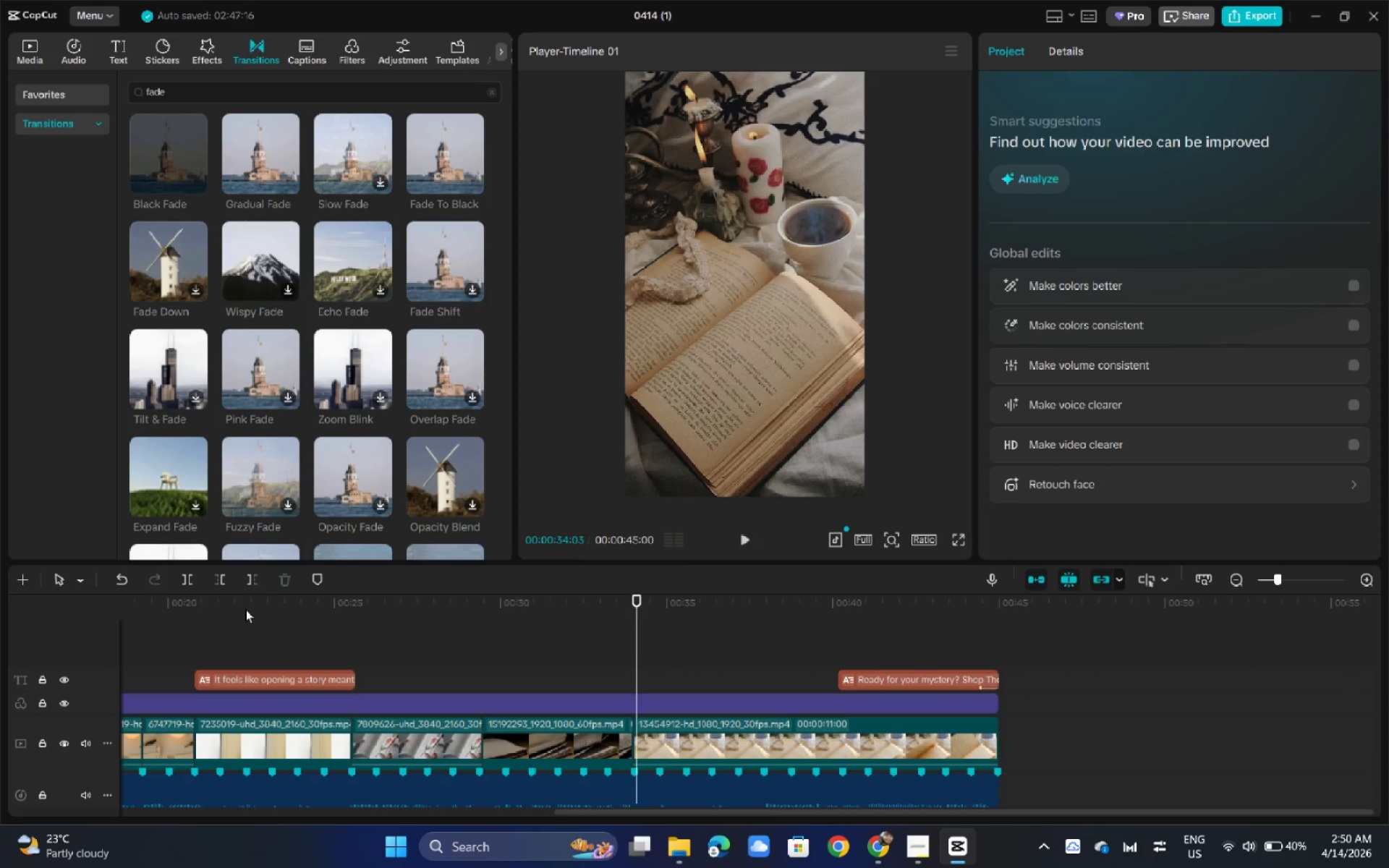 
left_click_drag(start_coordinate=[245, 609], to_coordinate=[0, 591])
 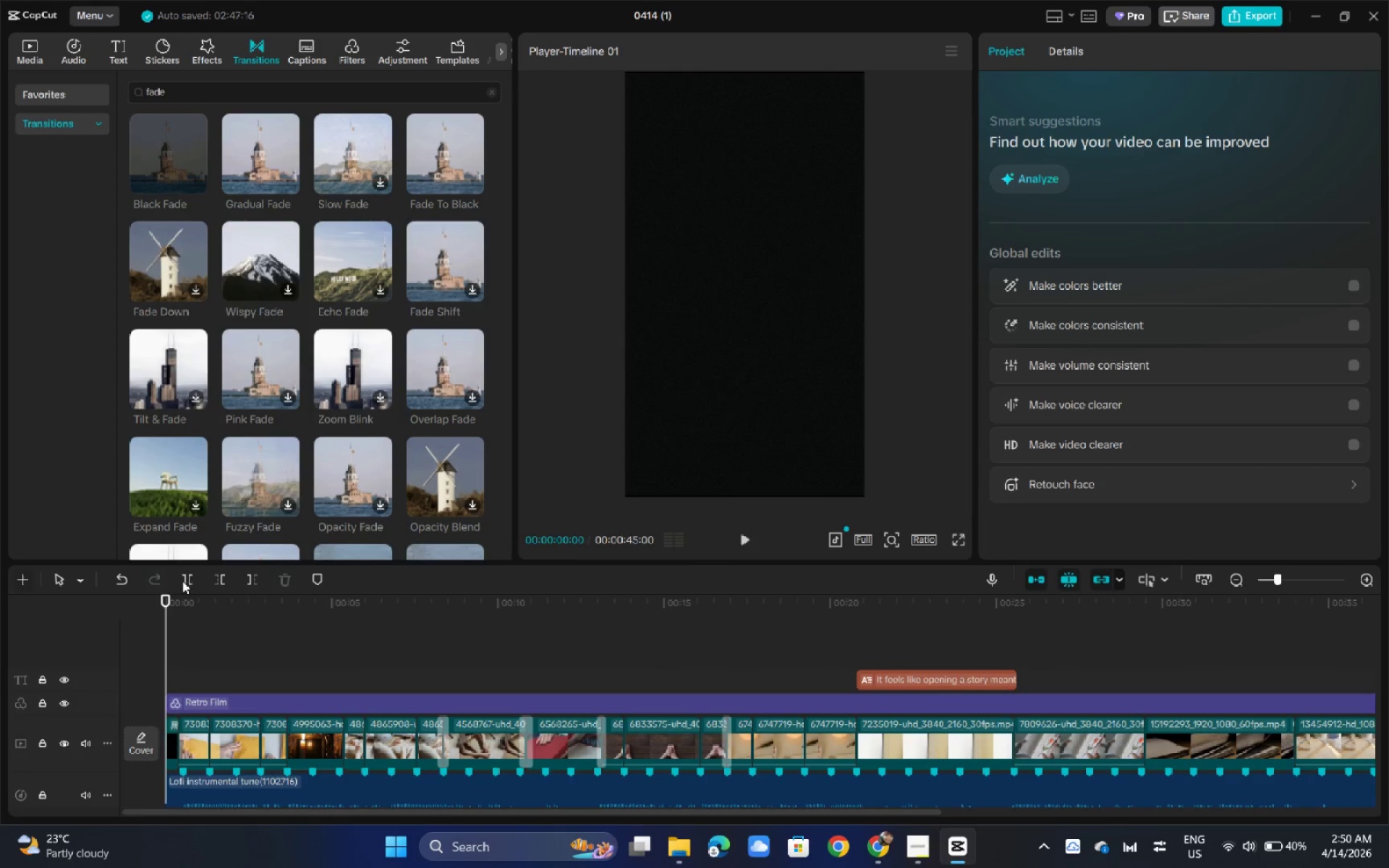 
key(Space)
 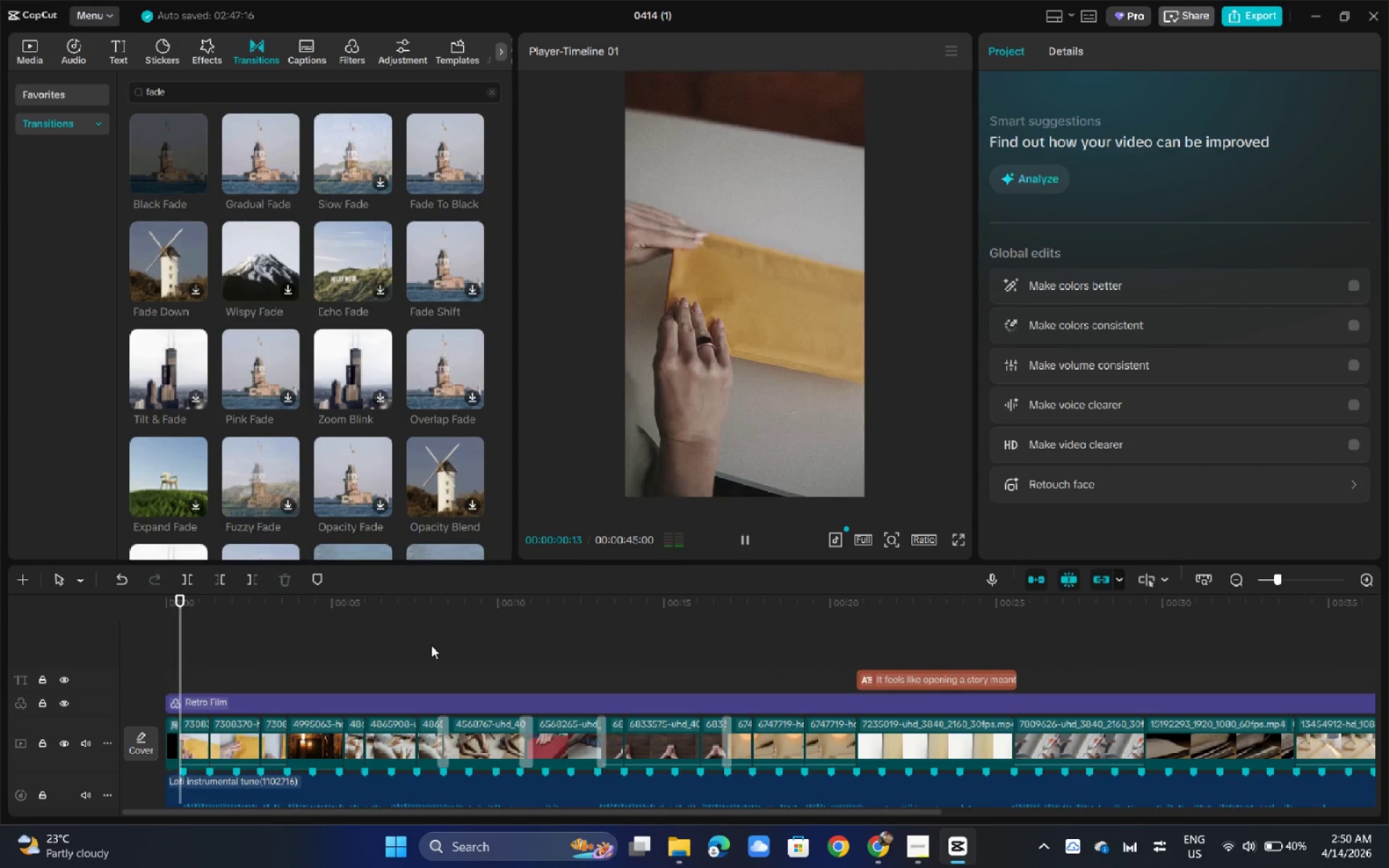 
key(Space)
 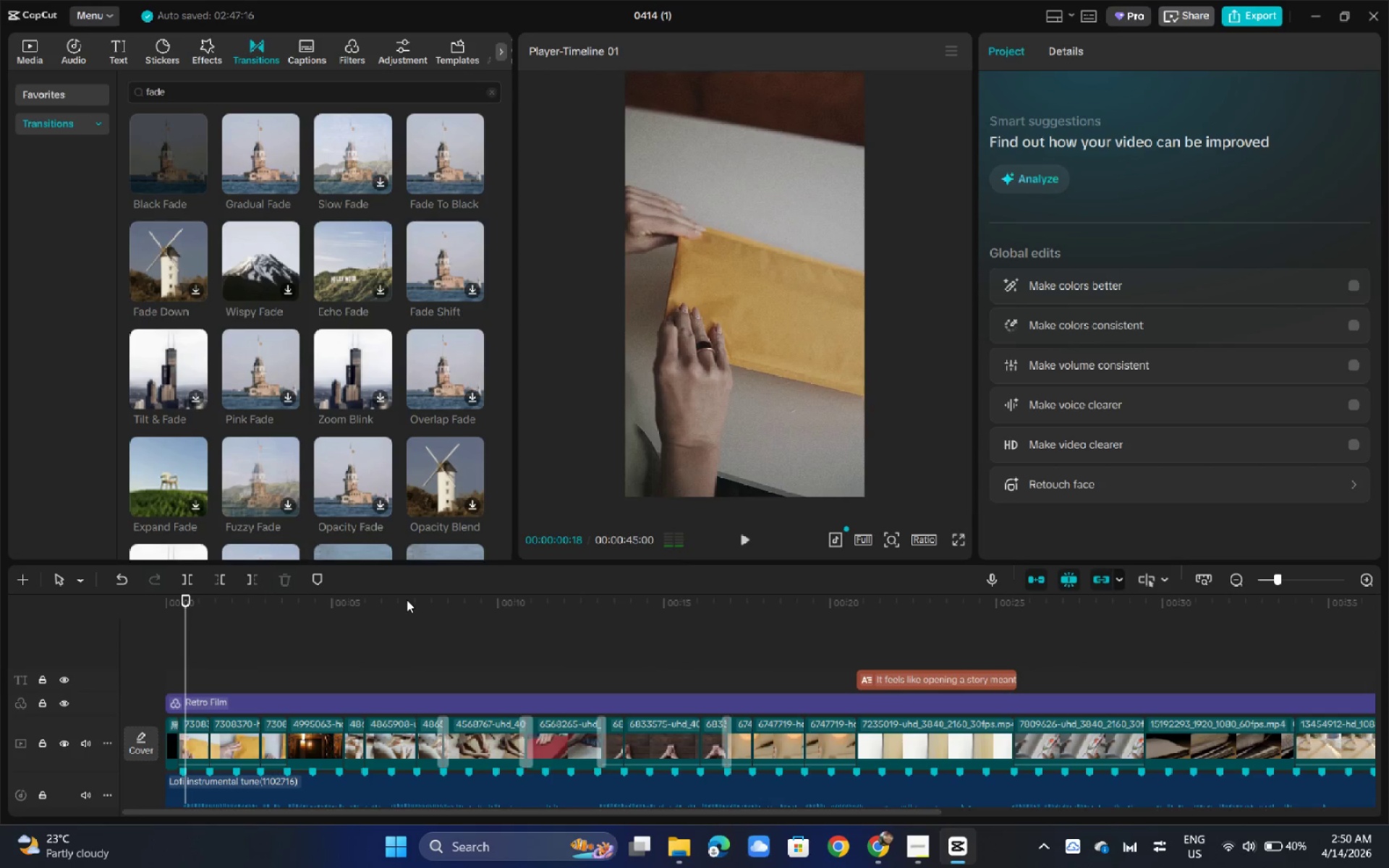 
key(Space)
 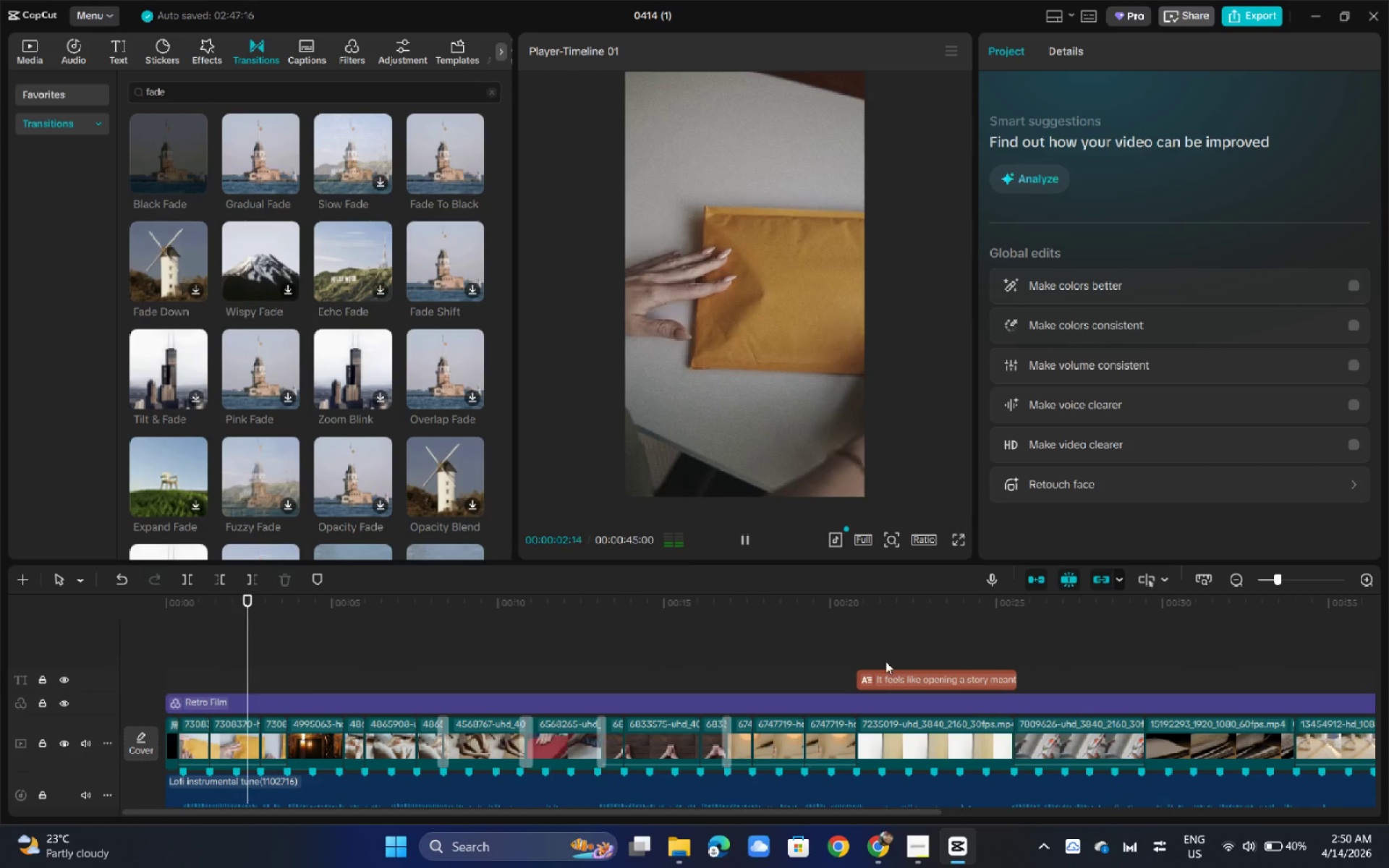 
left_click([598, 621])
 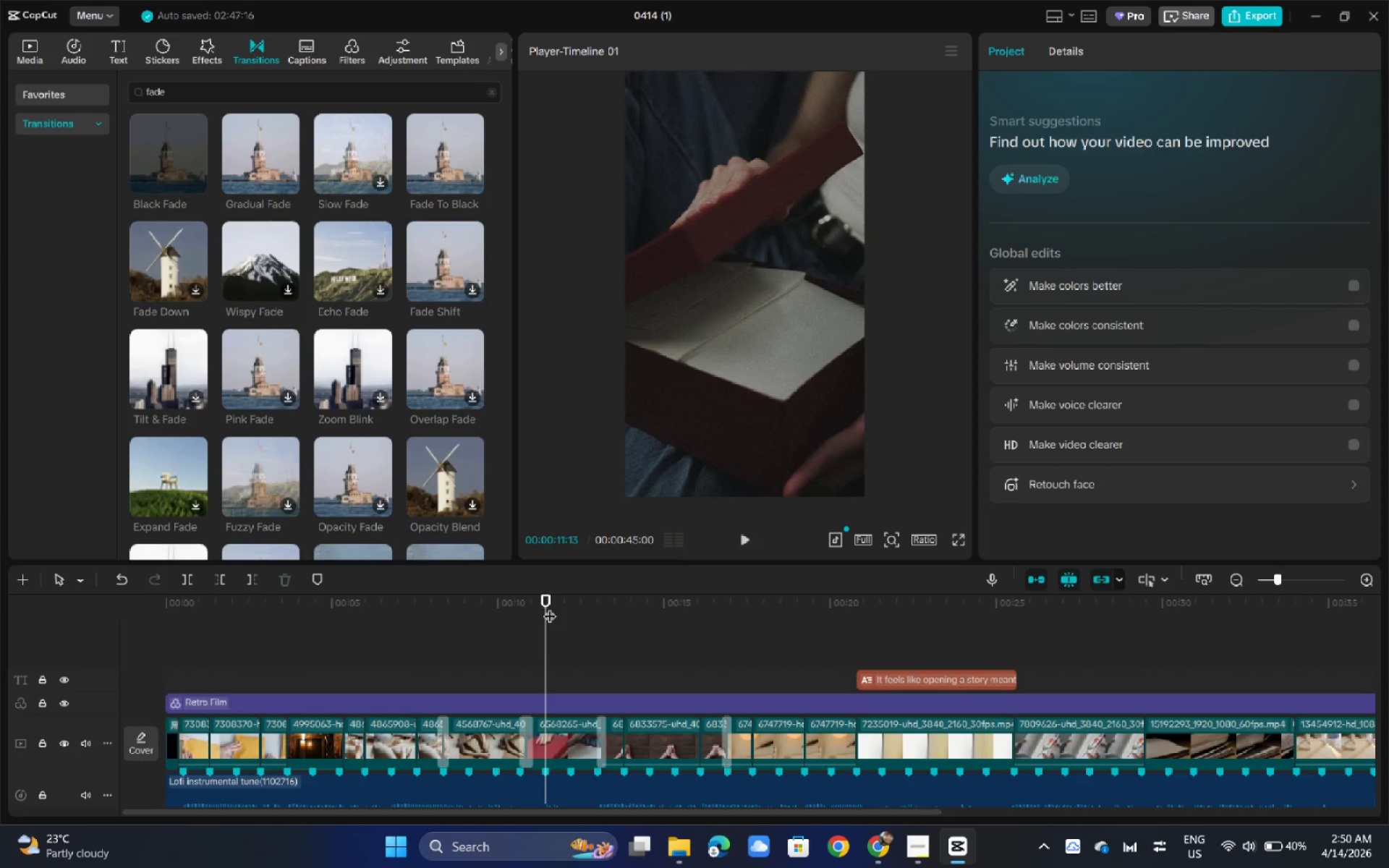 
left_click_drag(start_coordinate=[545, 608], to_coordinate=[539, 609])
 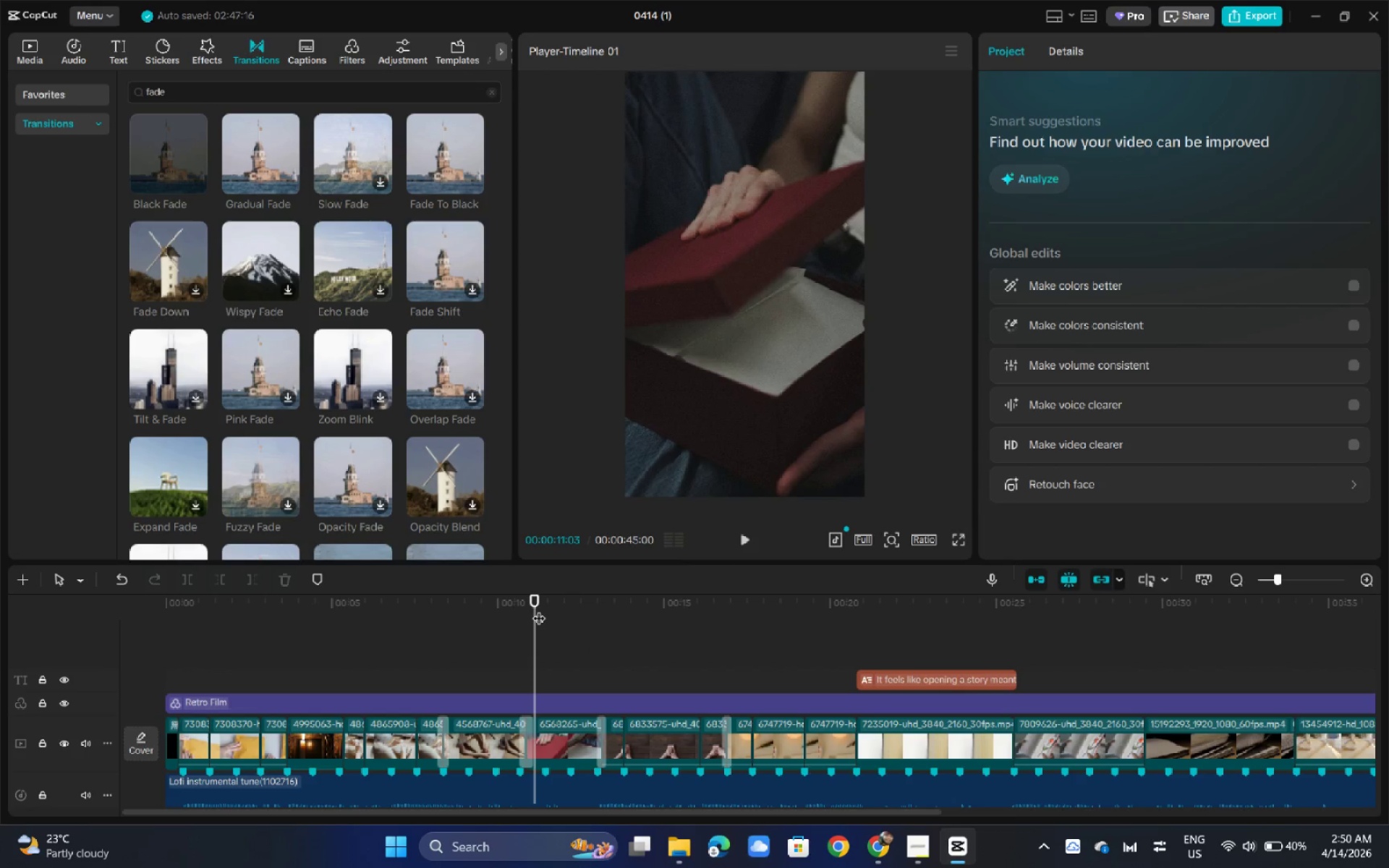 
key(Space)
 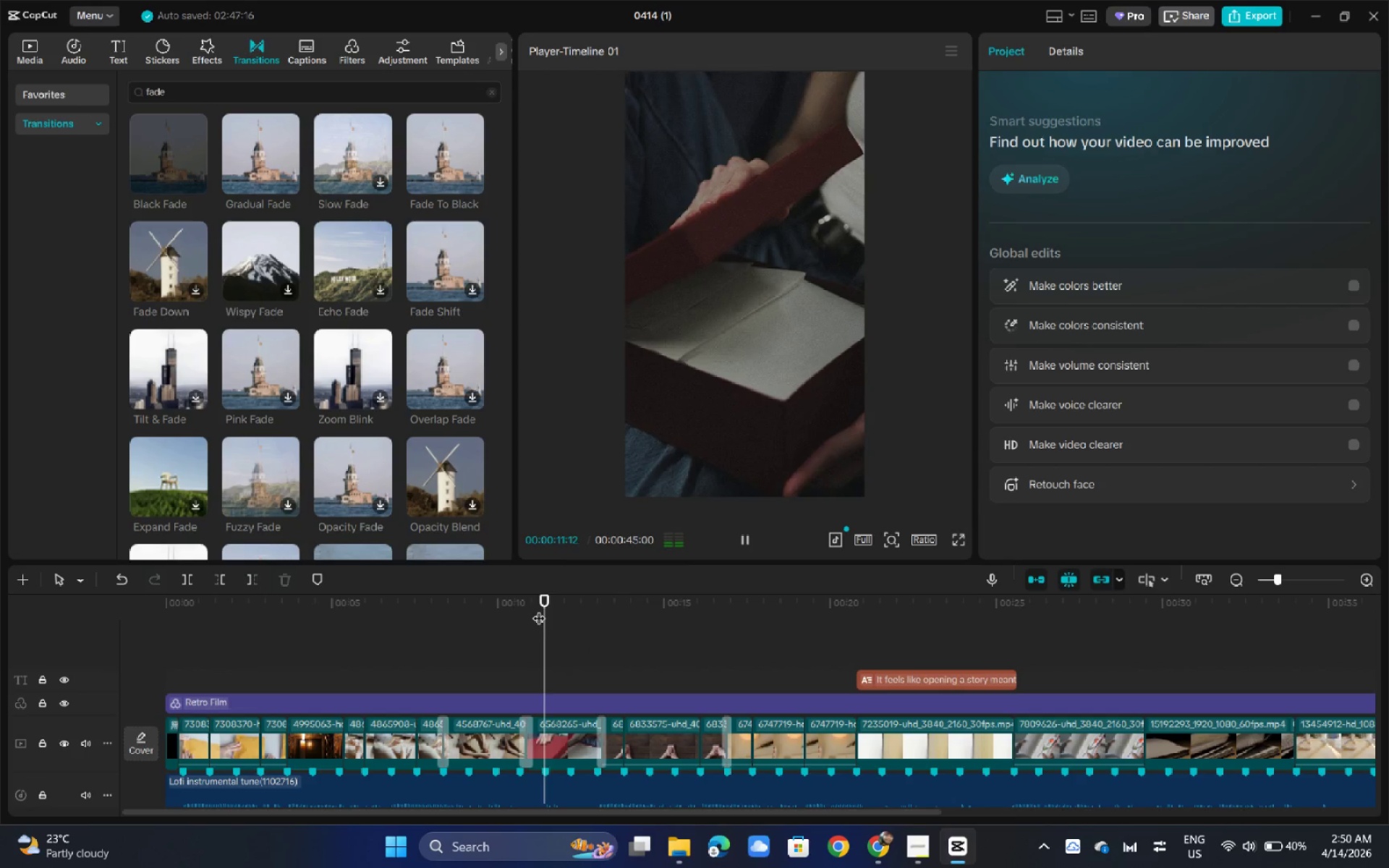 
key(Space)
 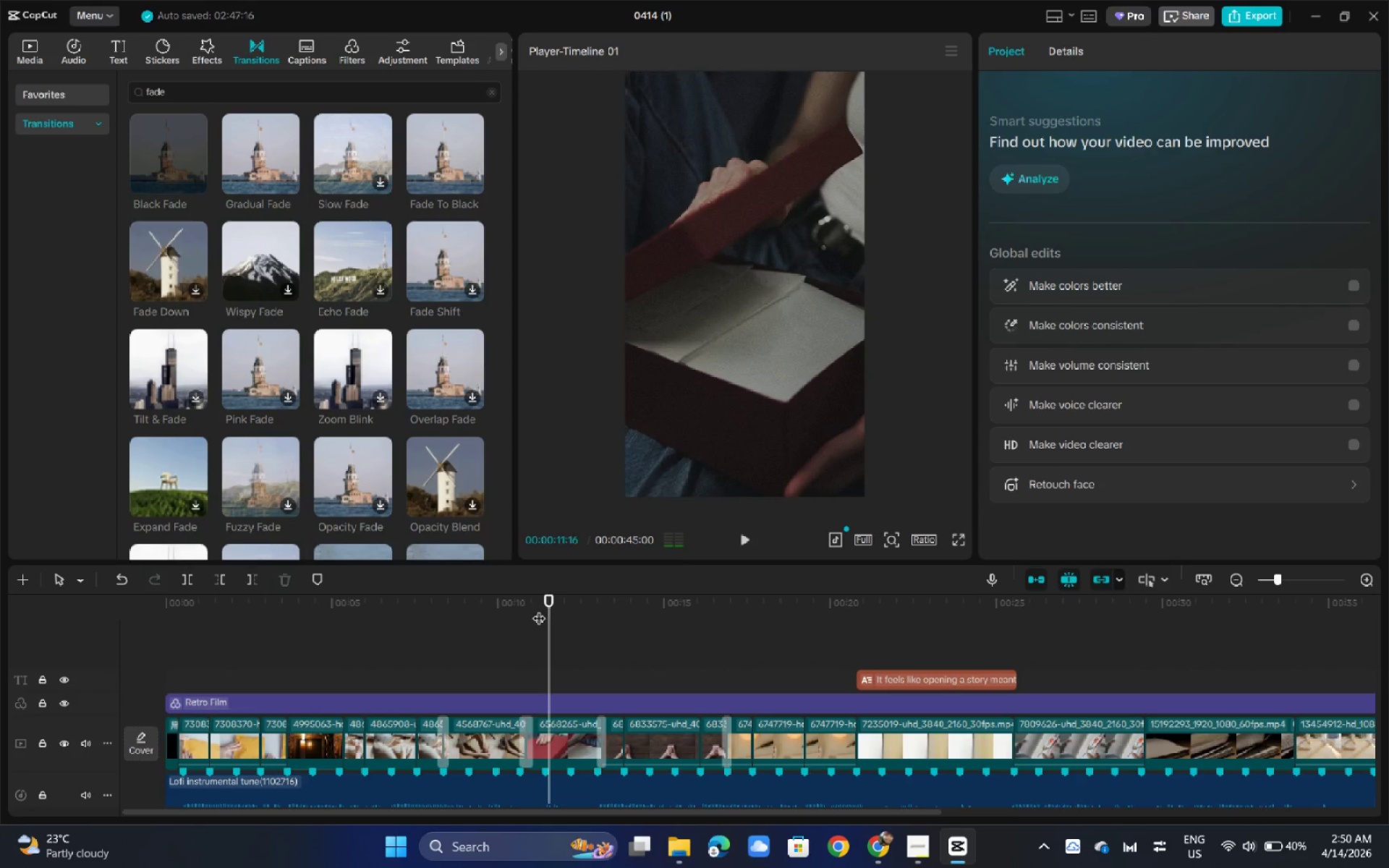 
left_click_drag(start_coordinate=[539, 609], to_coordinate=[546, 613])
 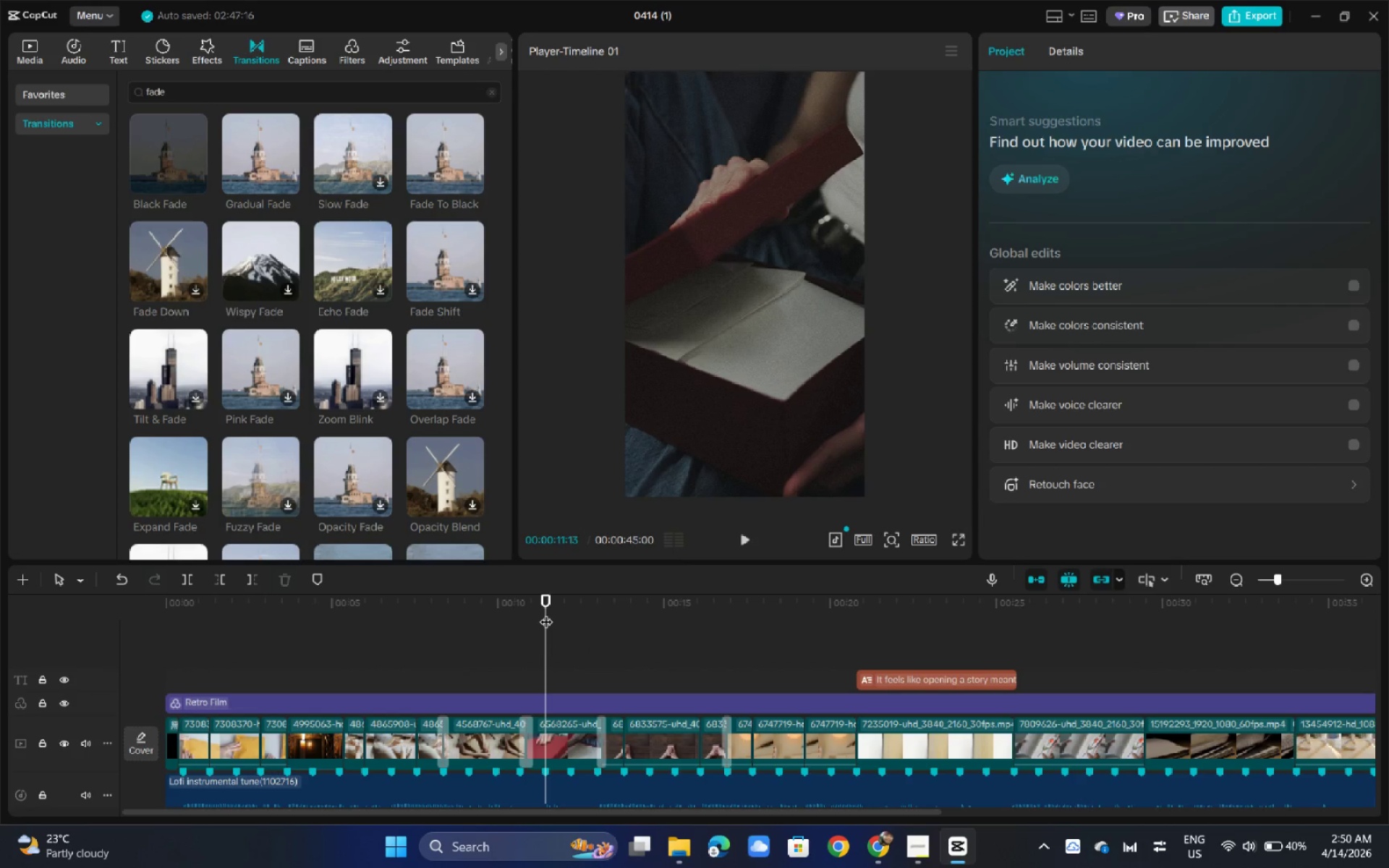 
key(Control+Space)
 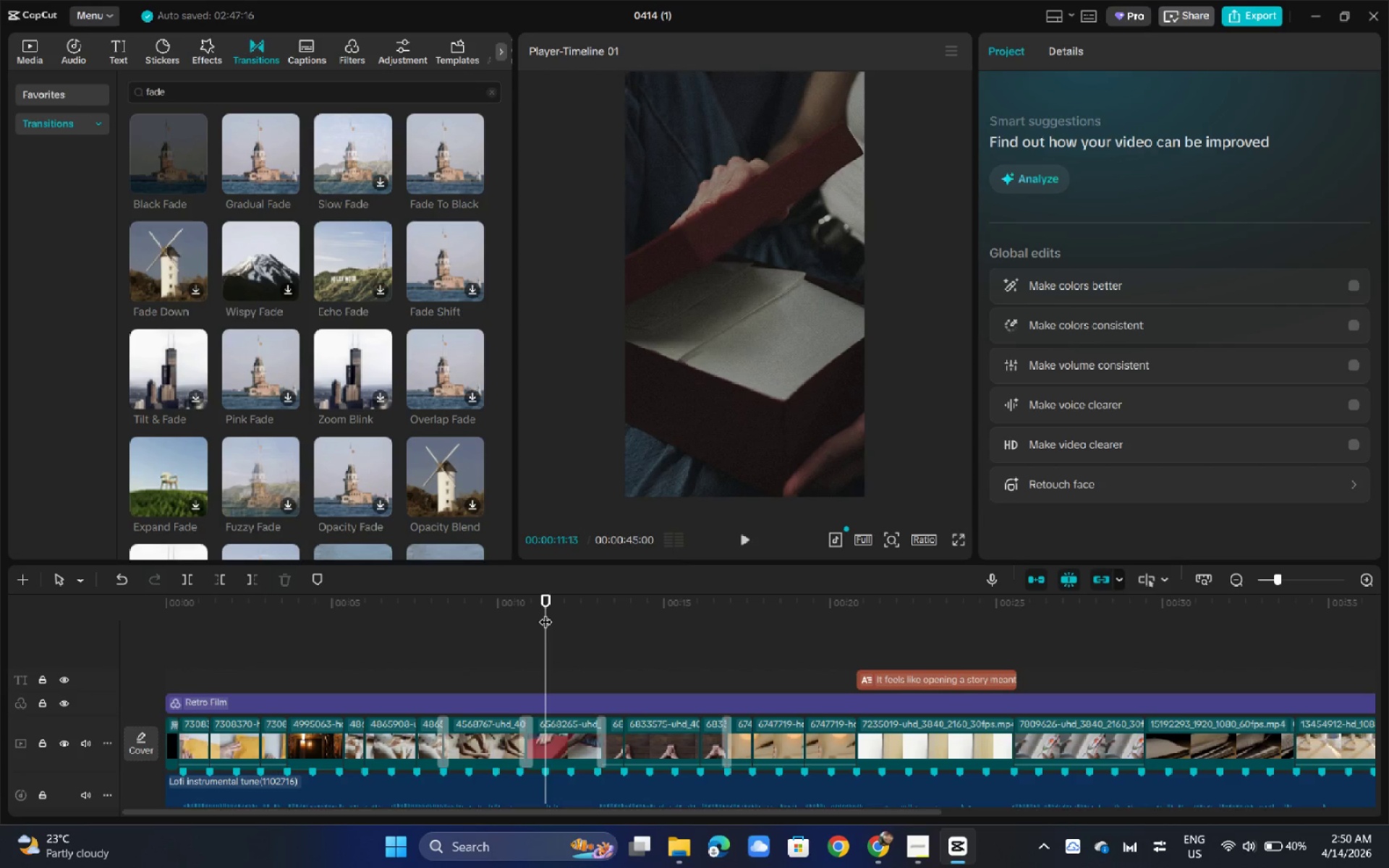 
key(Control+B)
 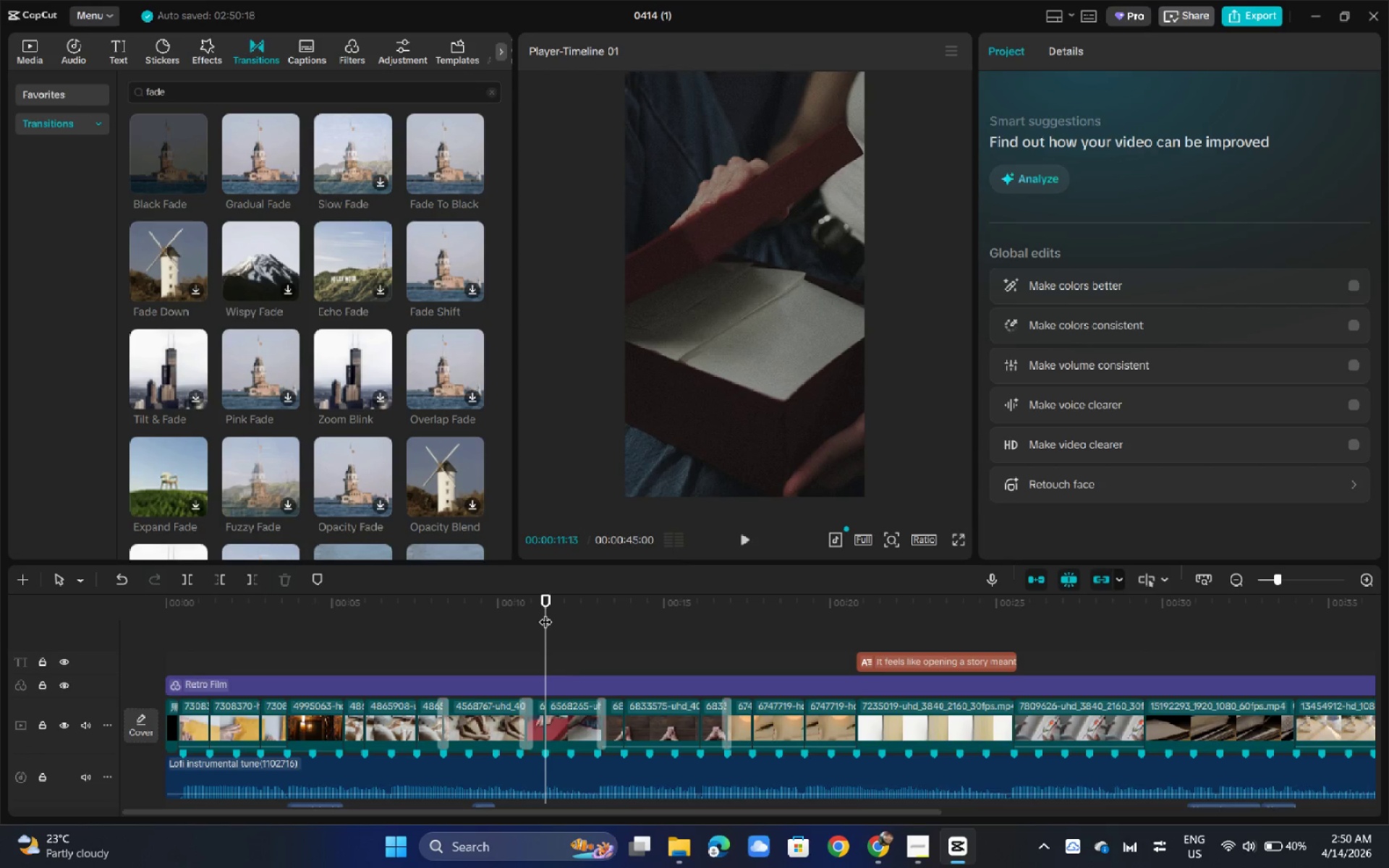 
left_click([545, 613])
 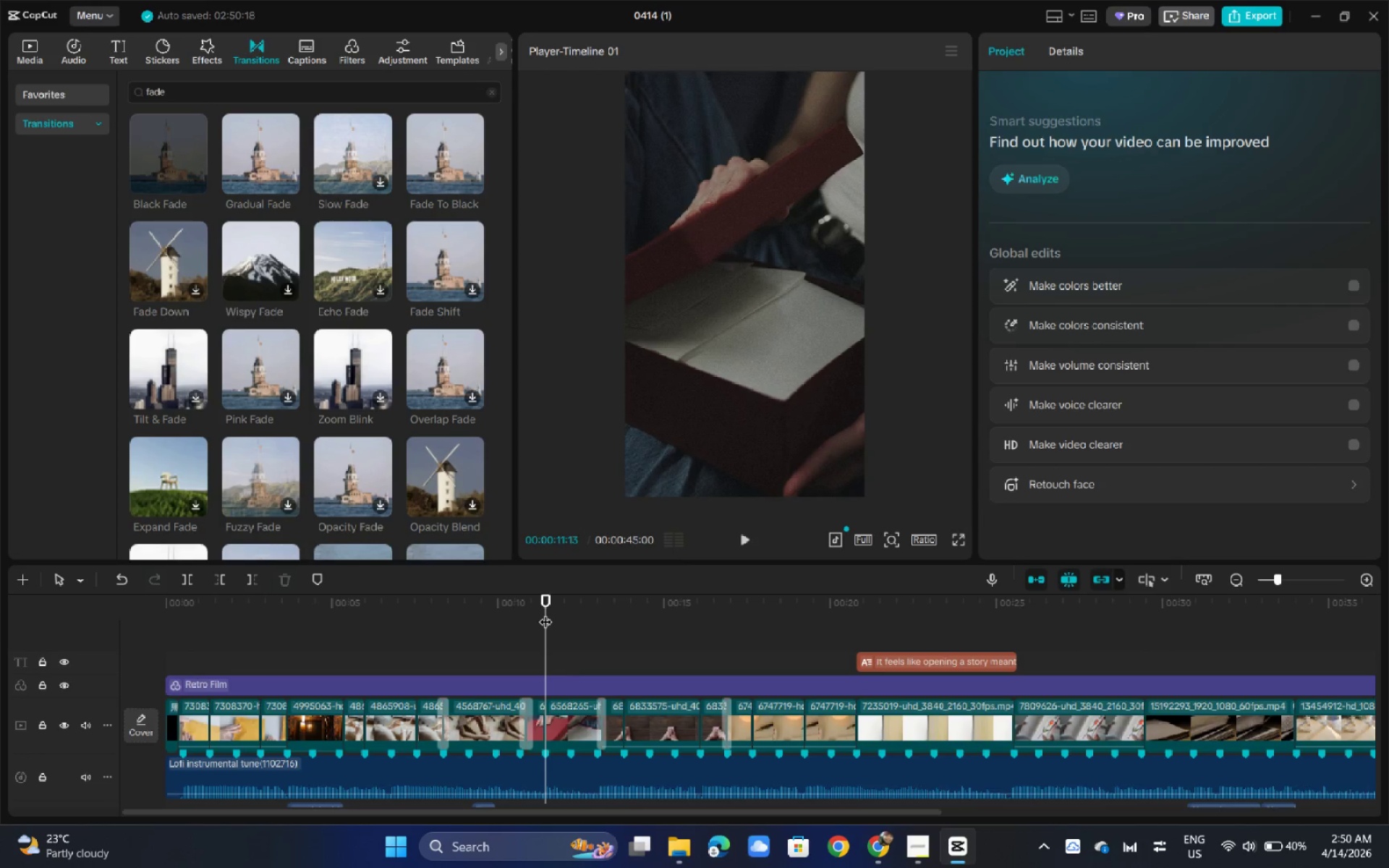 
key(Control+ControlLeft)
 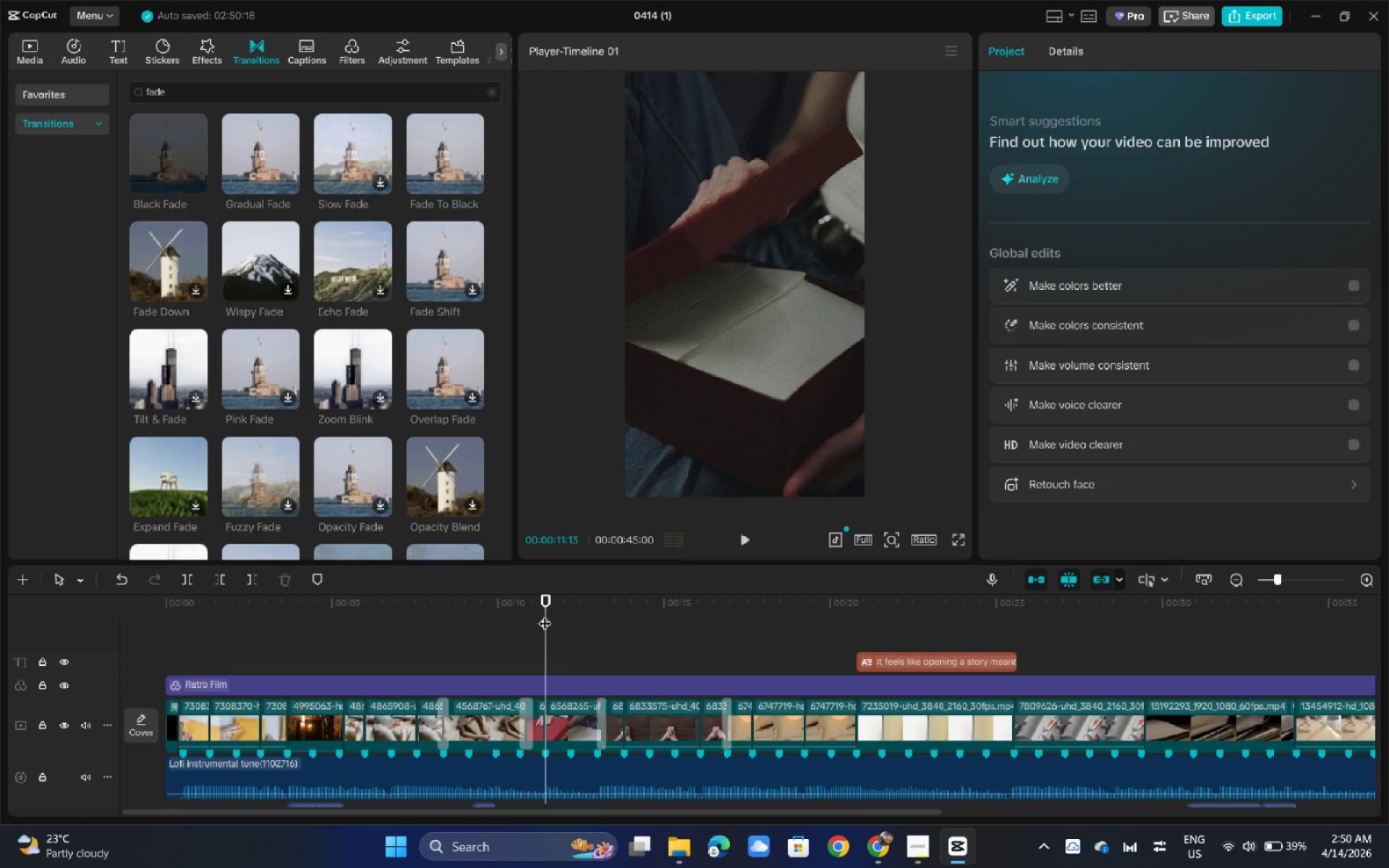 
scroll: coordinate [545, 613], scroll_direction: down, amount: 1.0
 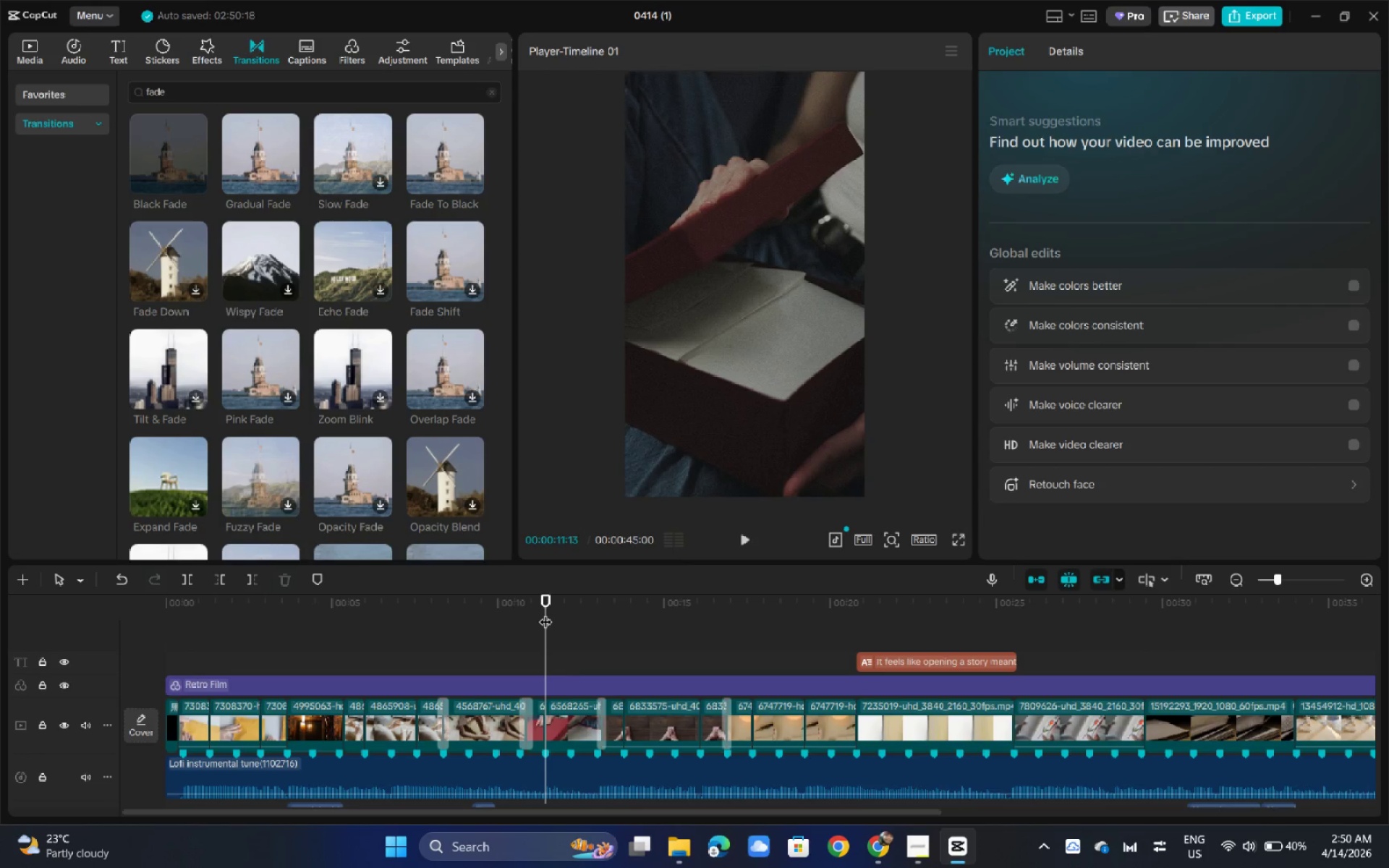 
key(Control+V)
 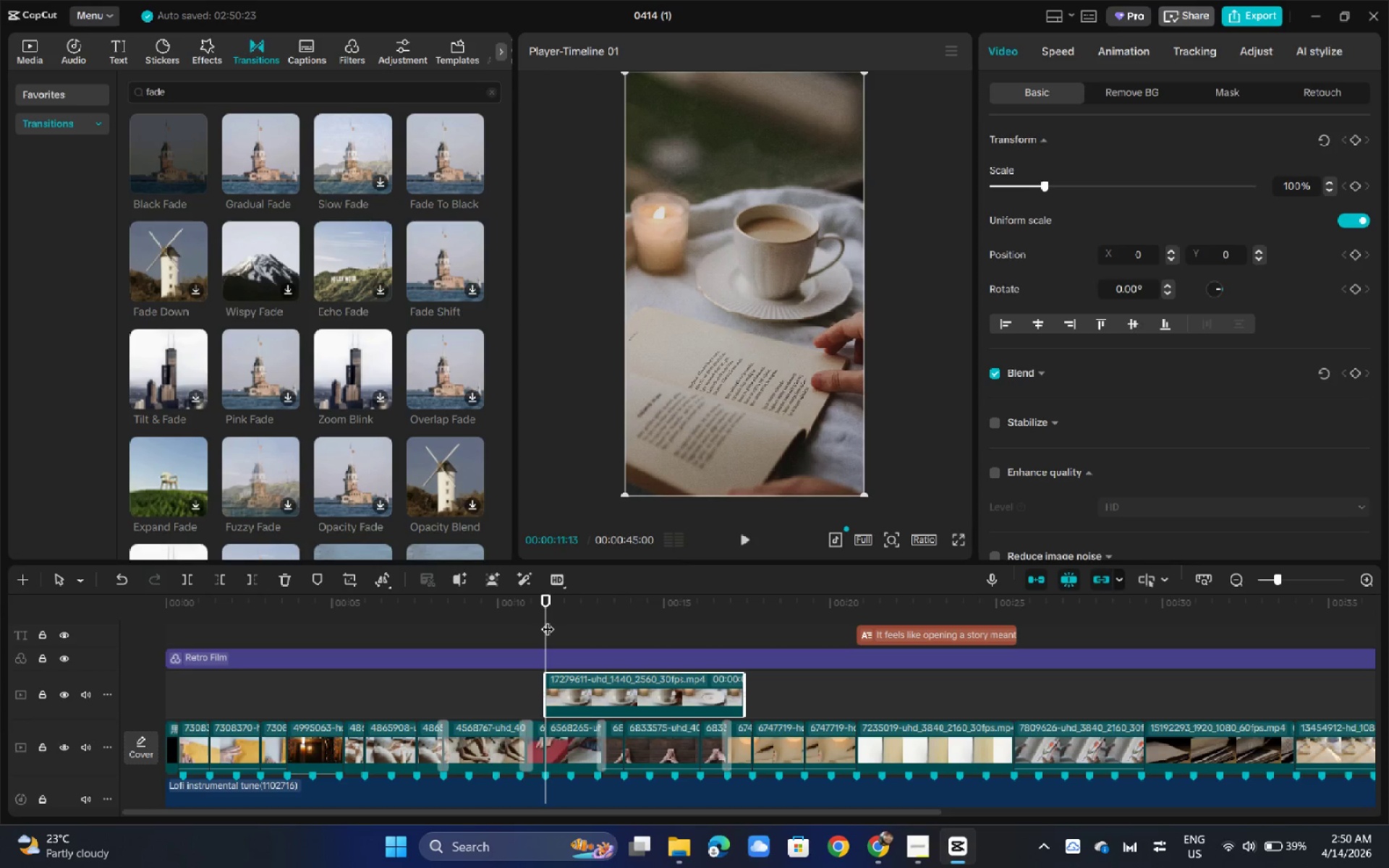 
key(Control+Z)
 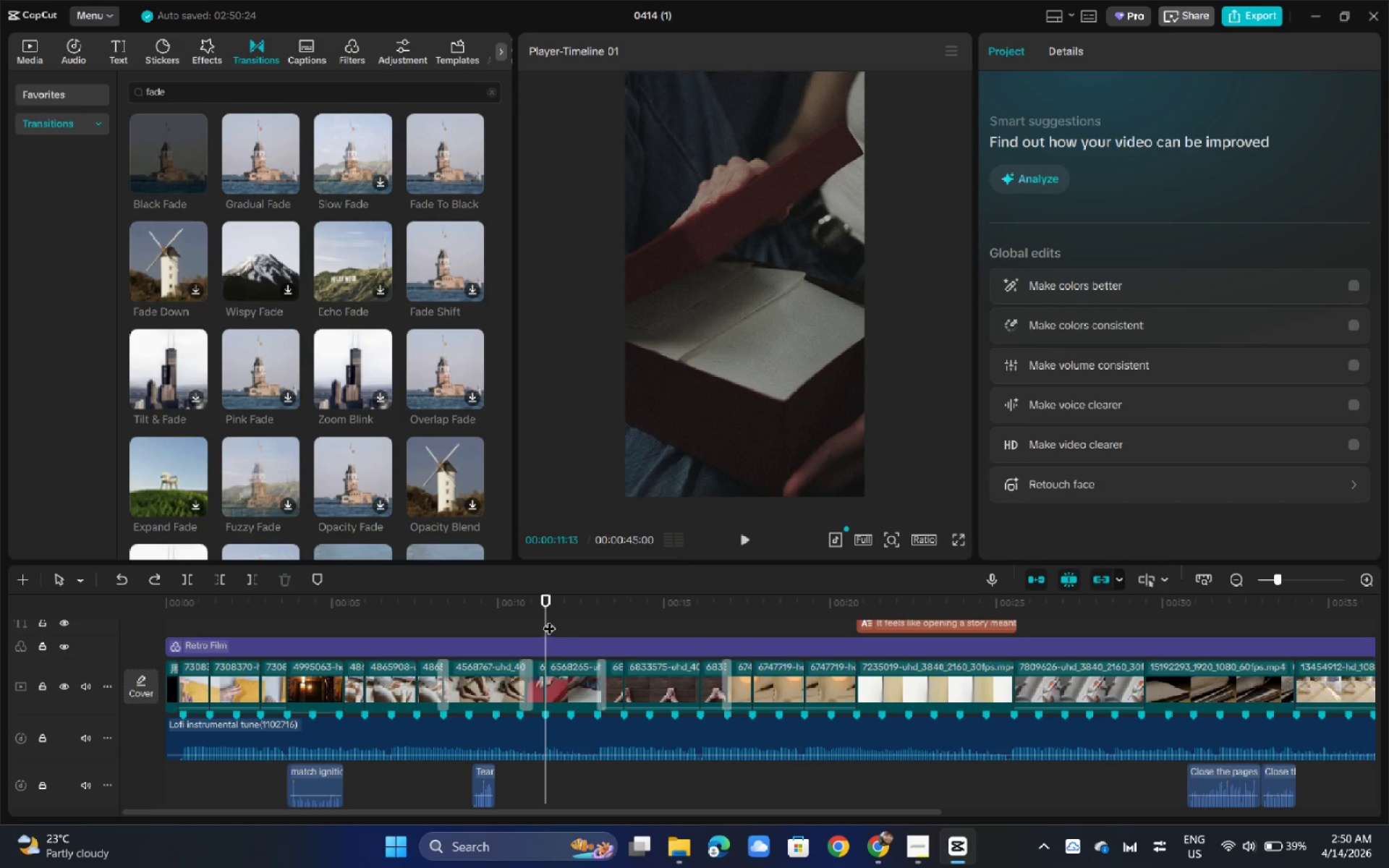 
hold_key(key=ControlLeft, duration=0.94)
 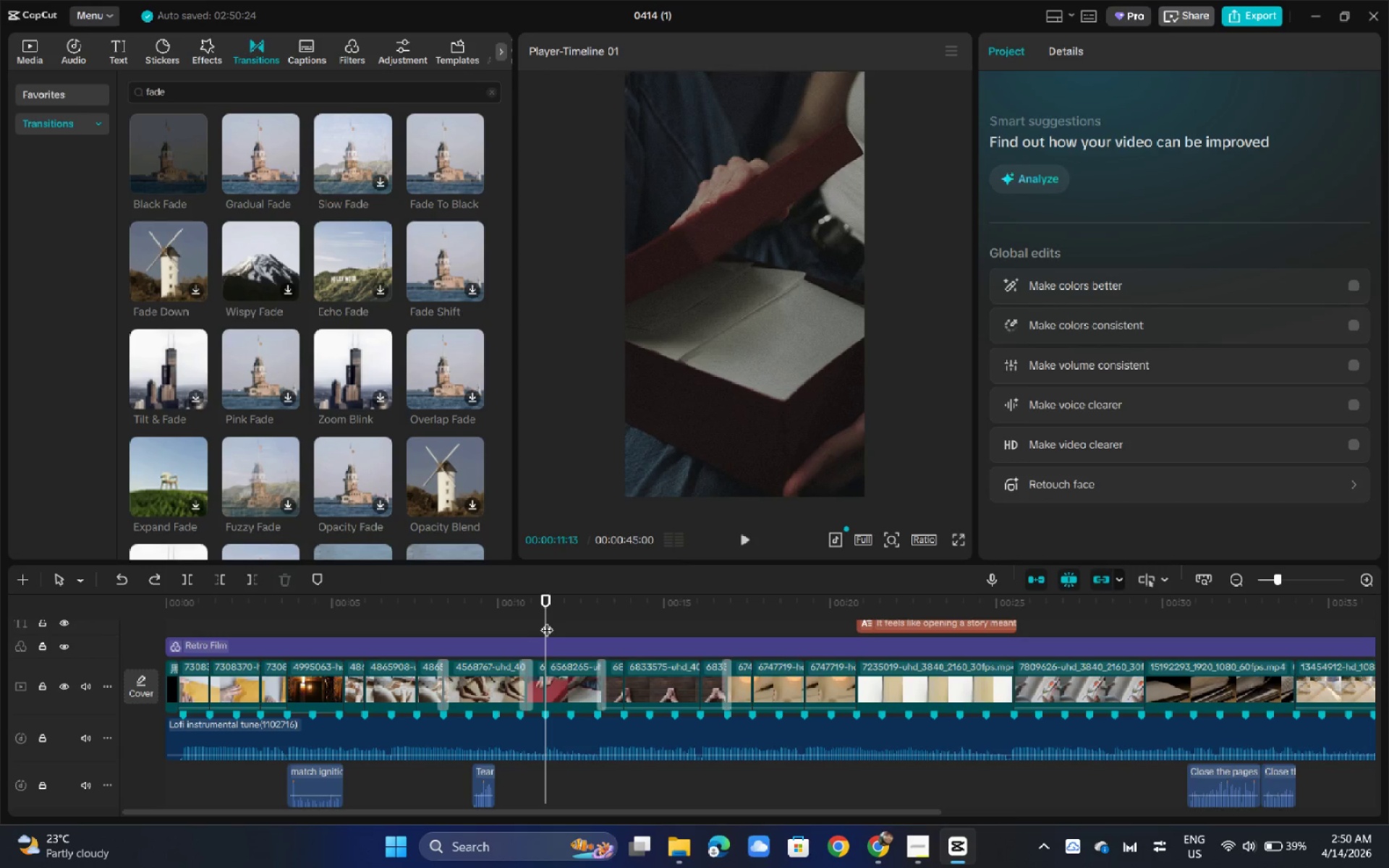 
key(Control+V)
 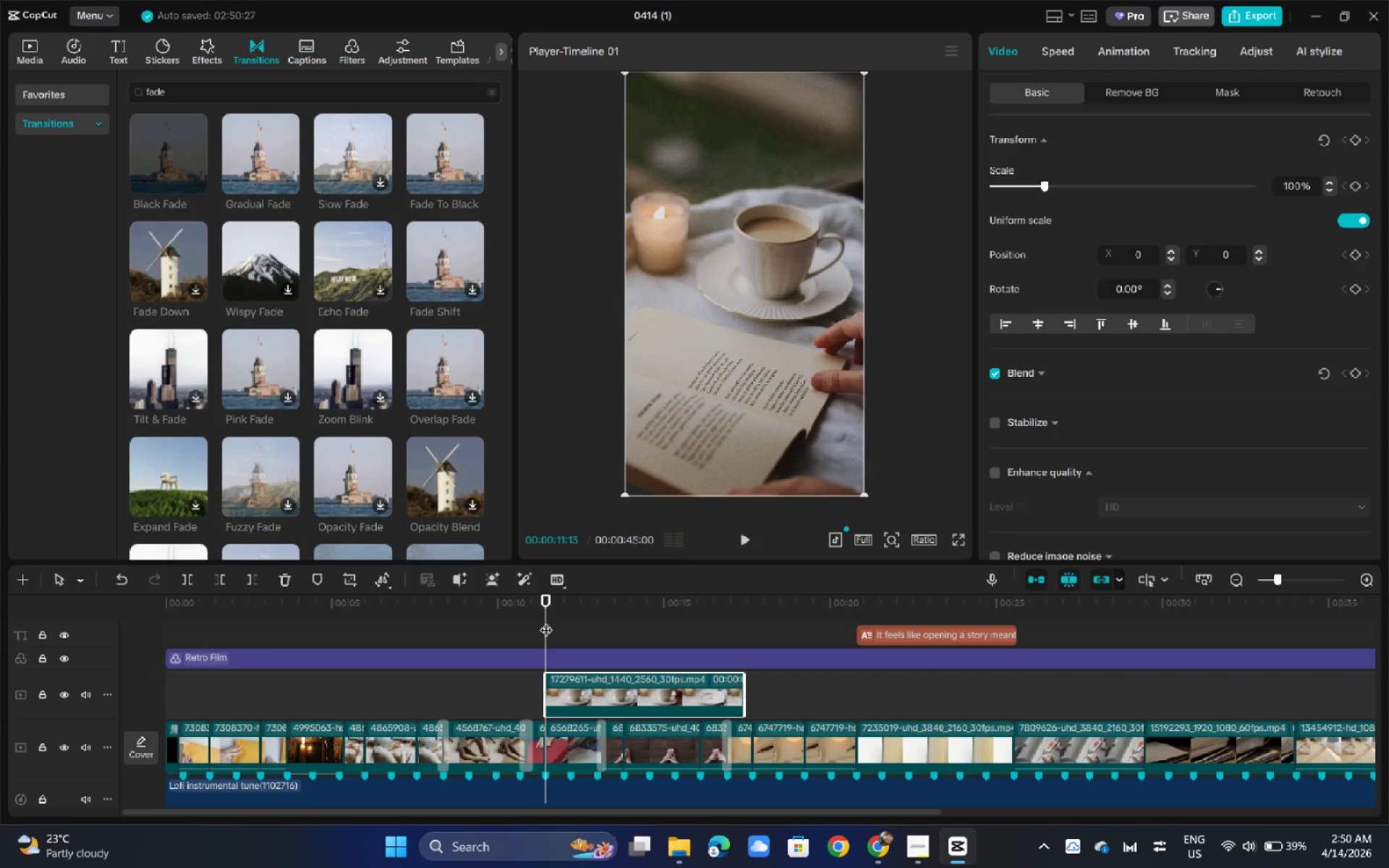 
key(Control+Z)
 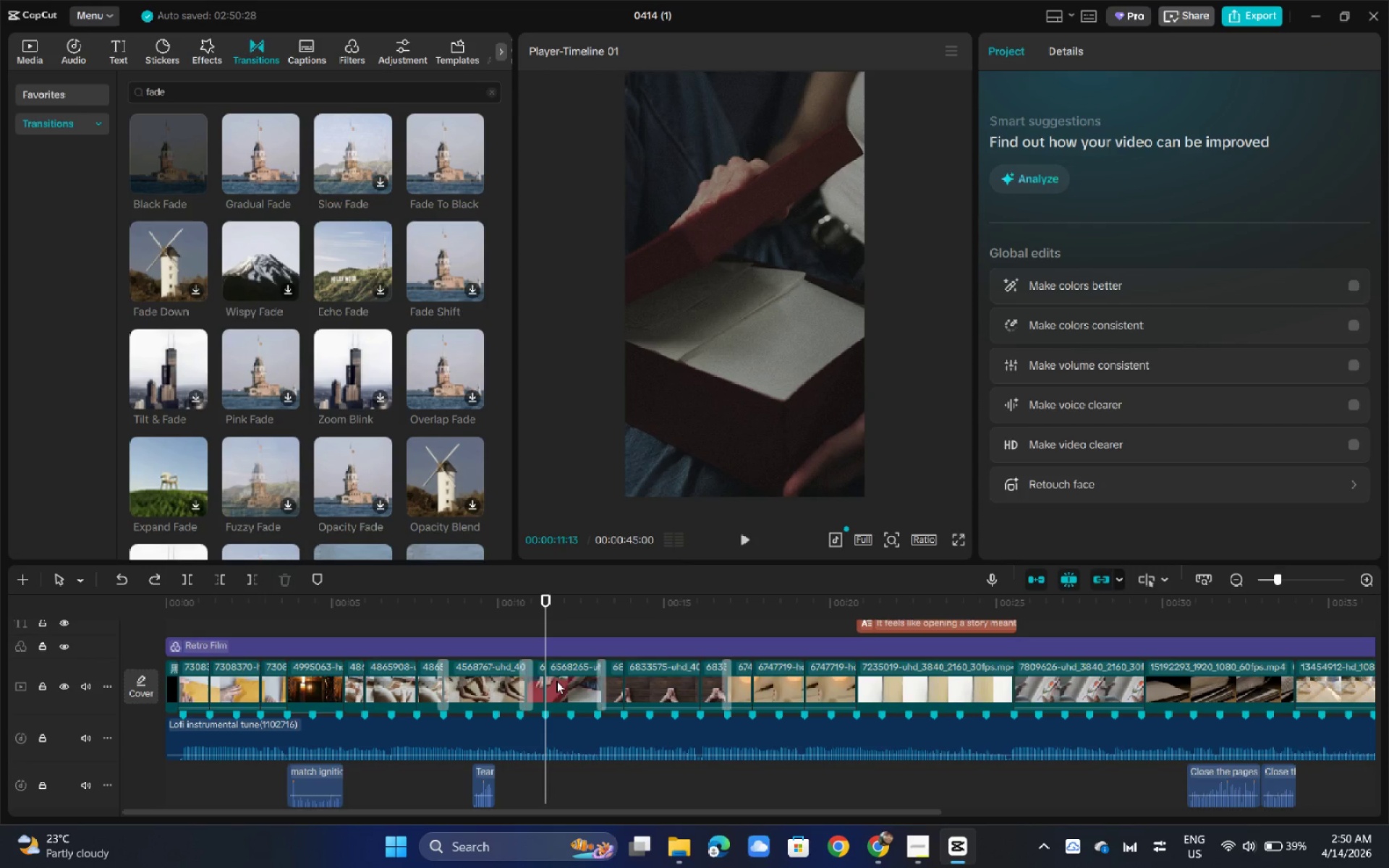 
left_click([556, 681])
 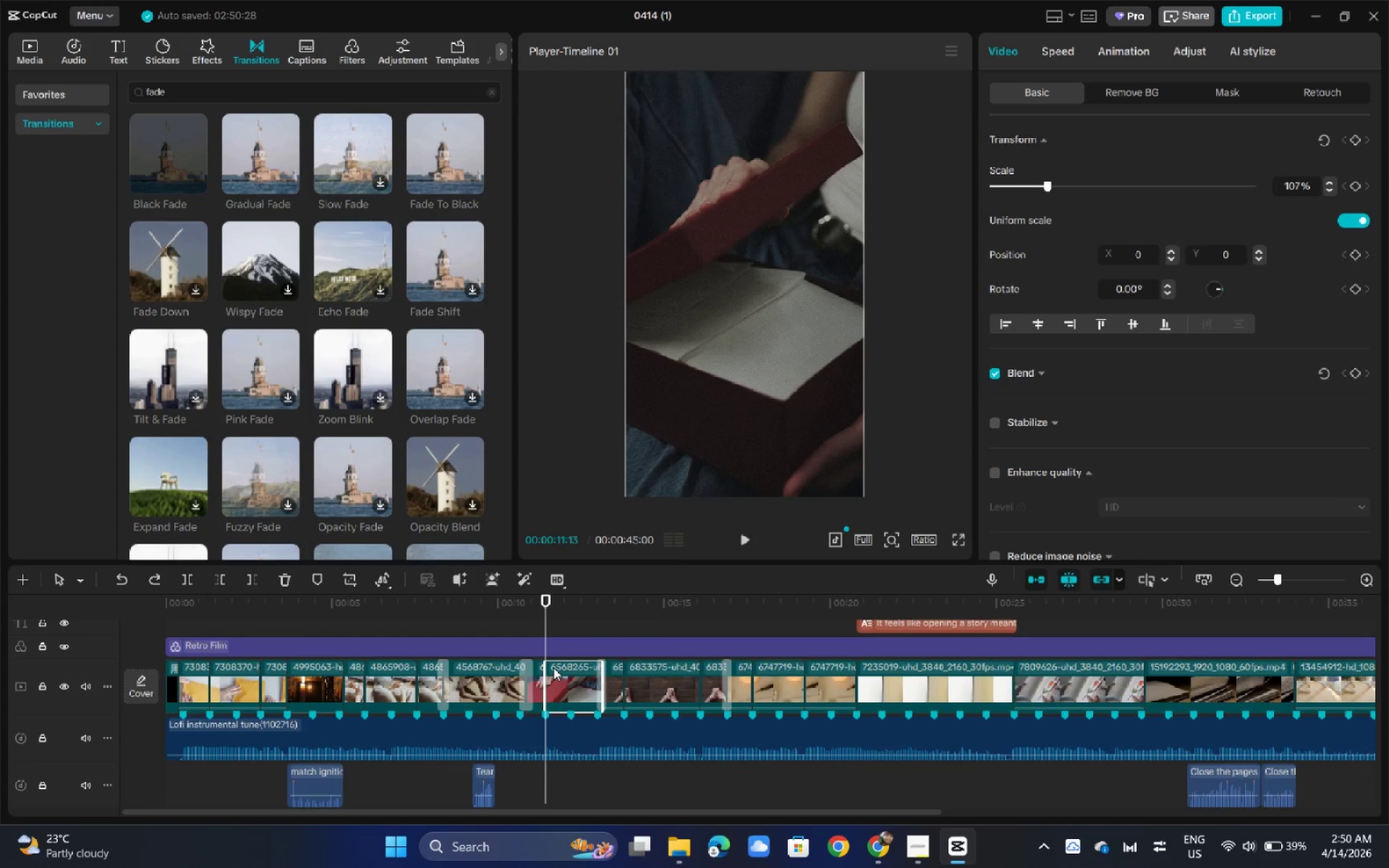 
hold_key(key=ControlLeft, duration=1.53)
 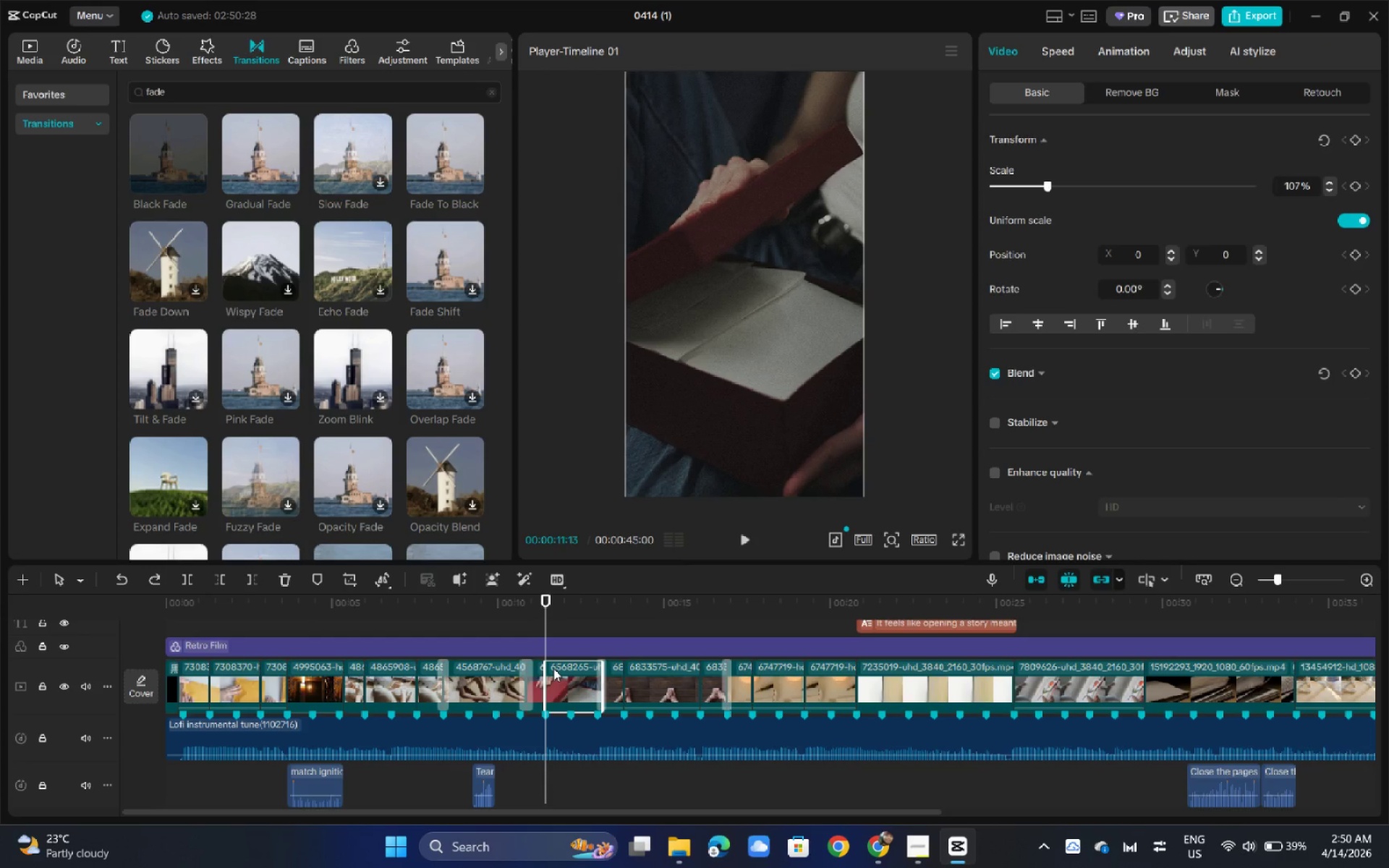 
hold_key(key=ControlLeft, duration=1.5)
 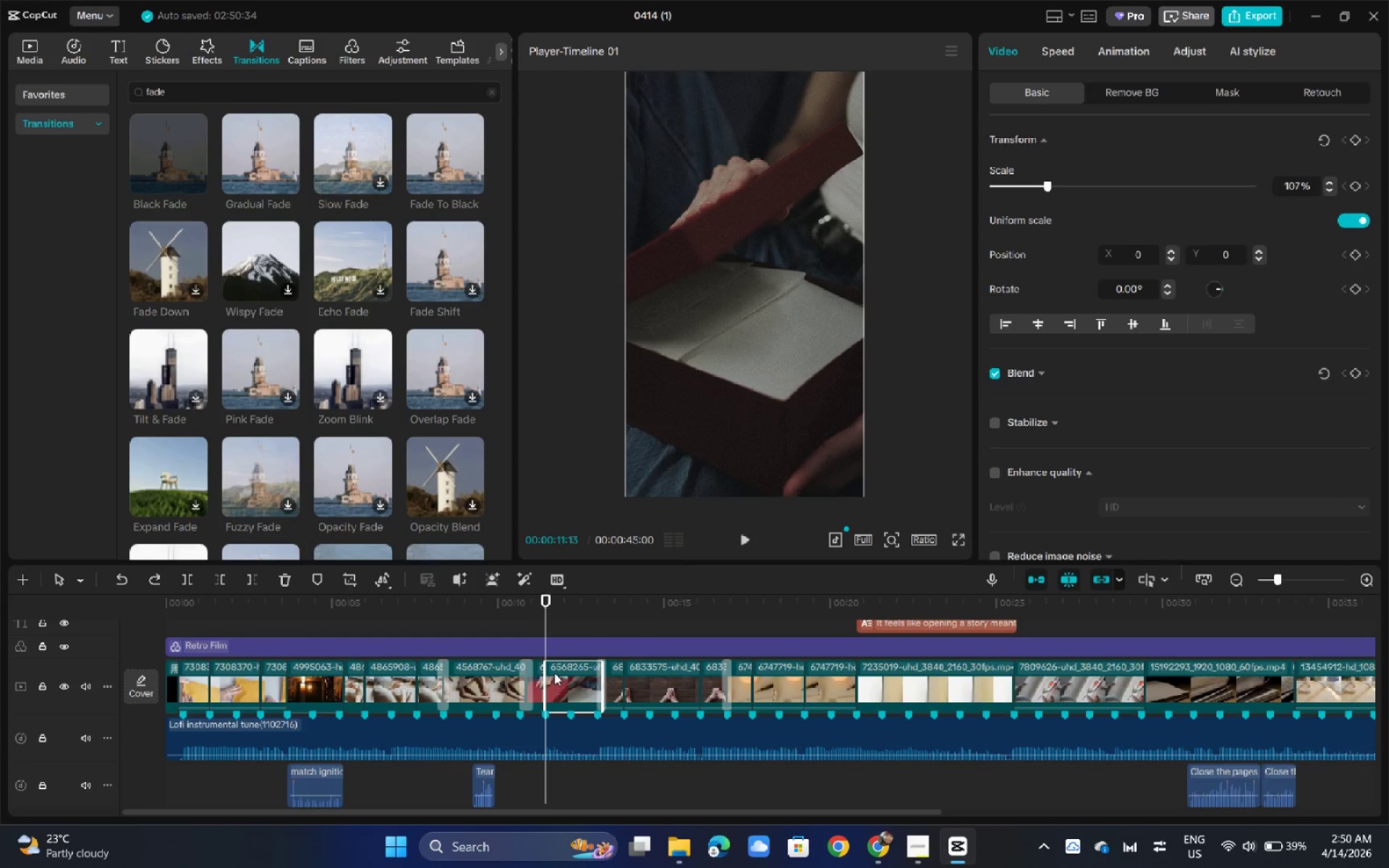 
key(Control+C)
 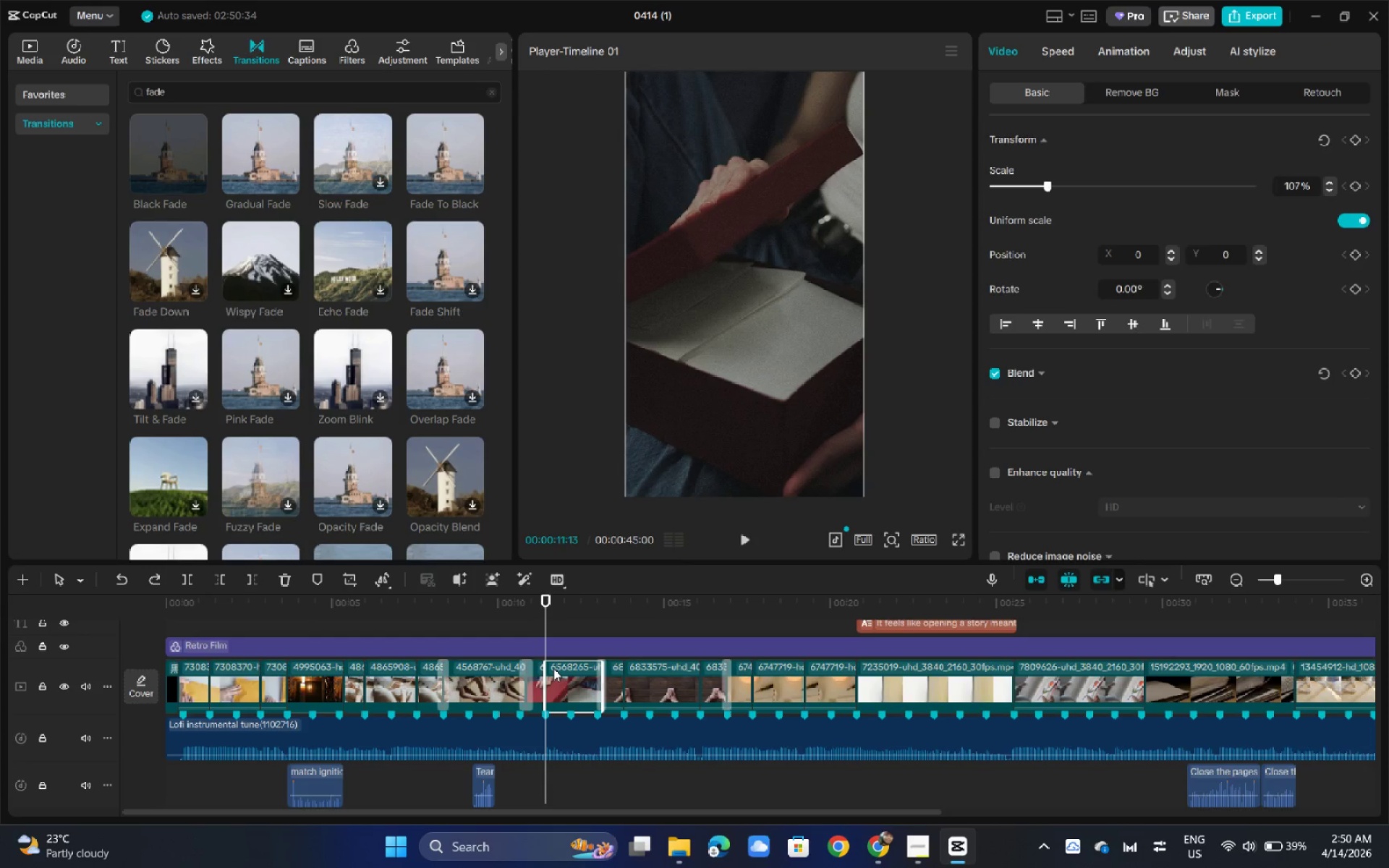 
key(Control+C)
 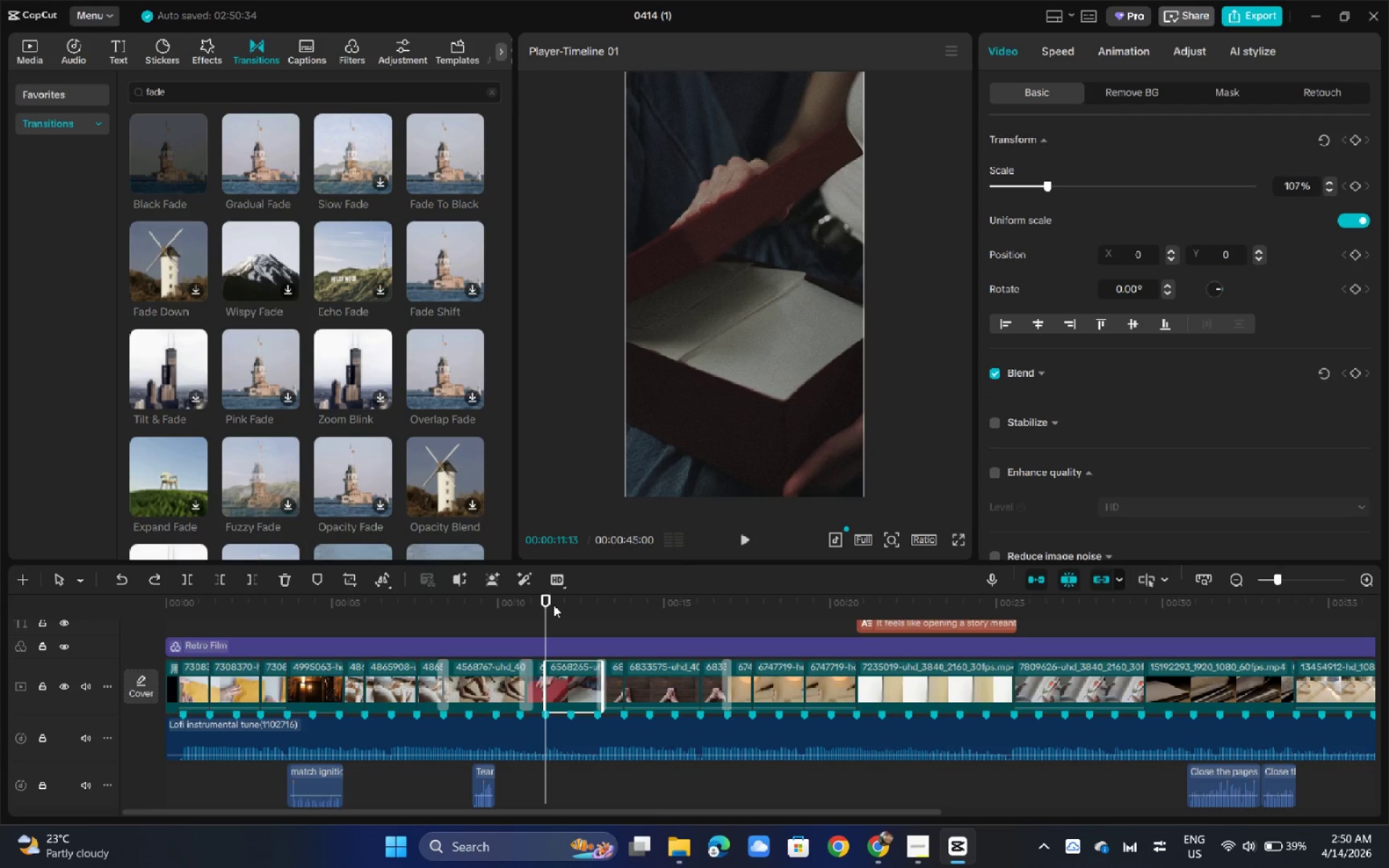 
left_click([546, 605])
 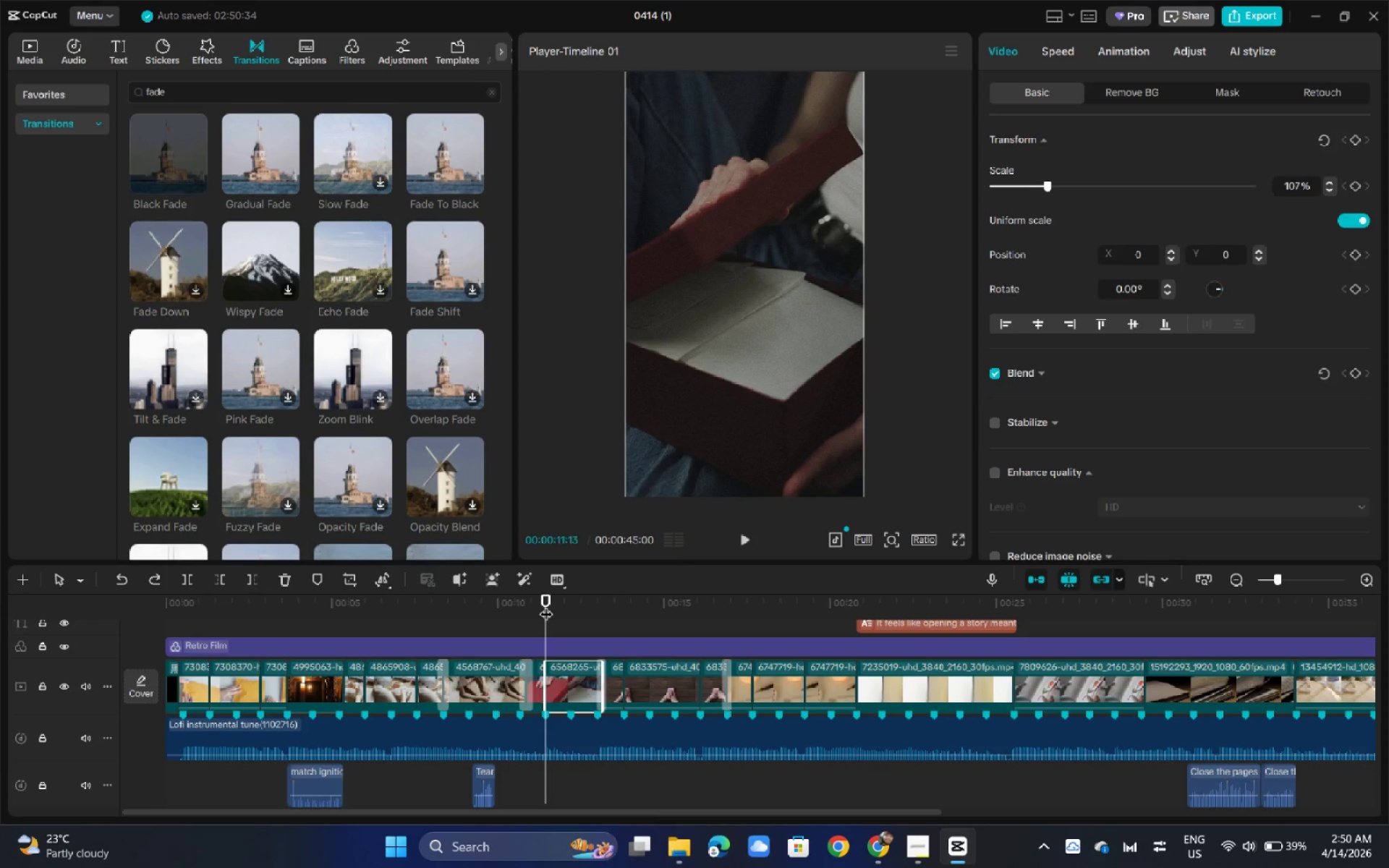 
key(Control+ControlLeft)
 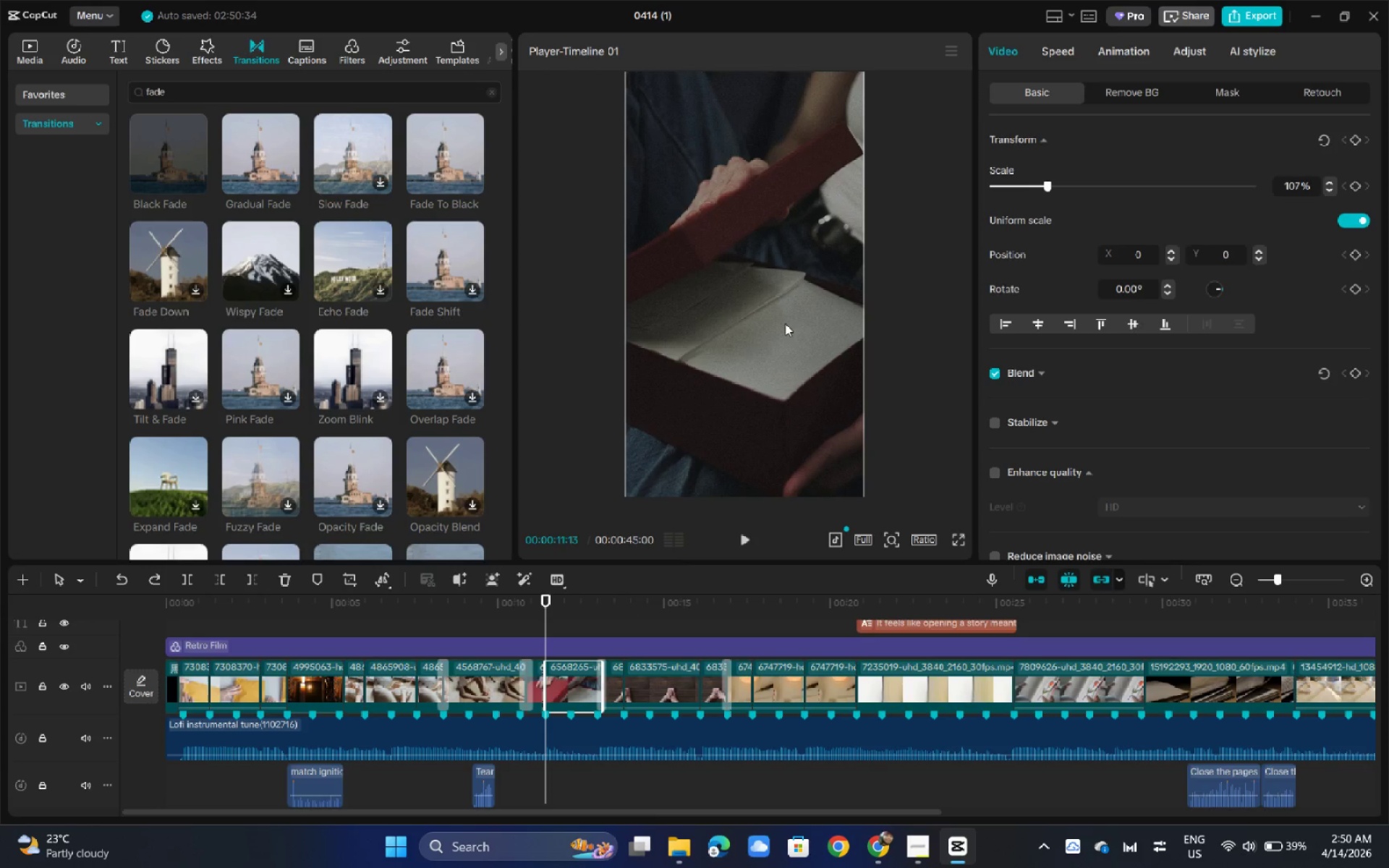 
mouse_move([1001, 145])
 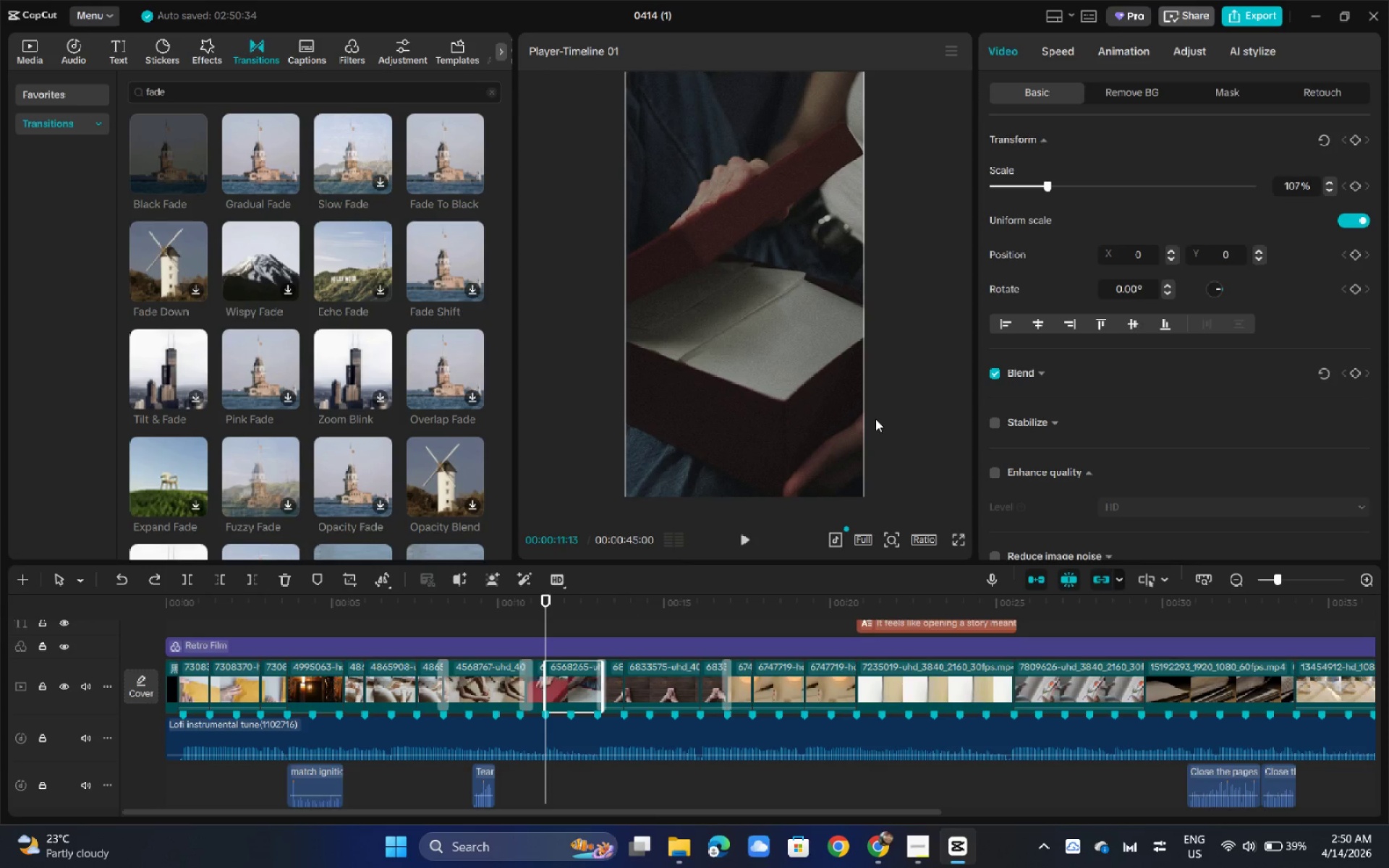 
key(Control+B)
 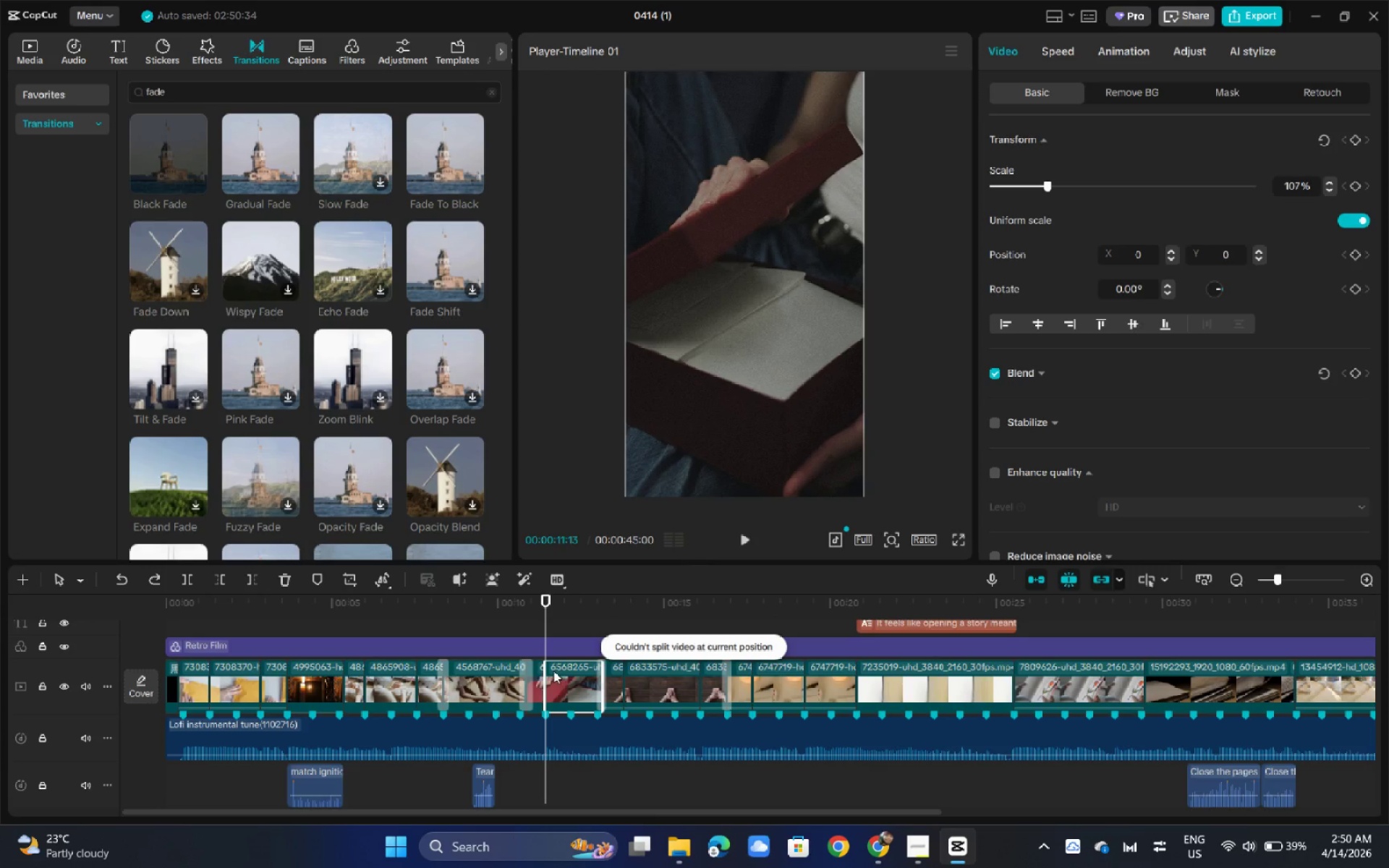 
key(Control+ControlLeft)
 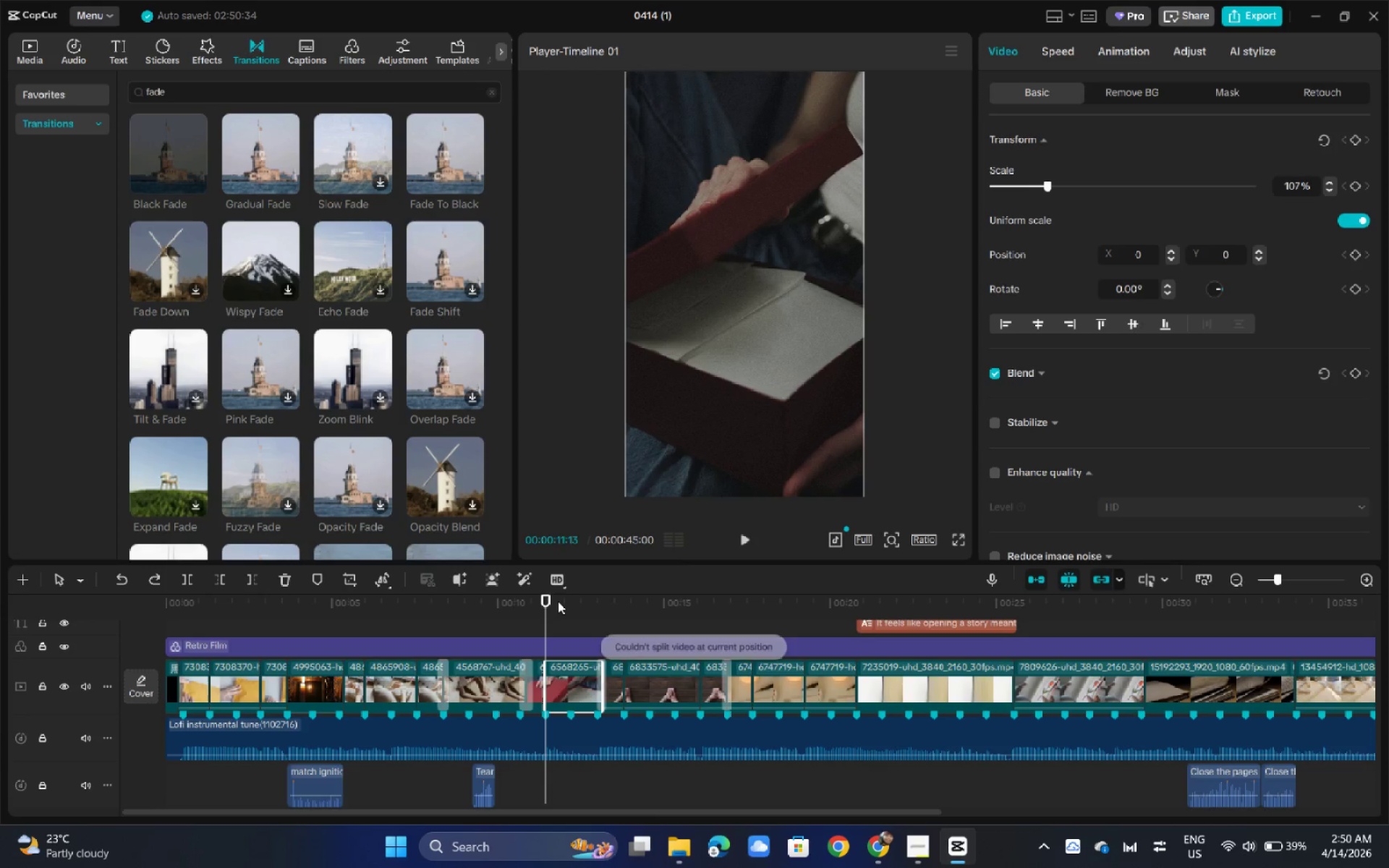 
left_click_drag(start_coordinate=[558, 601], to_coordinate=[574, 603])
 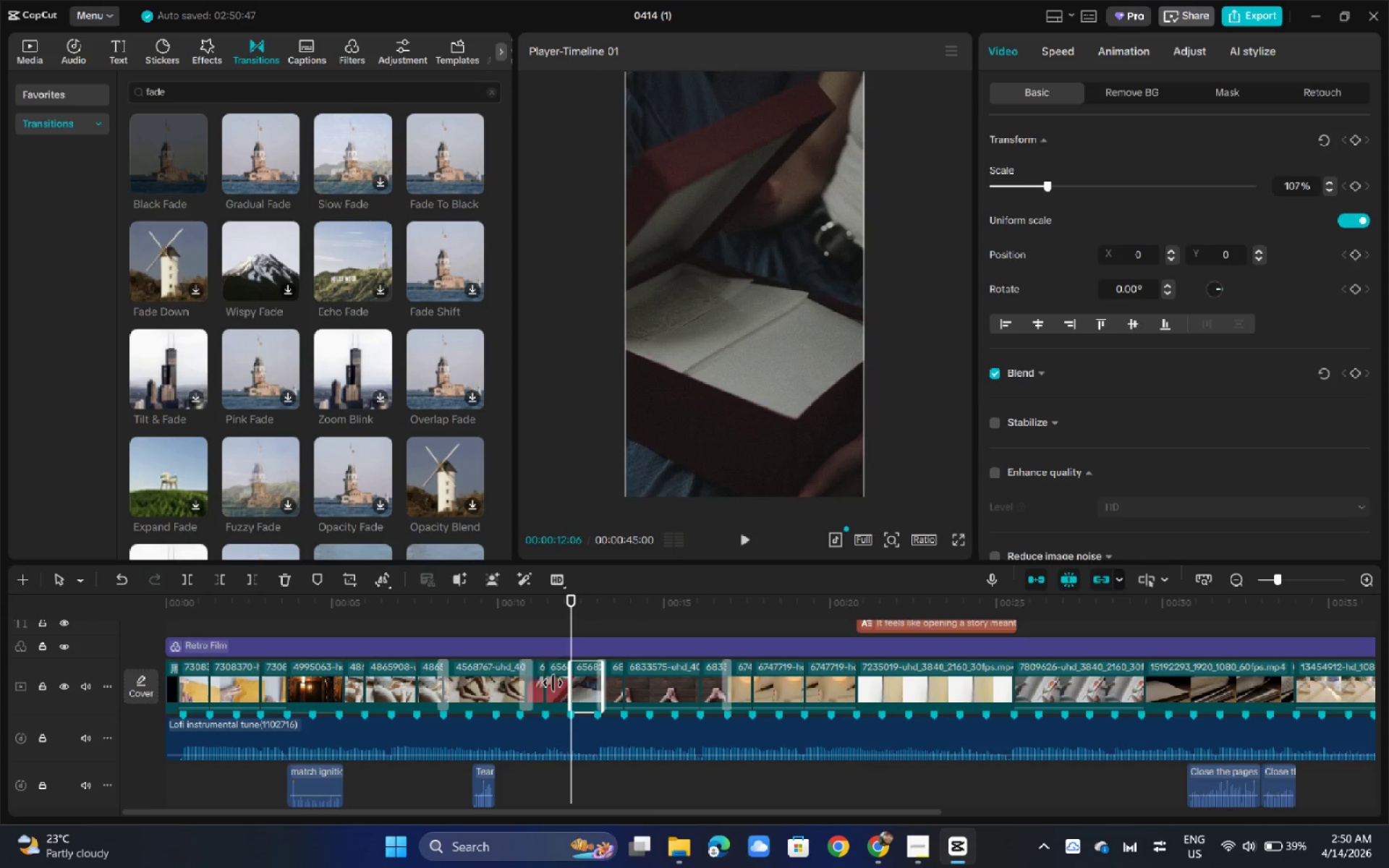 
key(Control+ControlLeft)
 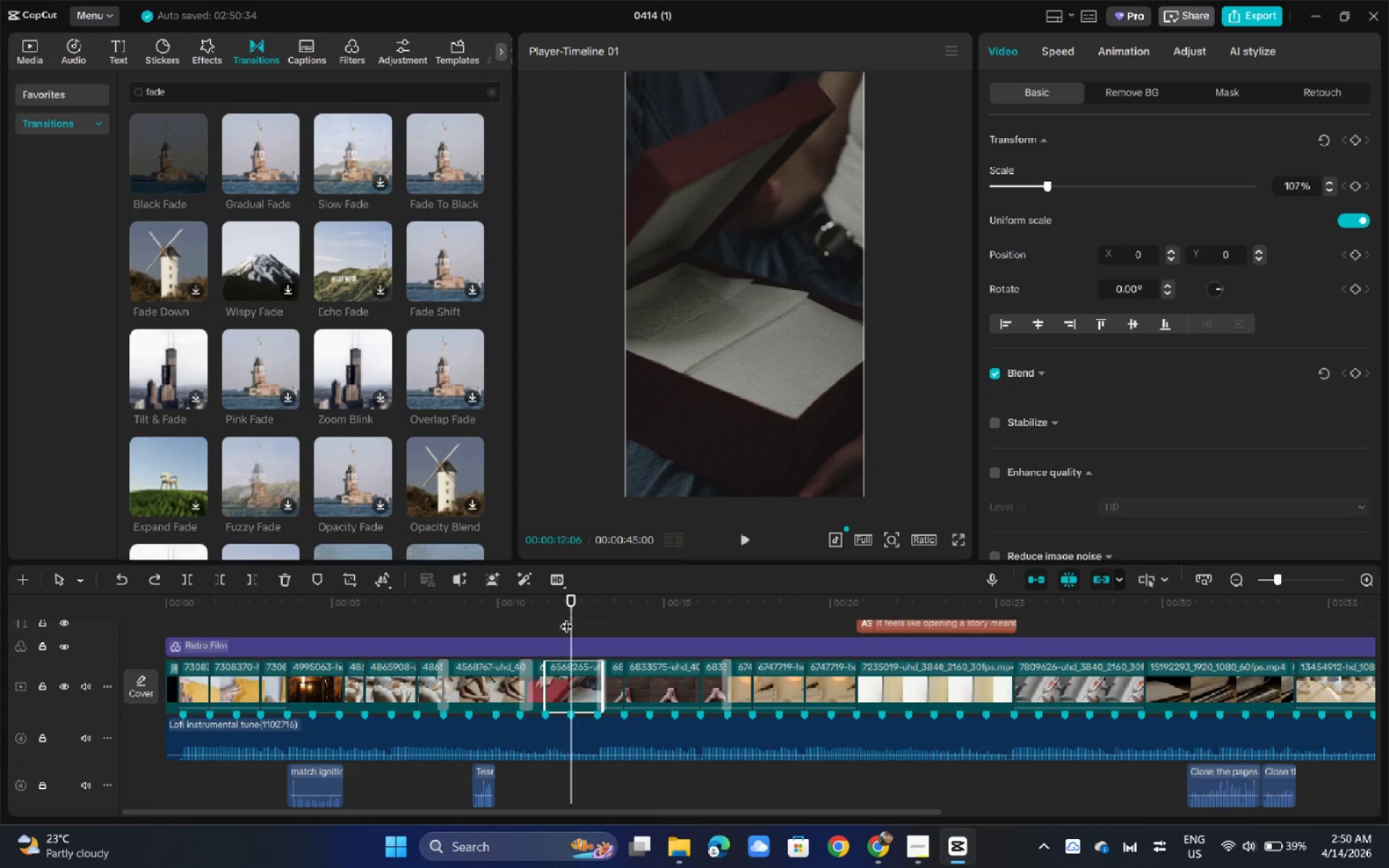 
key(Control+B)
 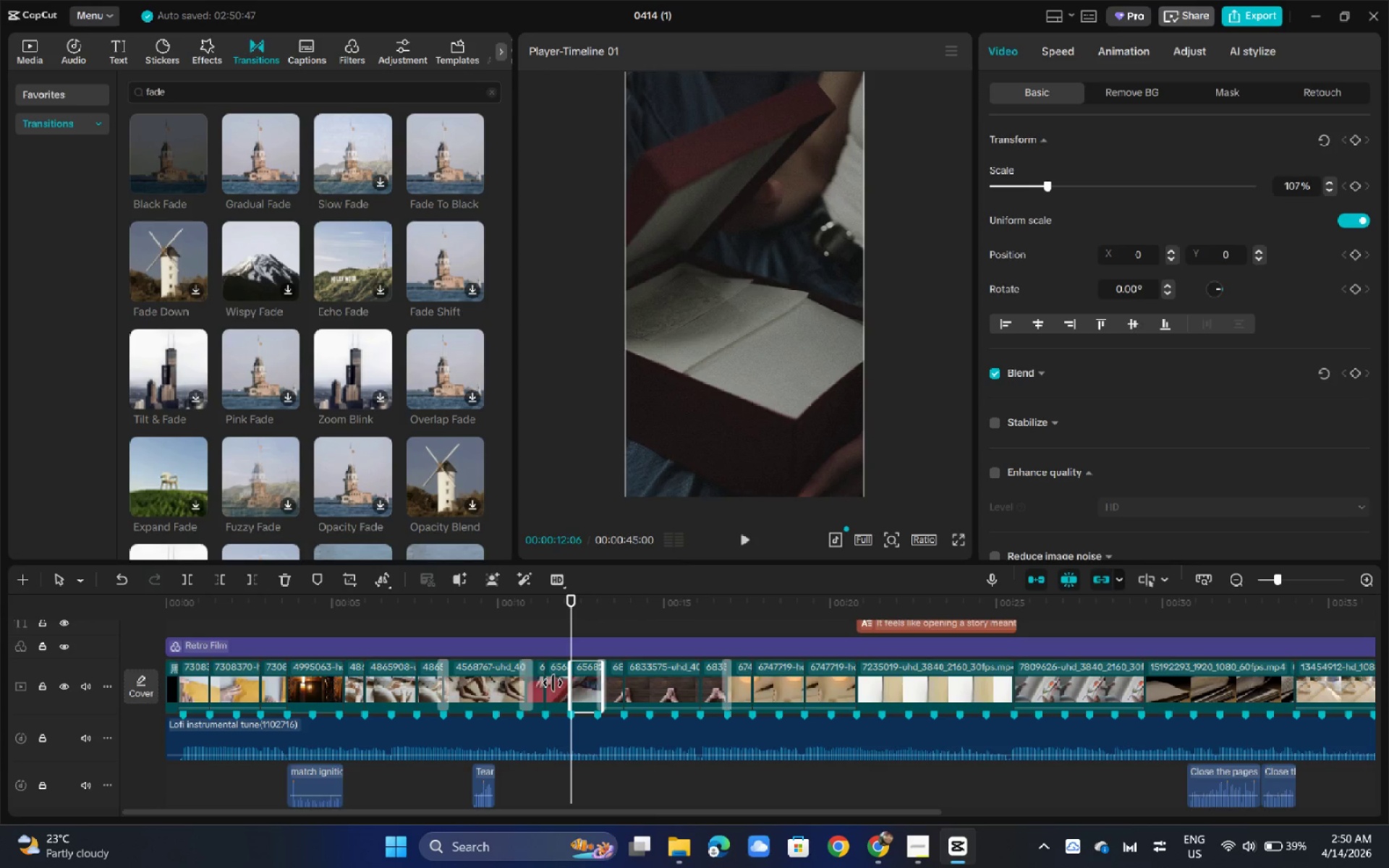 
left_click([553, 683])
 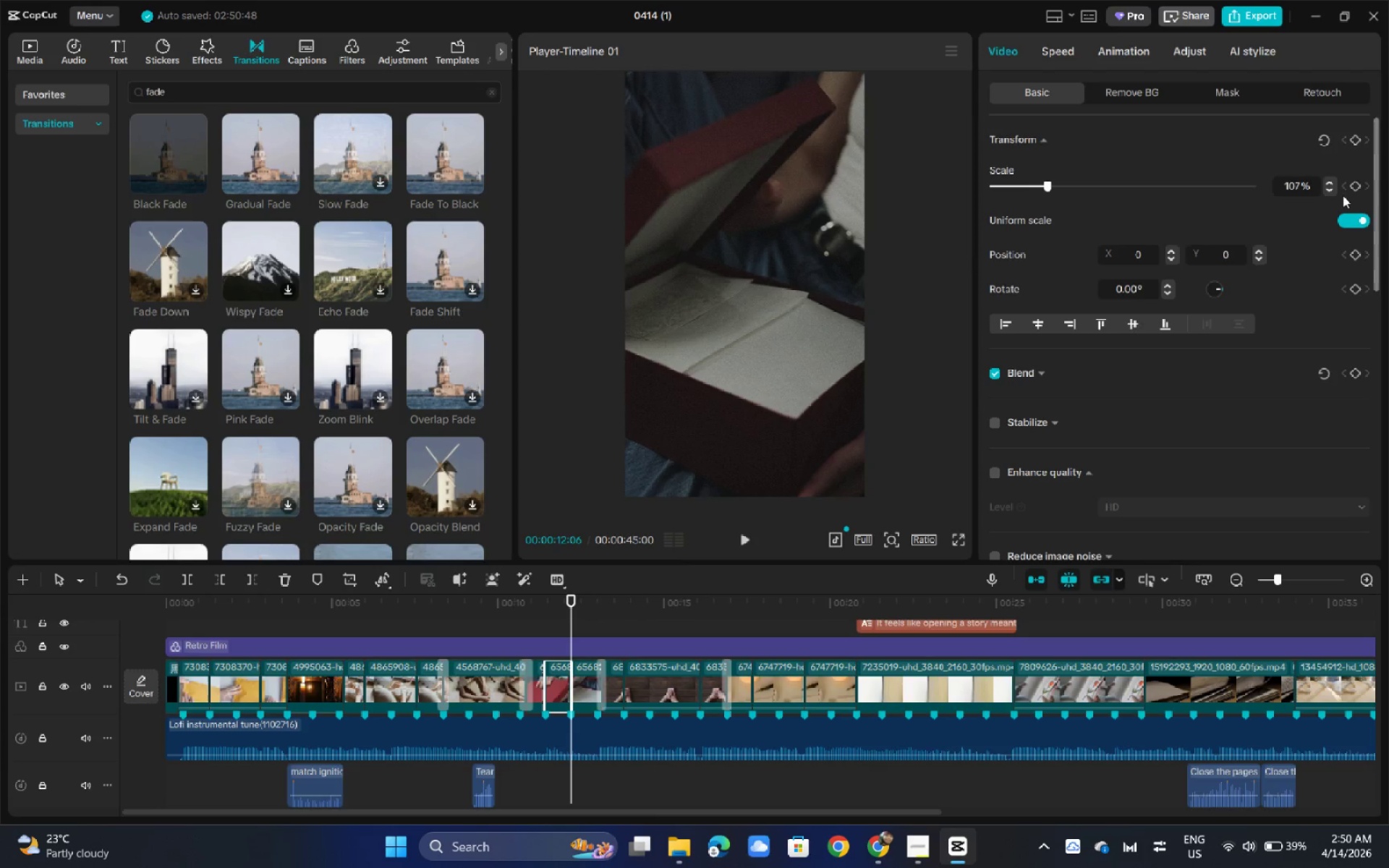 
left_click([1323, 179])
 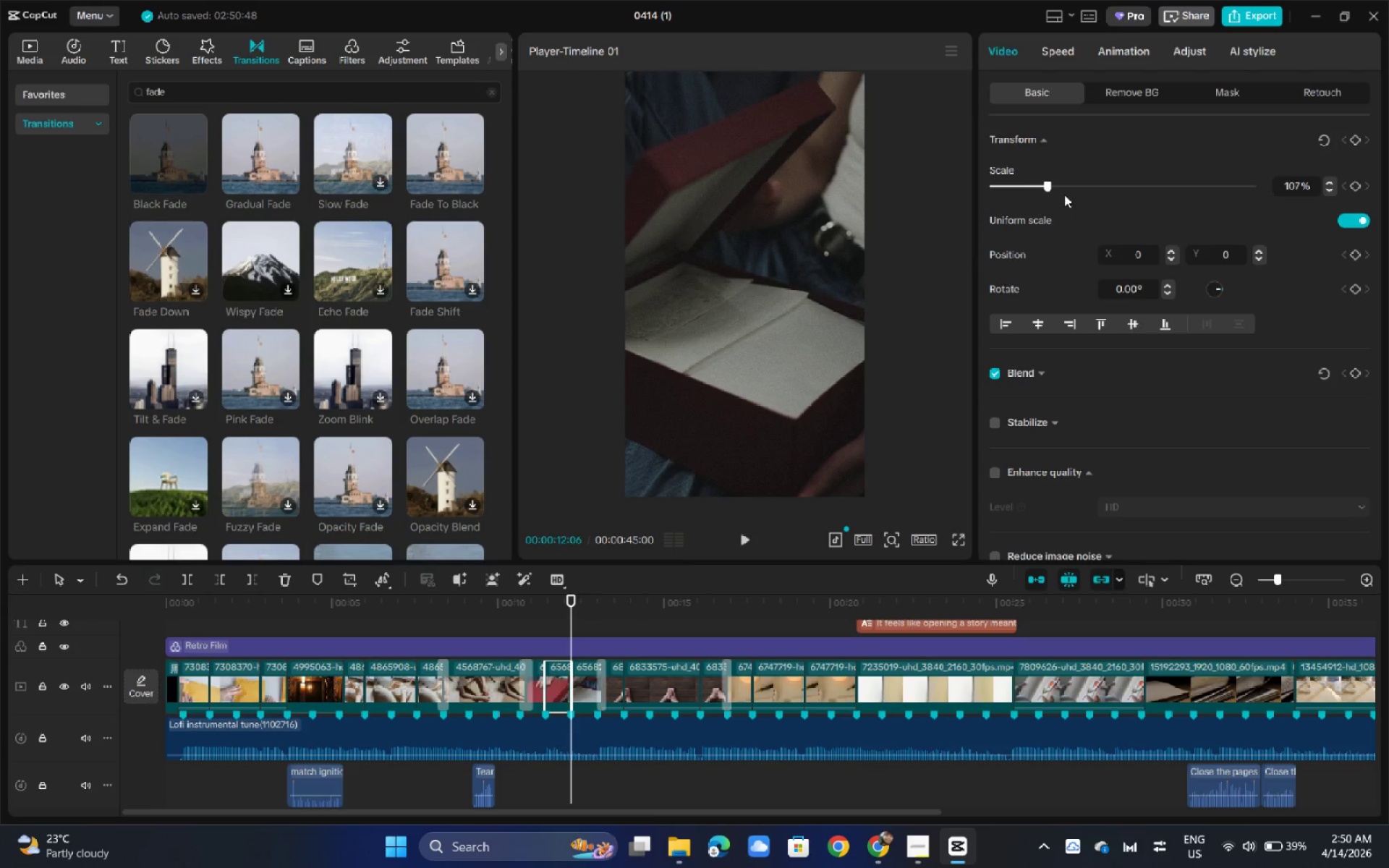 
left_click_drag(start_coordinate=[1050, 195], to_coordinate=[1055, 194])
 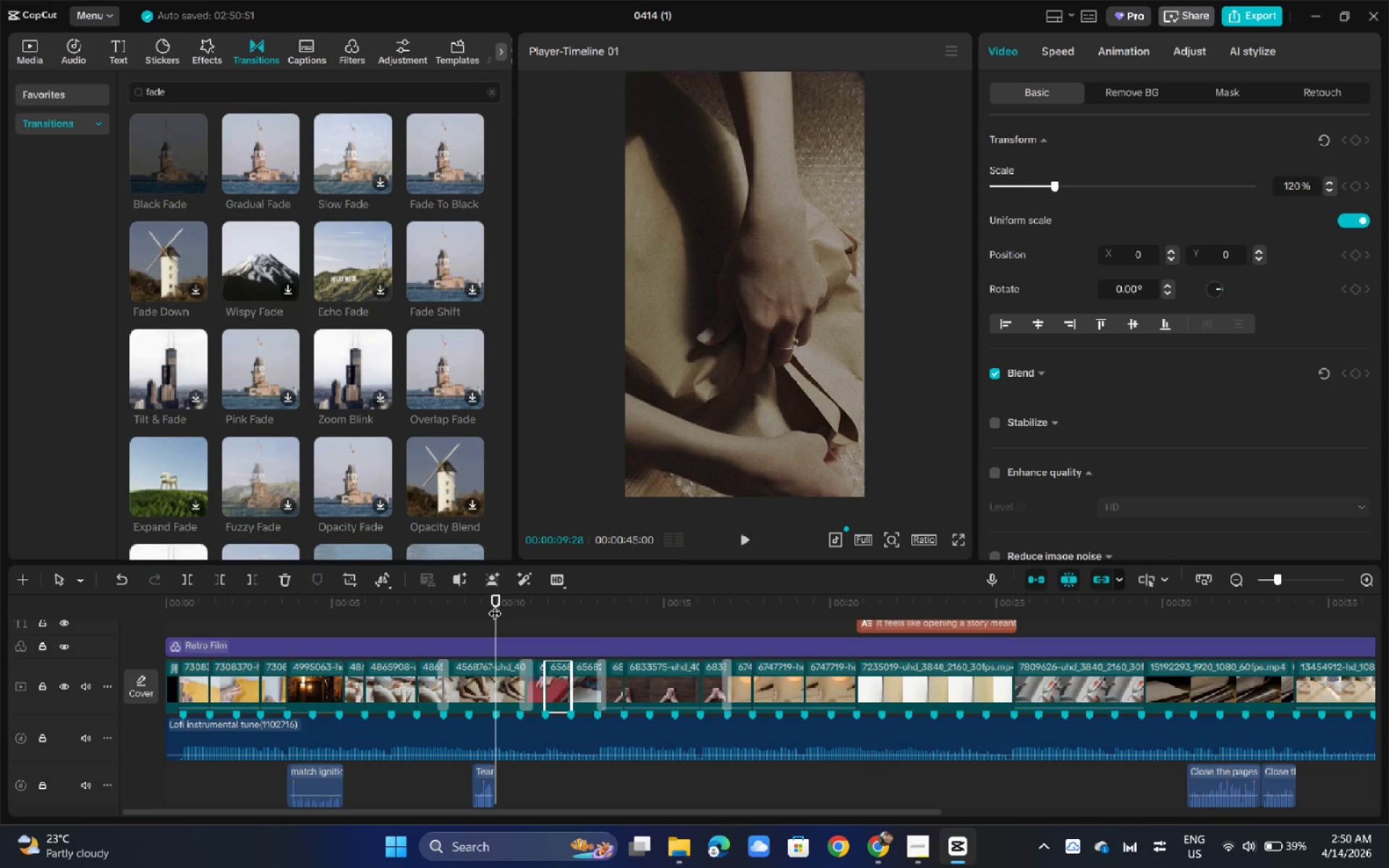 
key(Space)
 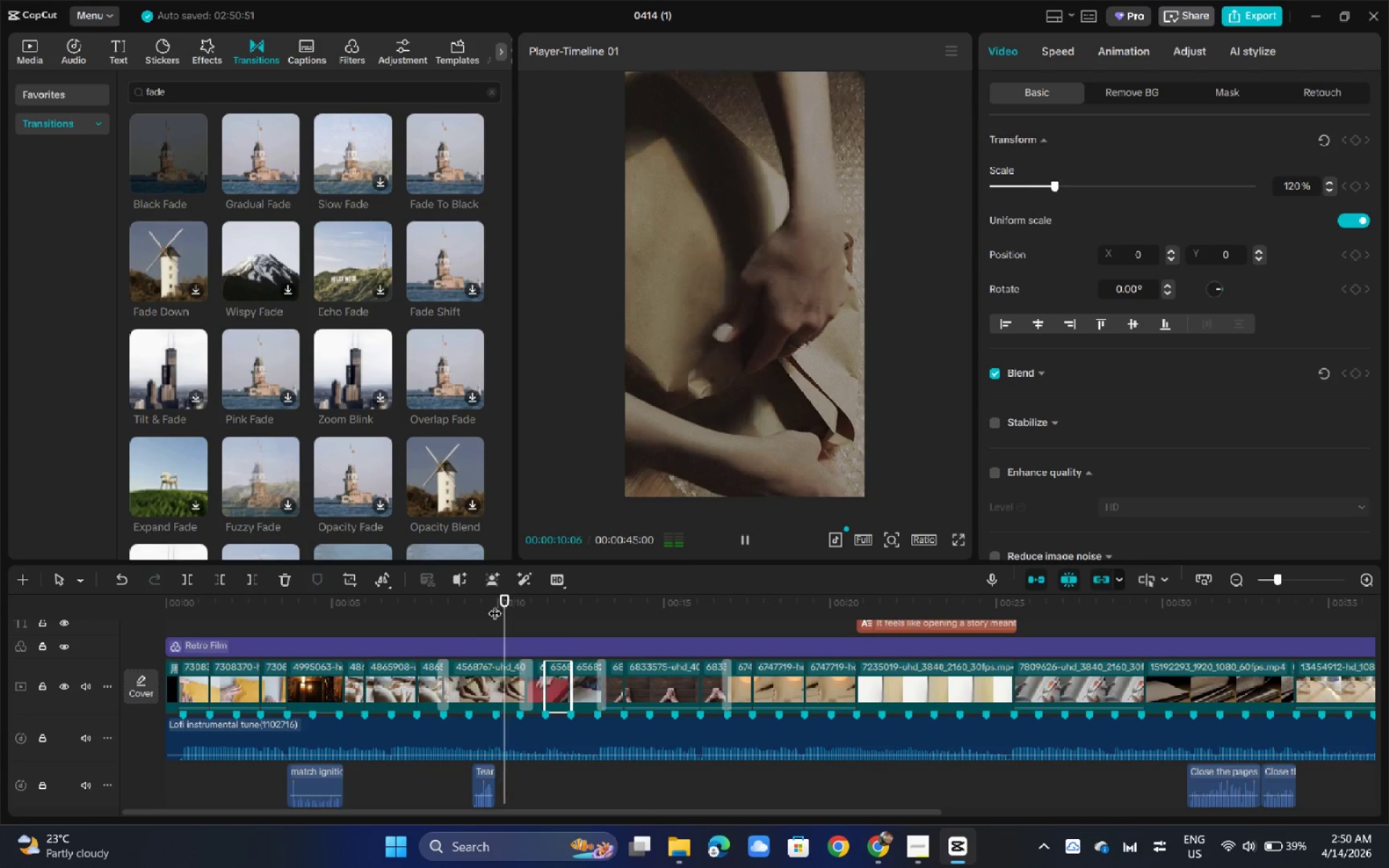 
key(Space)
 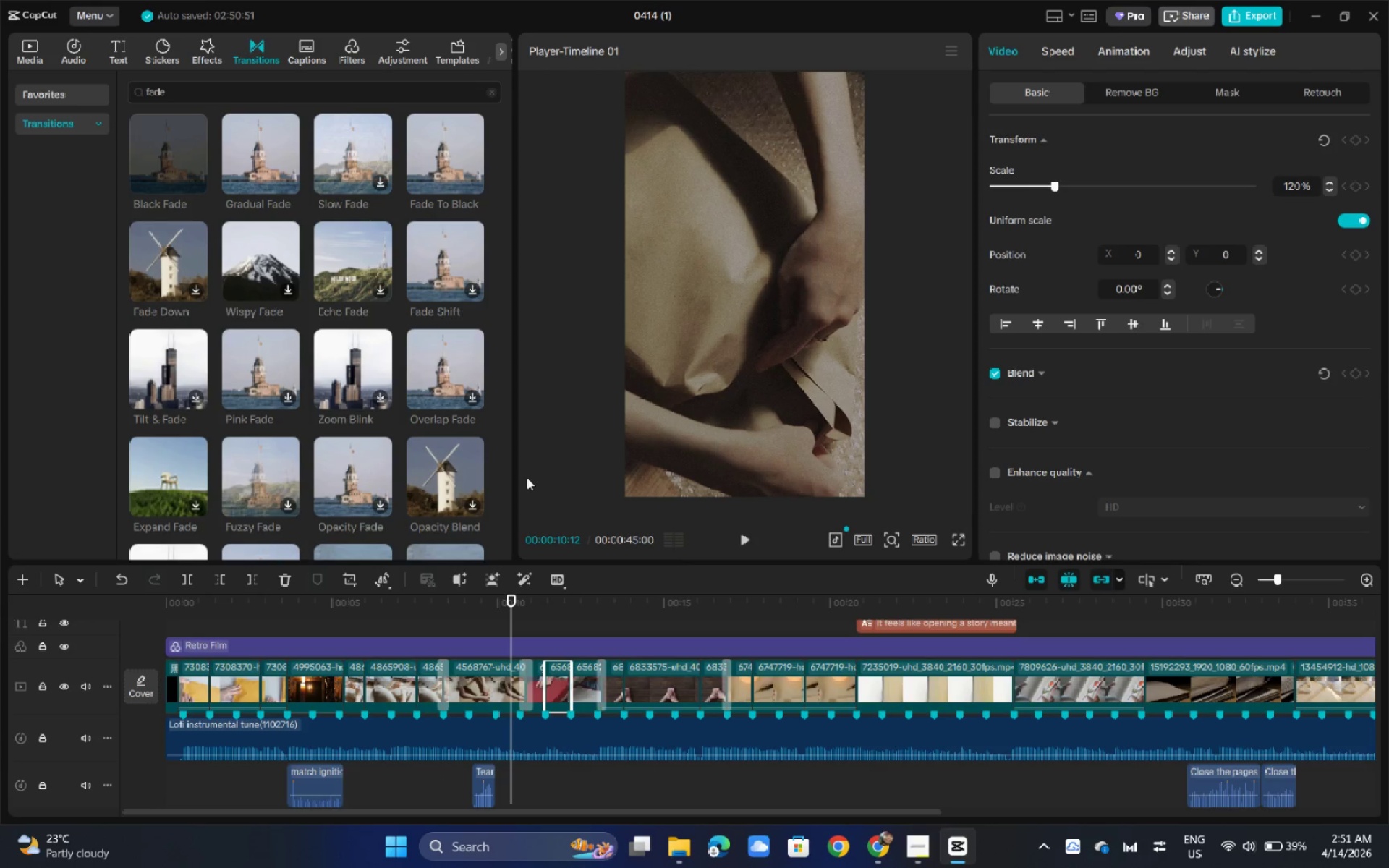 
wait(21.88)
 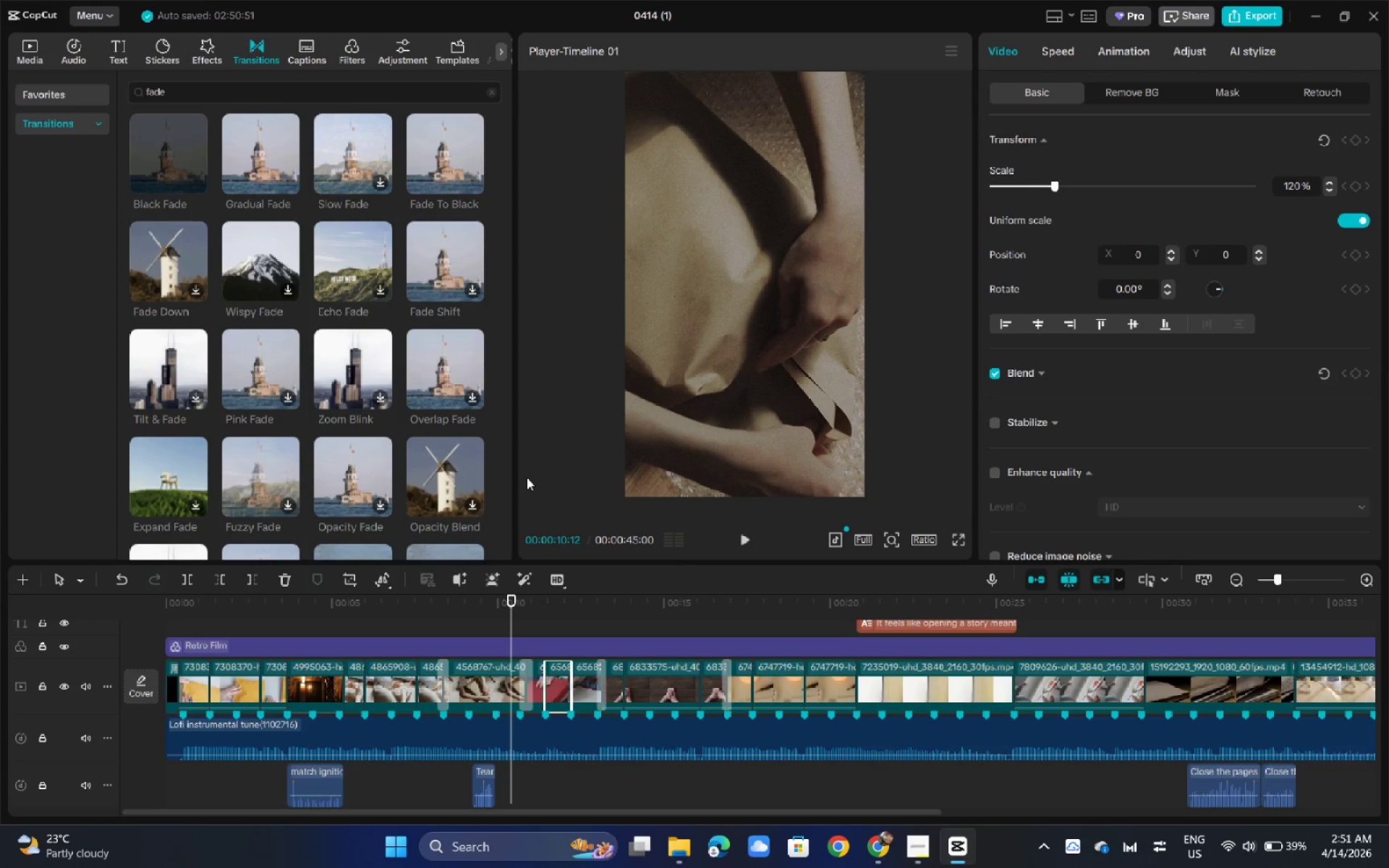 
key(Space)
 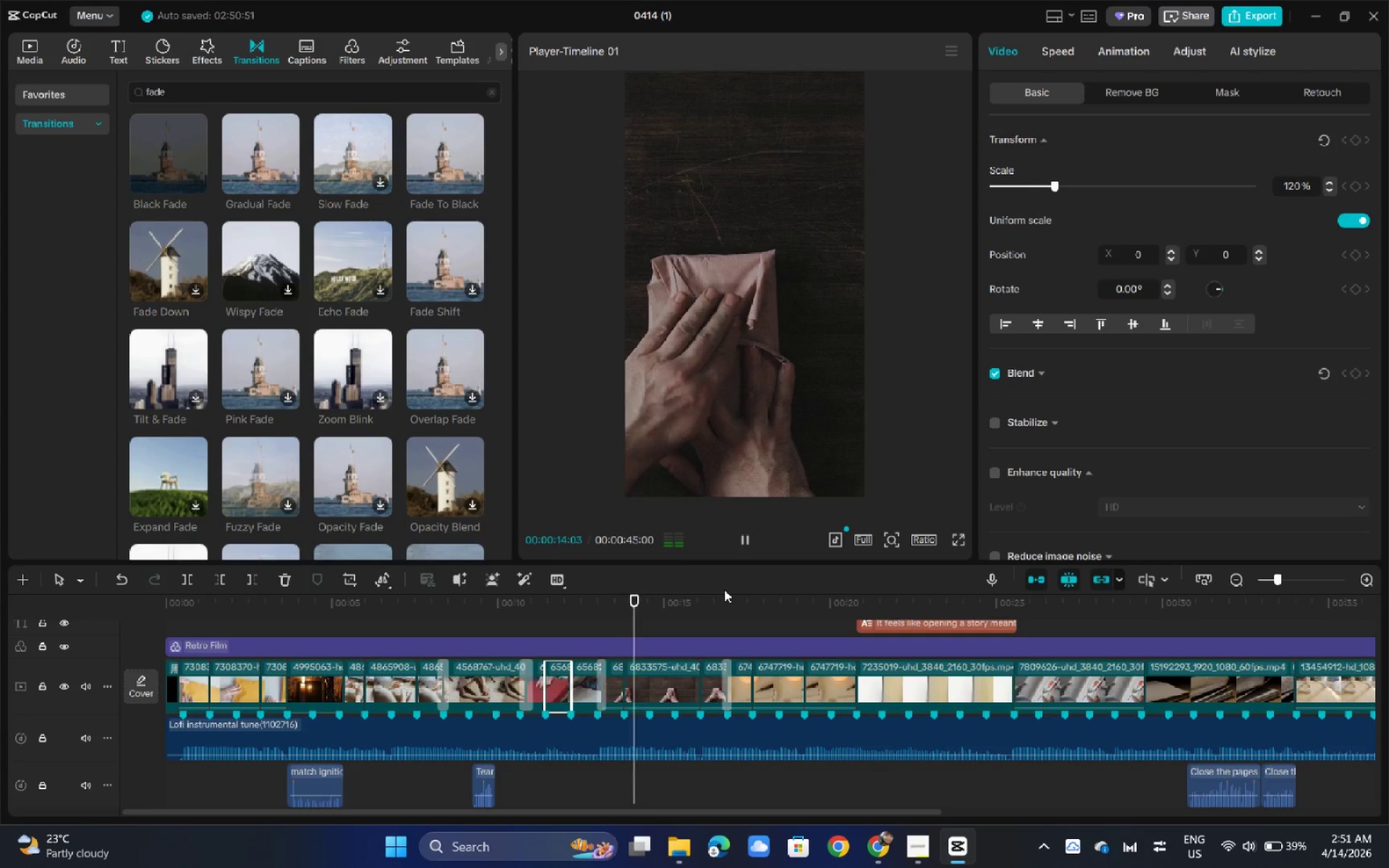 
key(Space)
 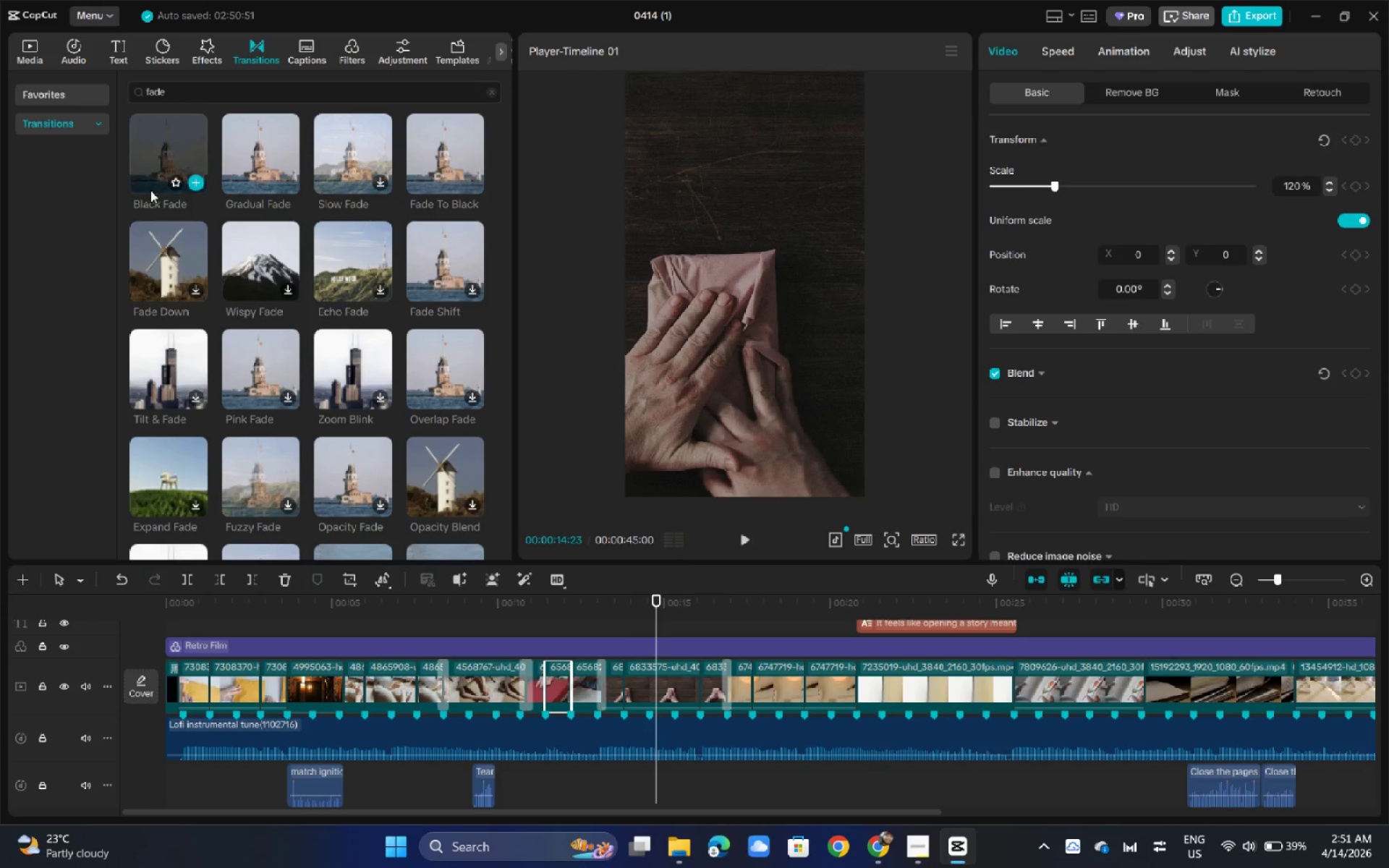 
mouse_move([261, 264])
 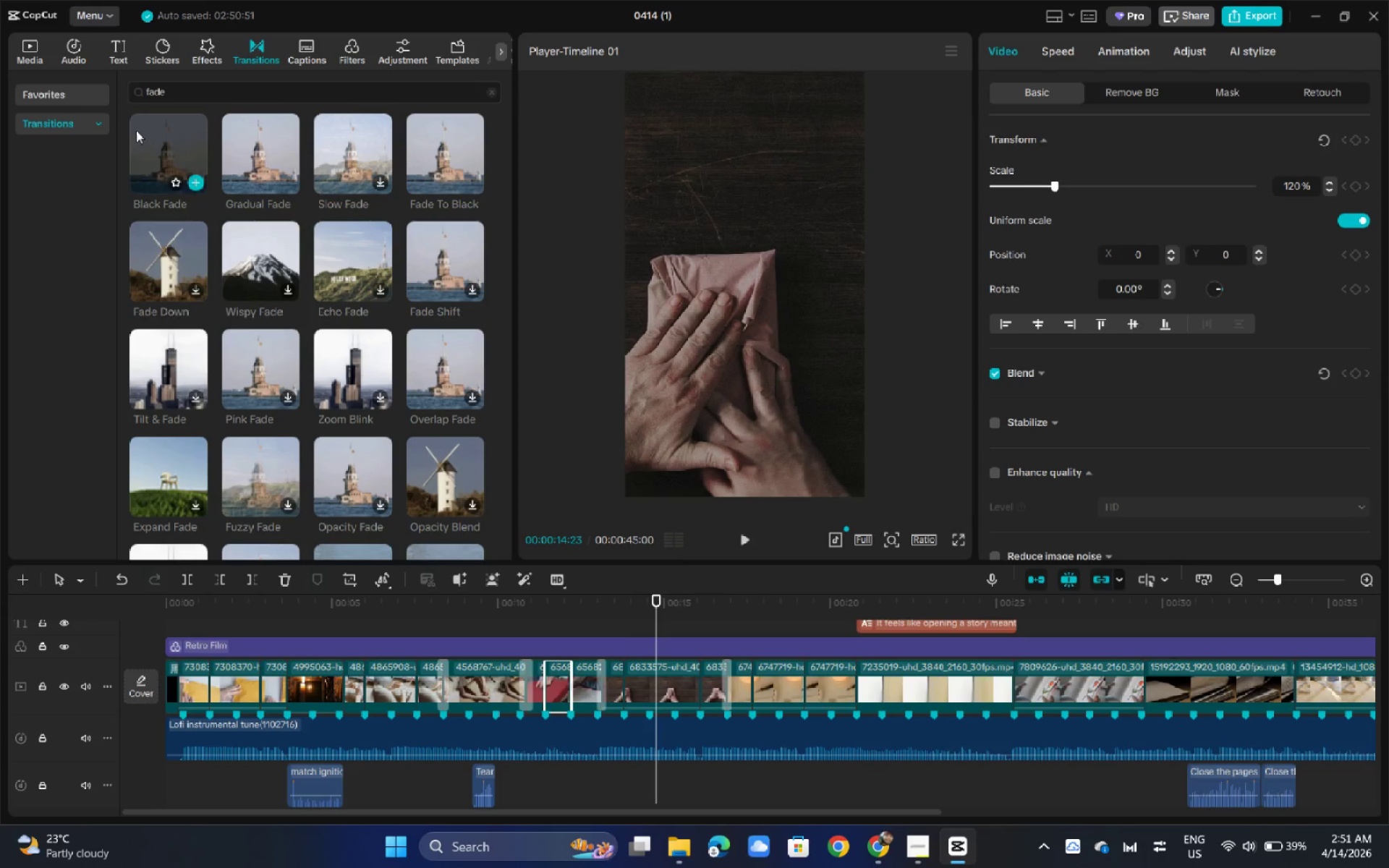 
left_click_drag(start_coordinate=[139, 129], to_coordinate=[855, 686])
 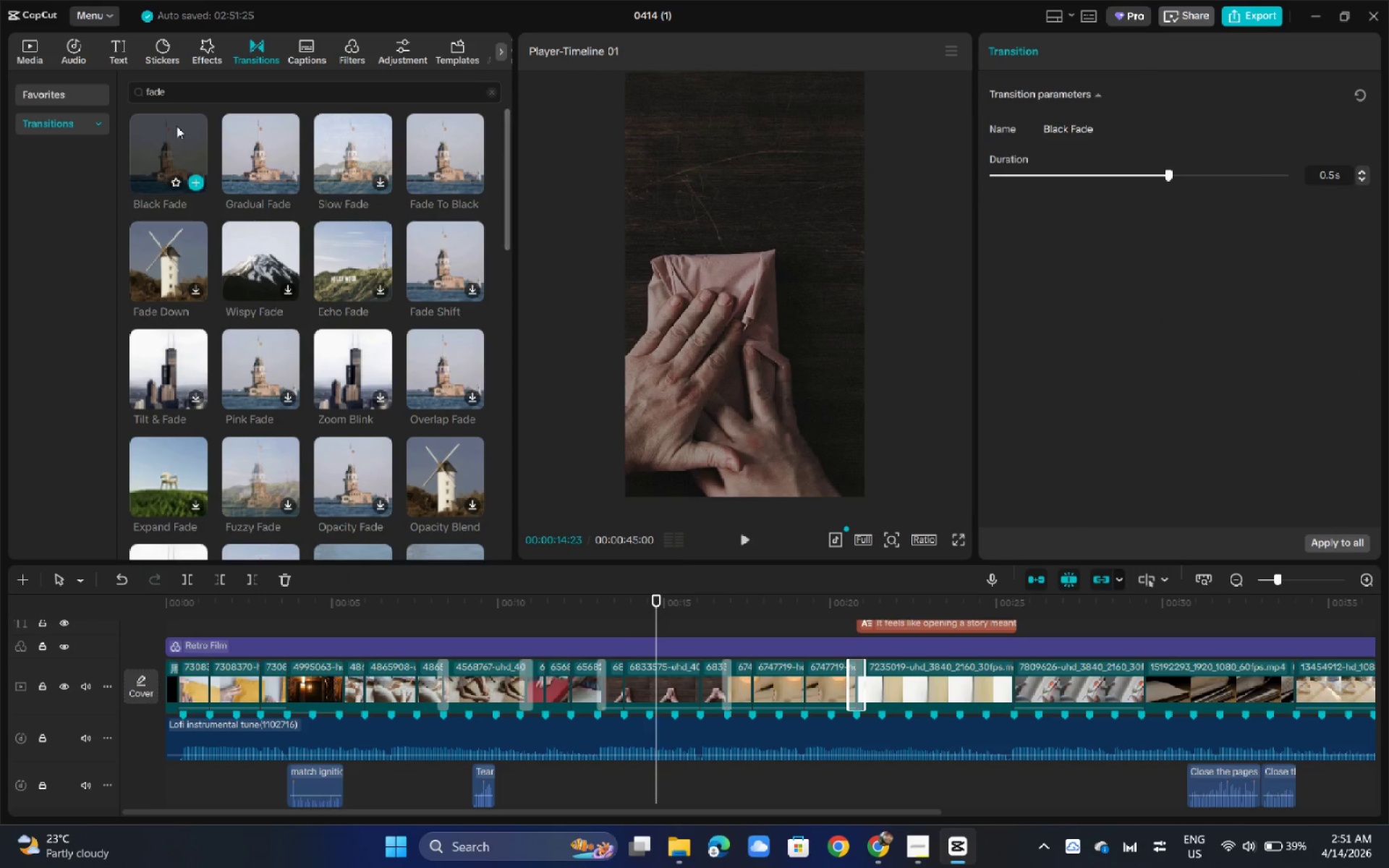 
left_click_drag(start_coordinate=[169, 129], to_coordinate=[1004, 689])
 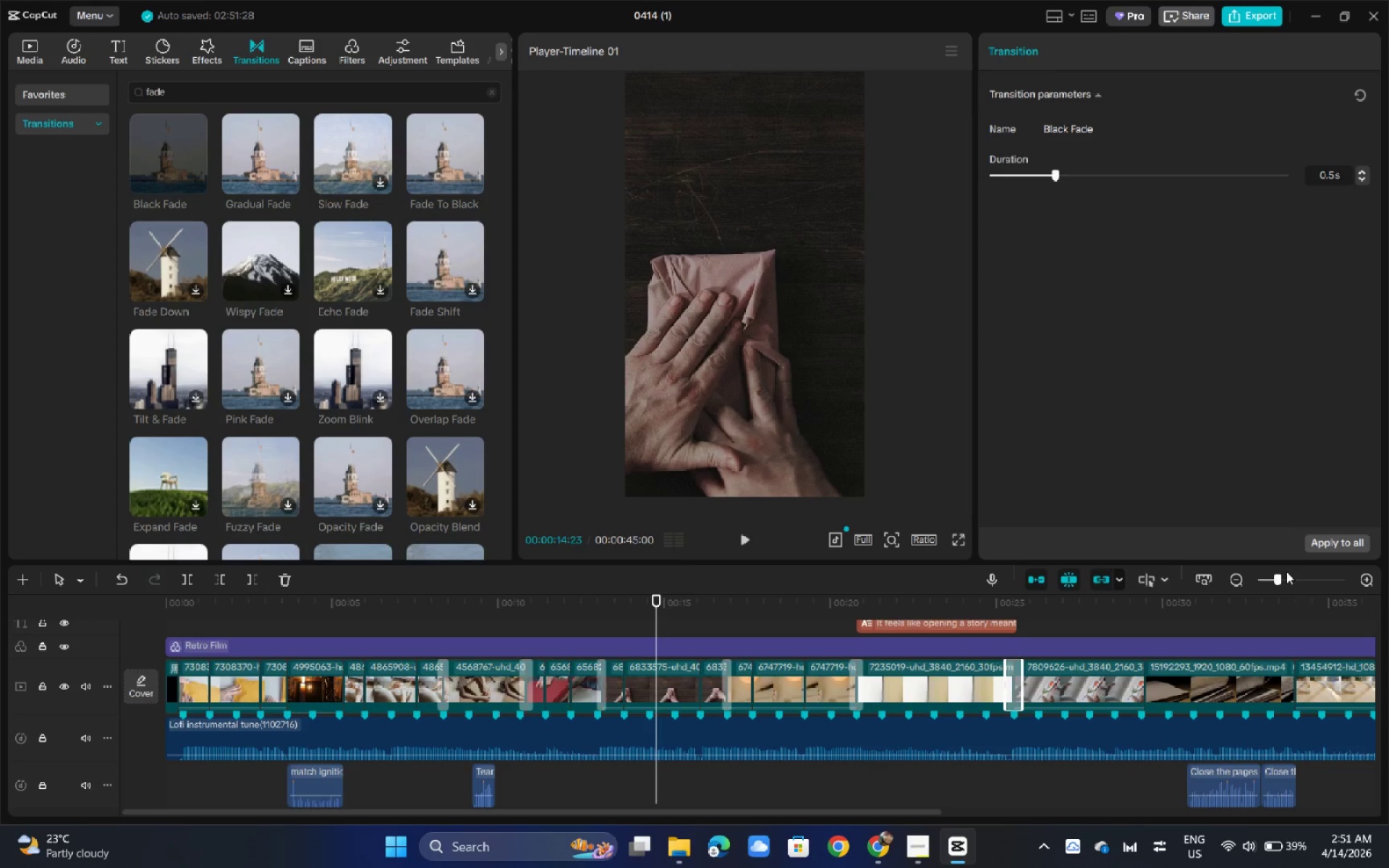 
left_click_drag(start_coordinate=[1274, 583], to_coordinate=[1270, 584])
 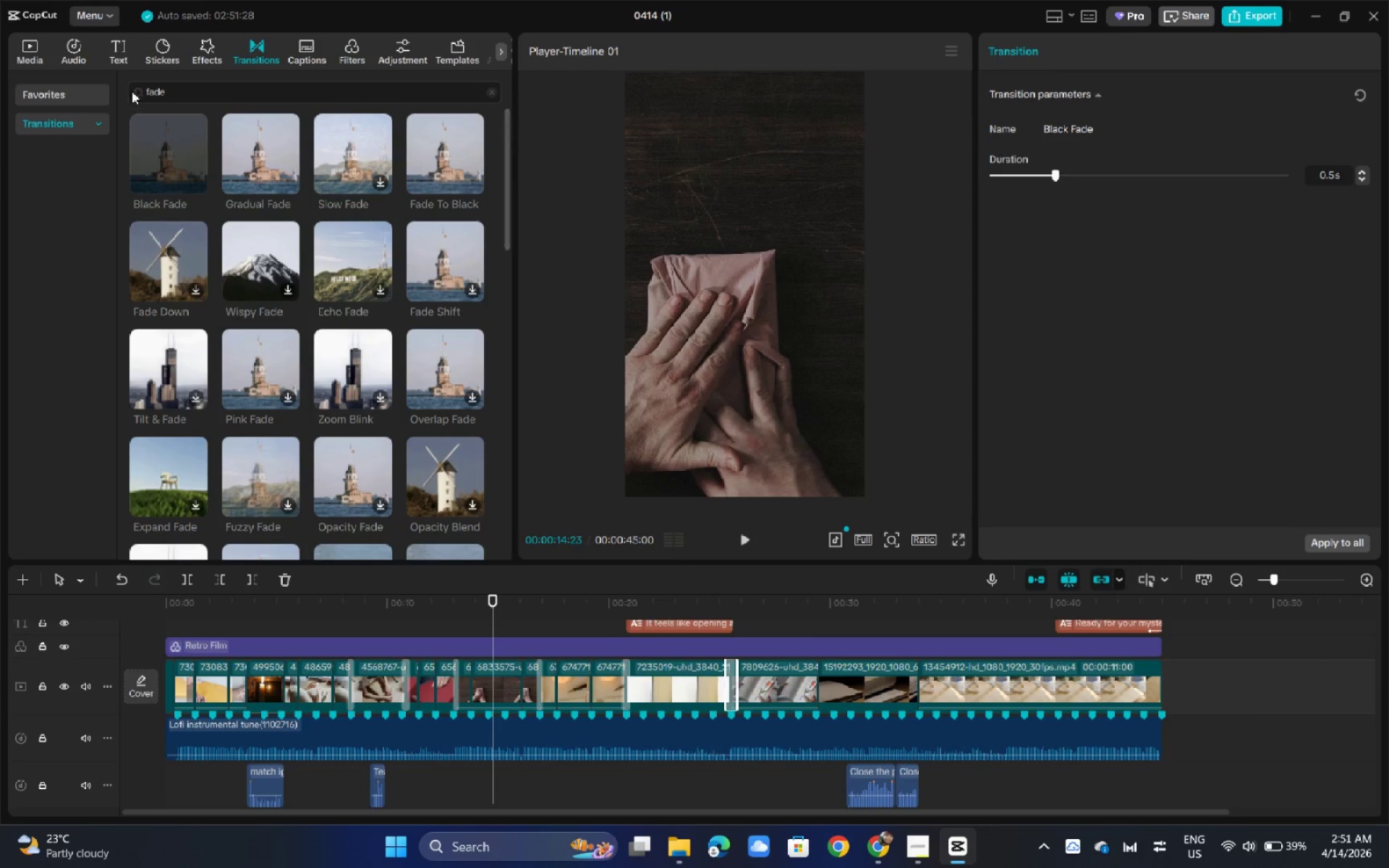 
left_click_drag(start_coordinate=[151, 127], to_coordinate=[809, 676])
 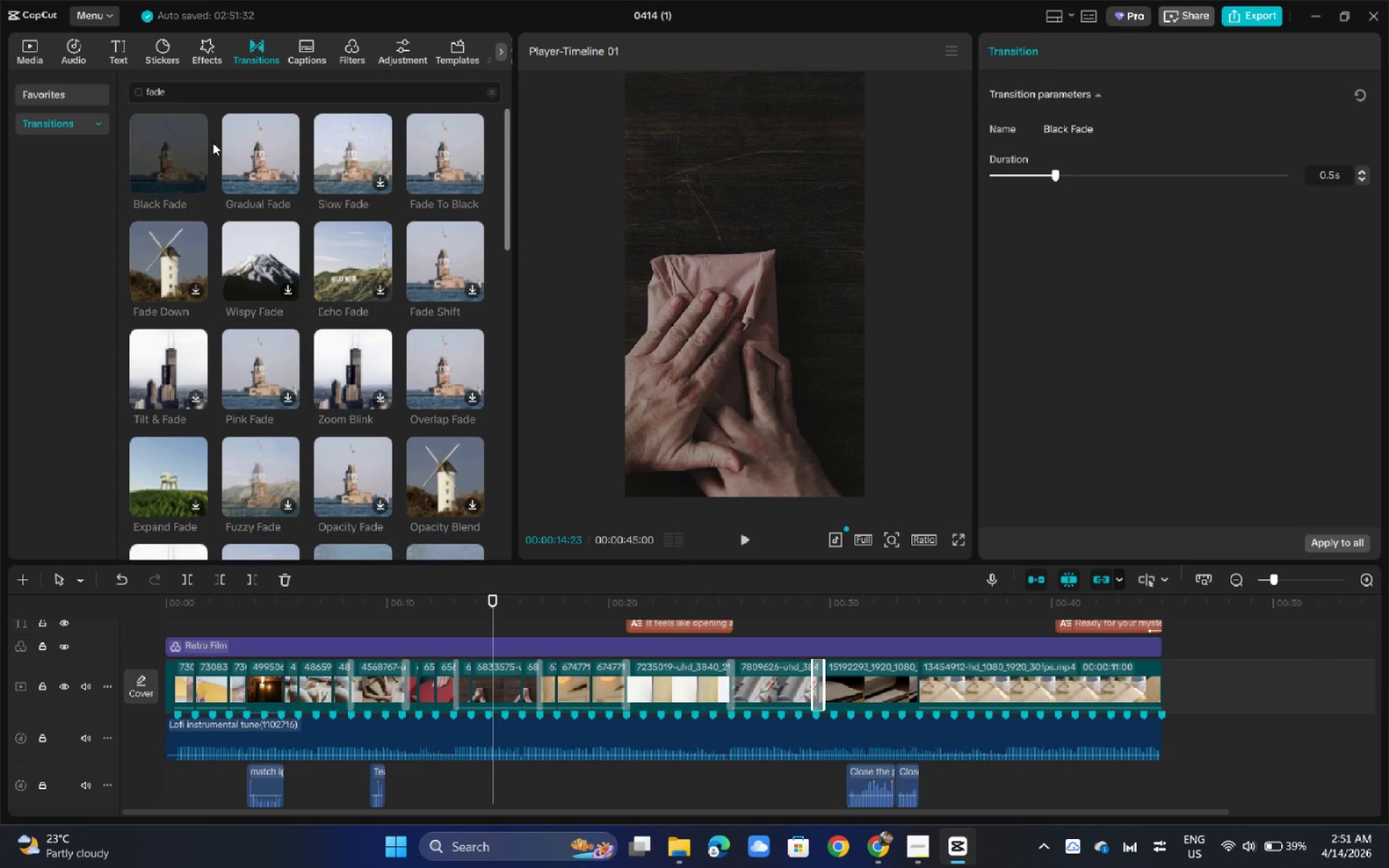 
left_click_drag(start_coordinate=[151, 142], to_coordinate=[906, 686])
 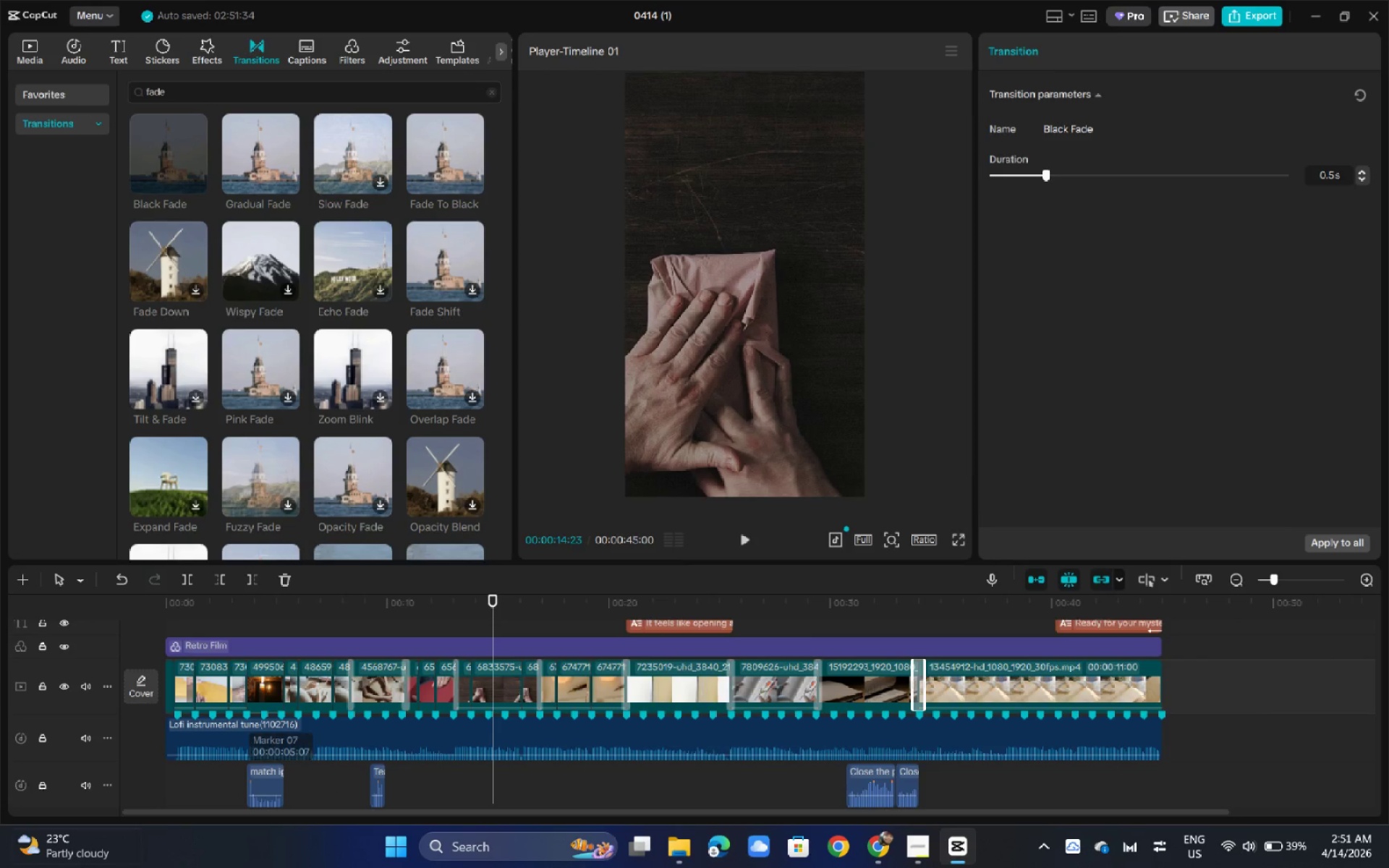 
scroll: coordinate [430, 663], scroll_direction: up, amount: 3.0
 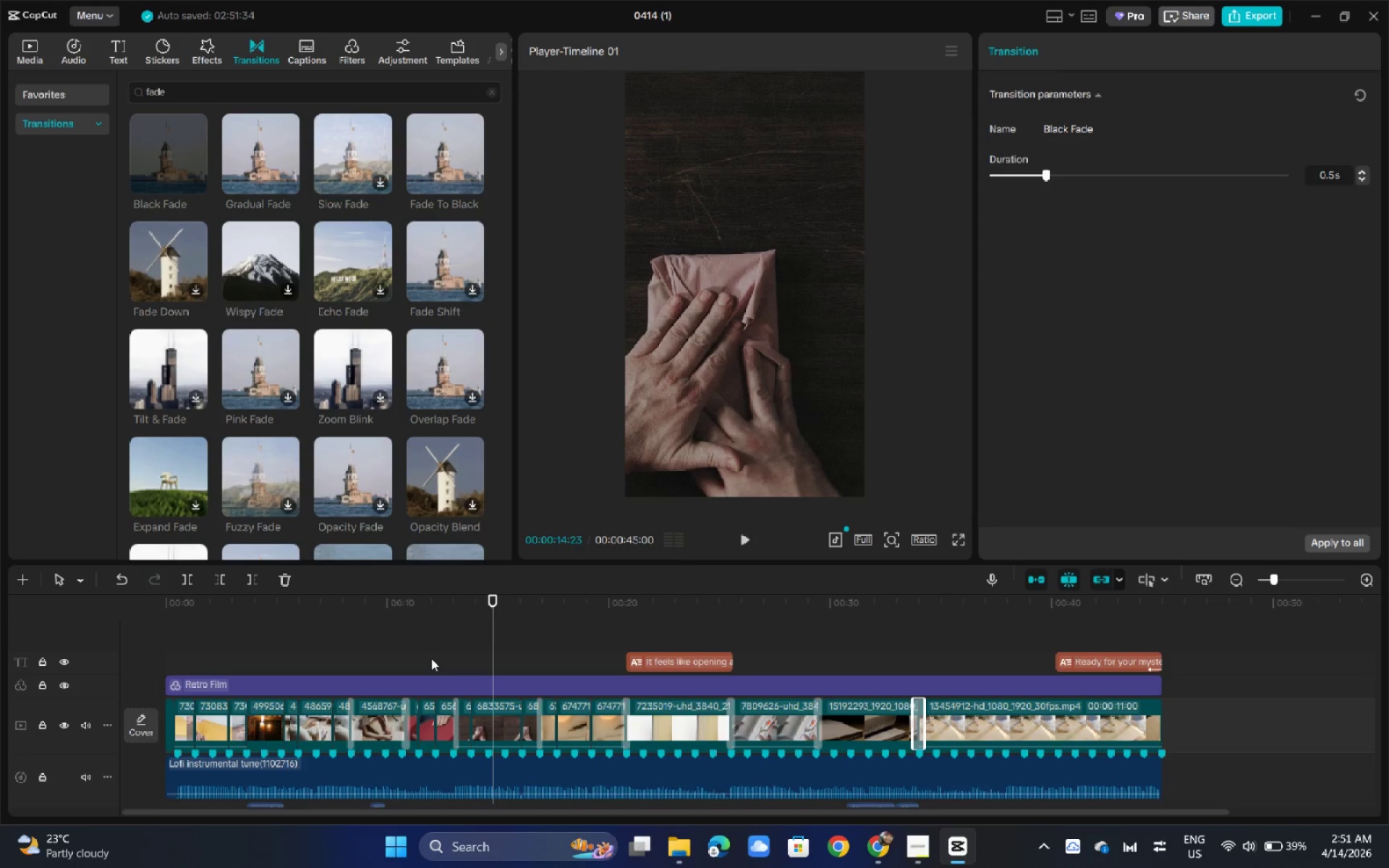 
wait(19.39)
 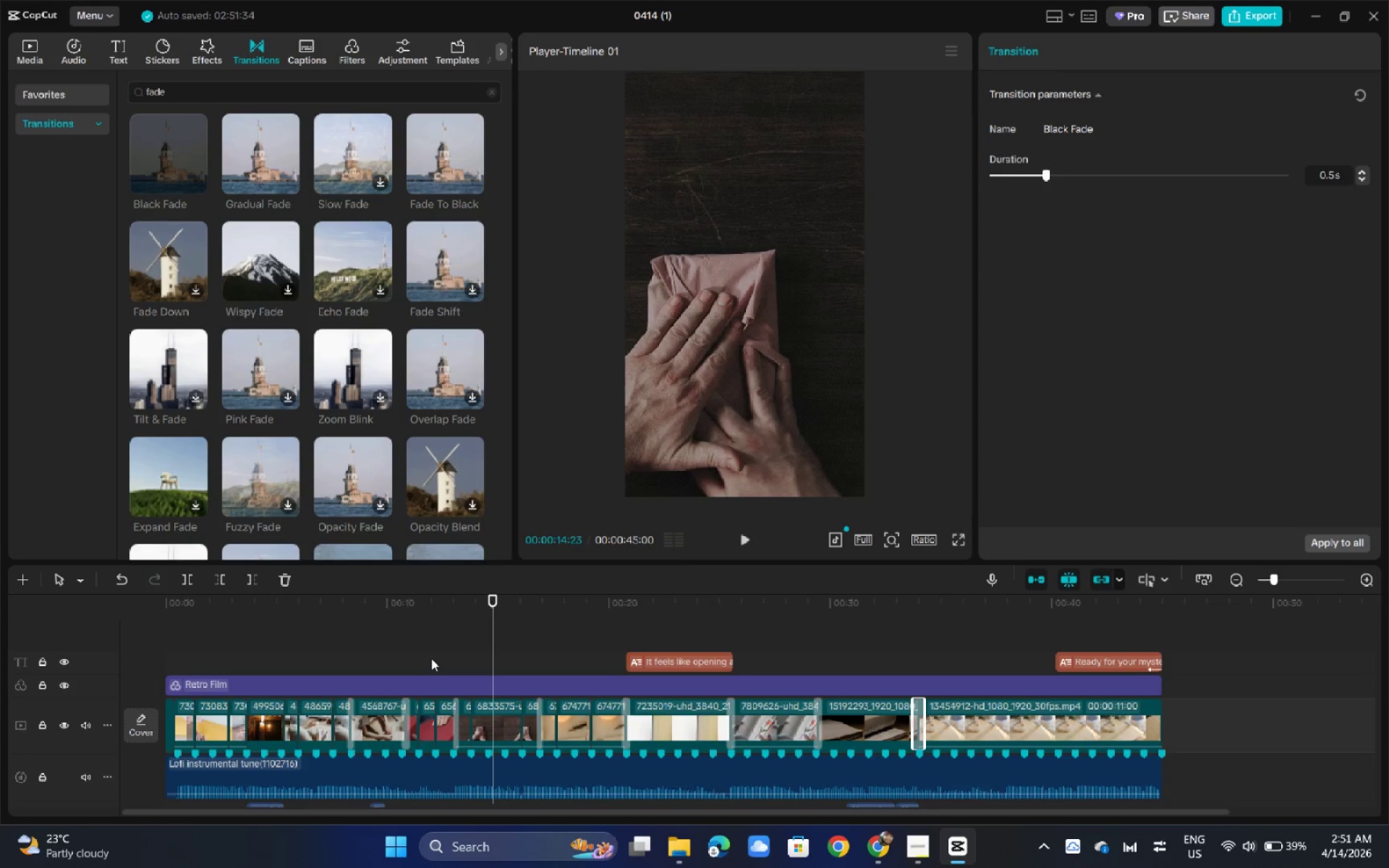 
left_click([719, 662])
 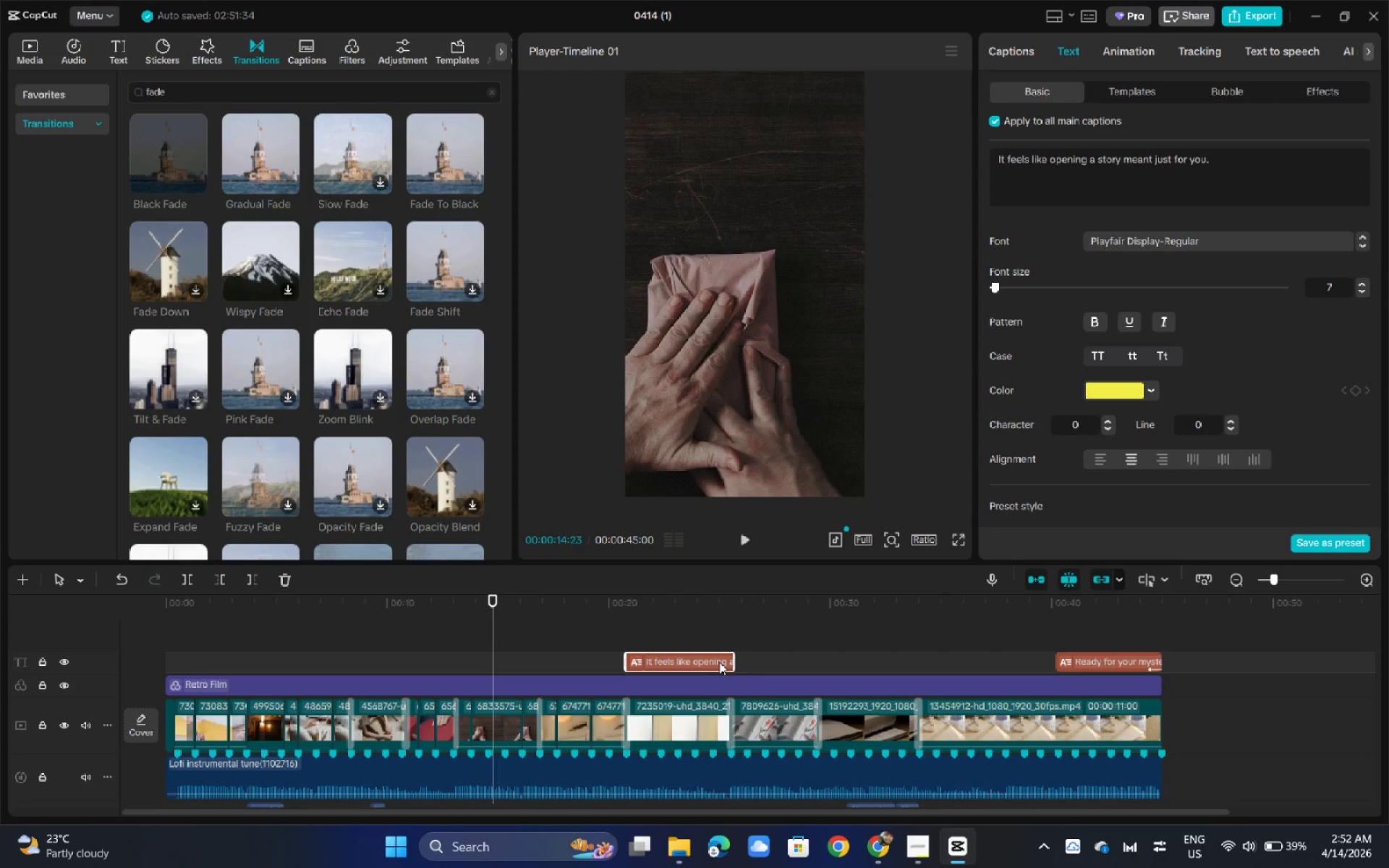 
wait(7.98)
 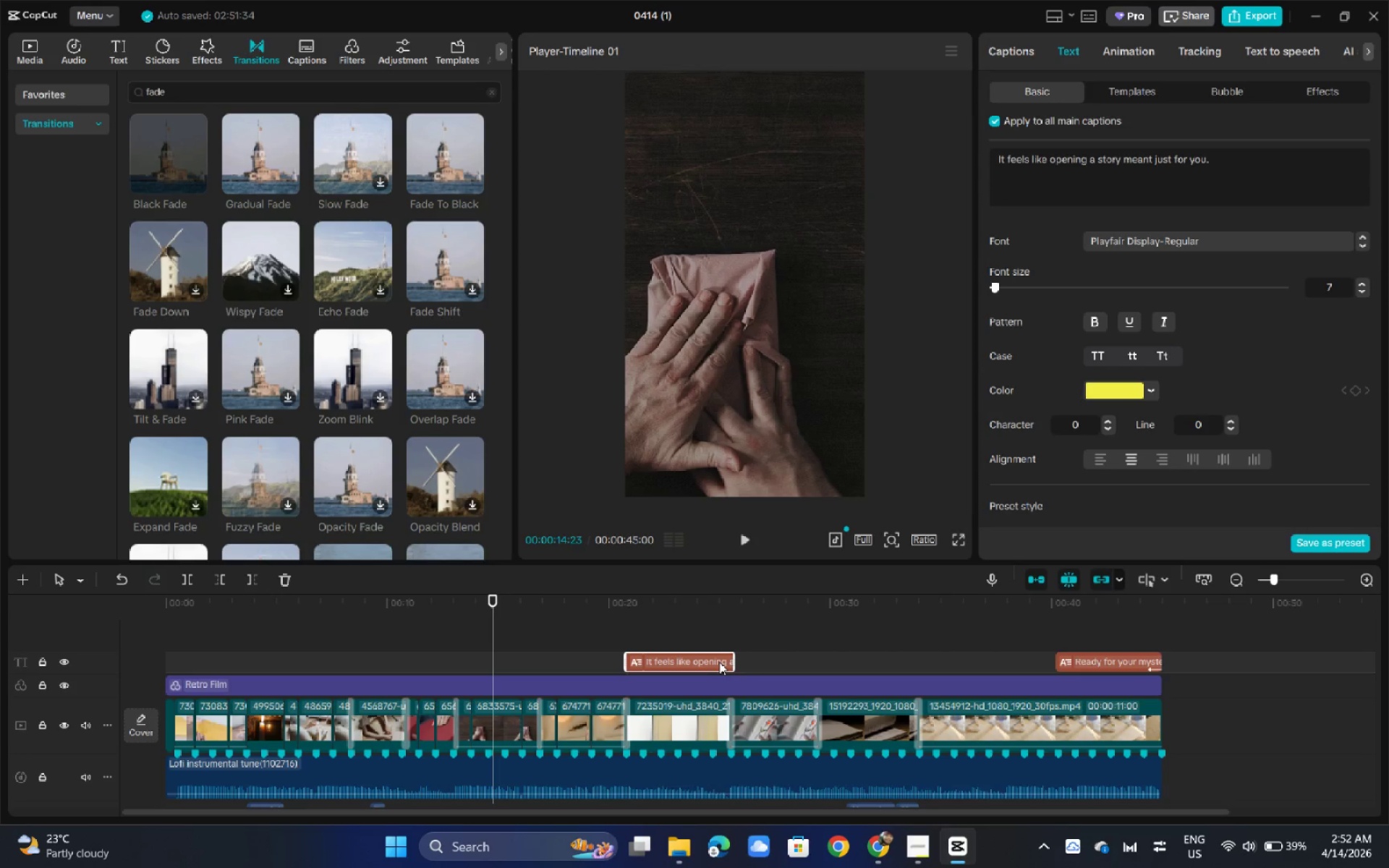 
hold_key(key=AltLeft, duration=1.53)
left_click_drag(start_coordinate=[719, 662], to_coordinate=[334, 665])
 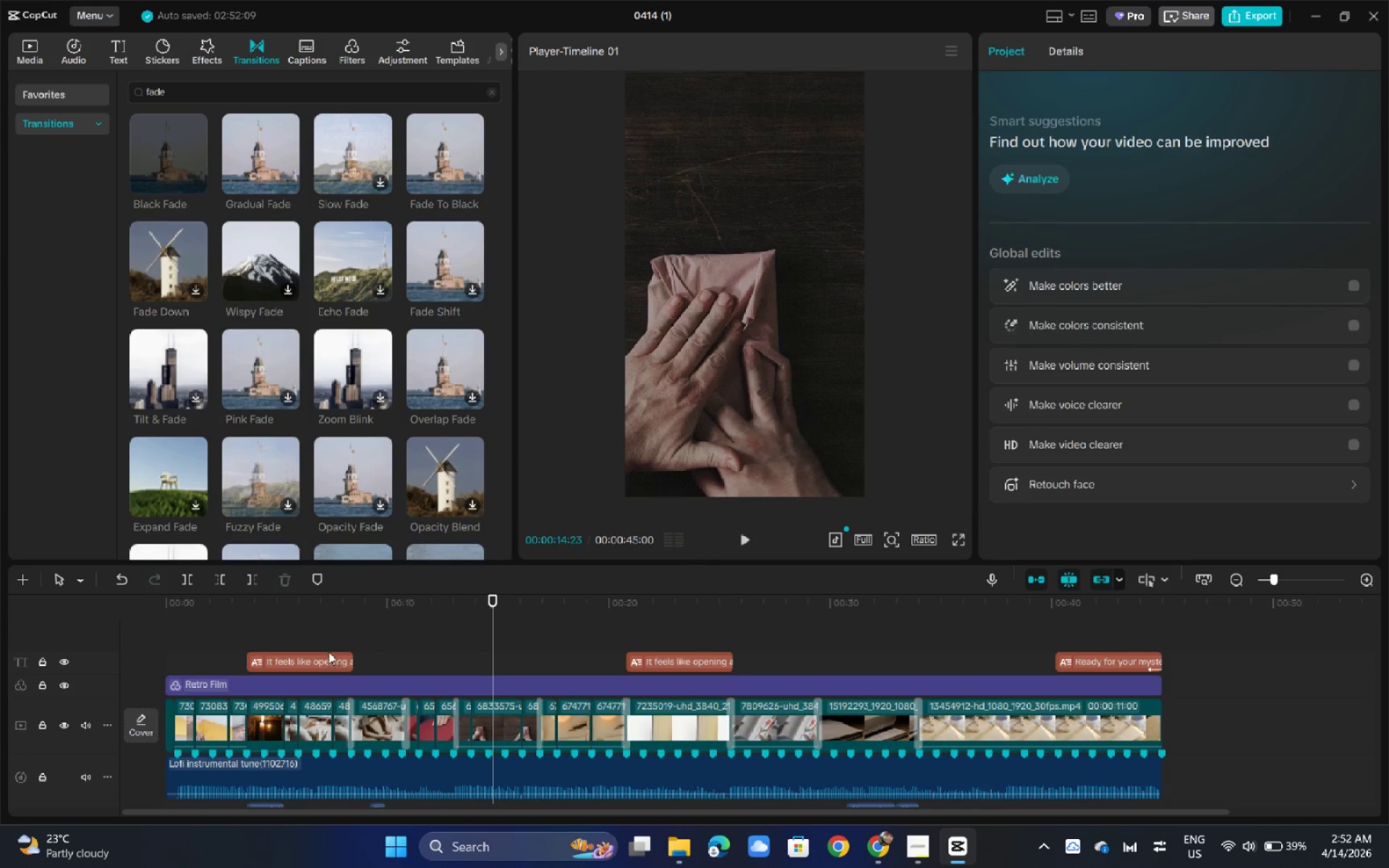 
hold_key(key=AltLeft, duration=0.66)
 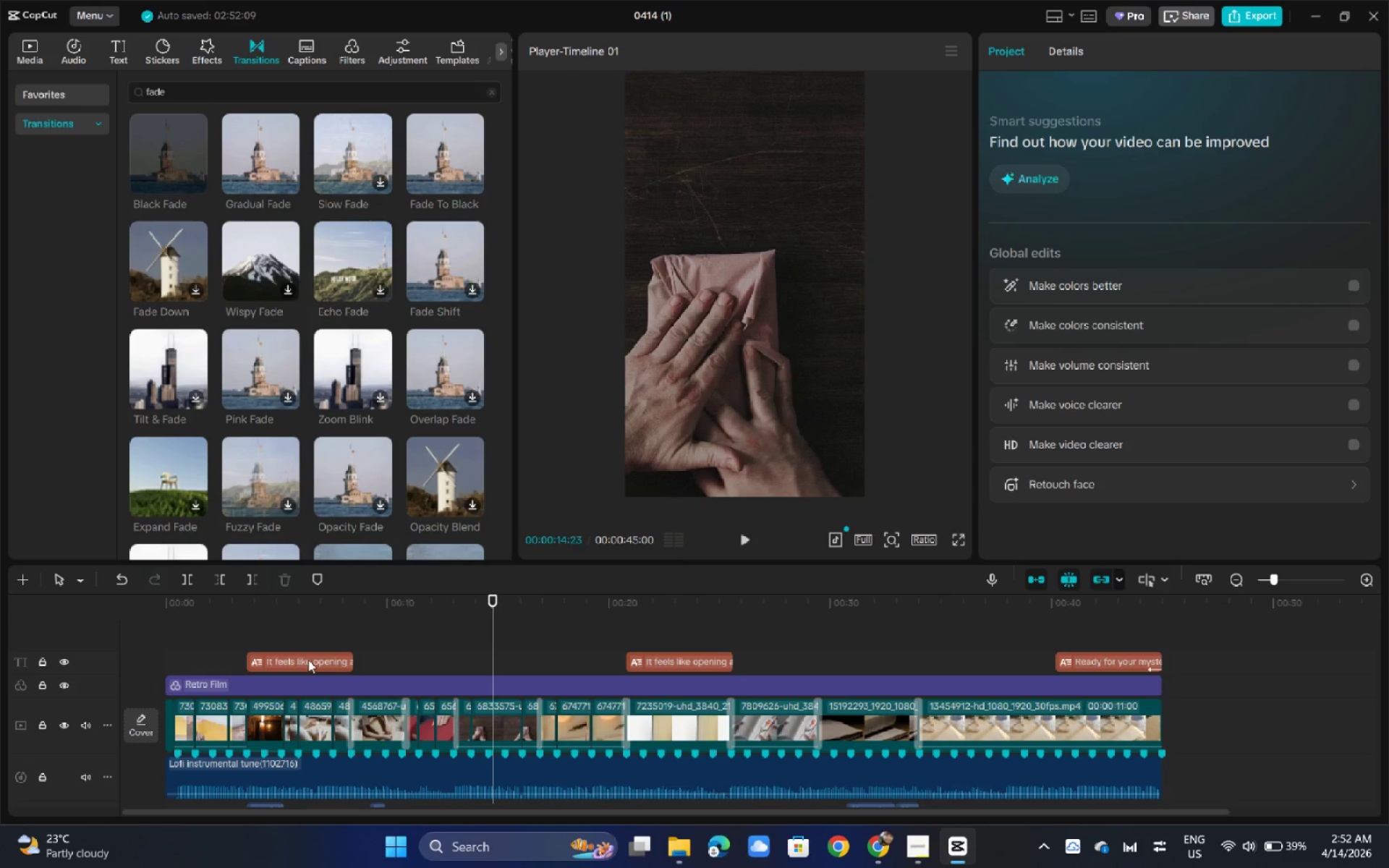 
left_click_drag(start_coordinate=[275, 612], to_coordinate=[245, 605])
 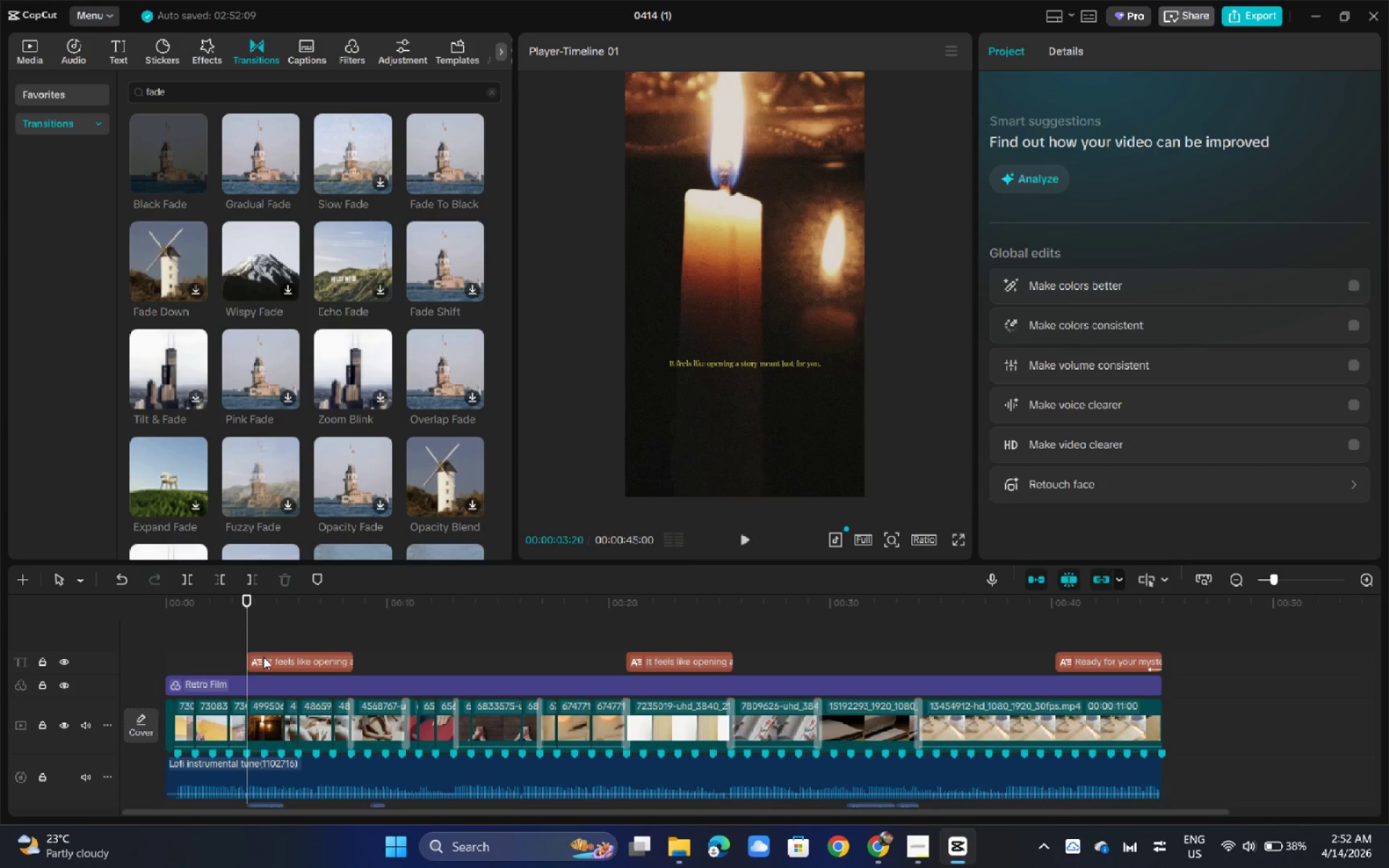 
left_click_drag(start_coordinate=[265, 659], to_coordinate=[305, 660])
 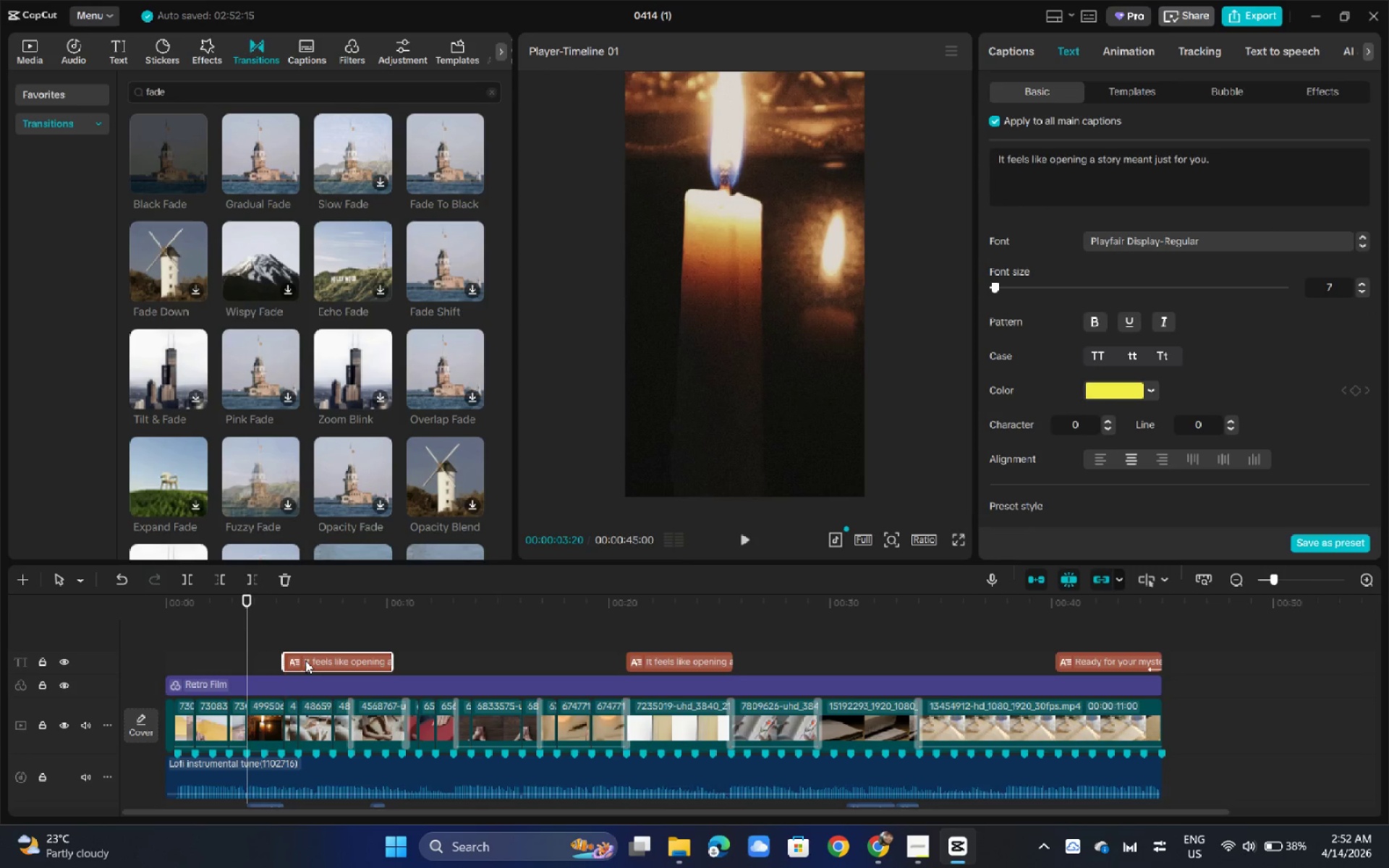 
left_click([305, 660])
 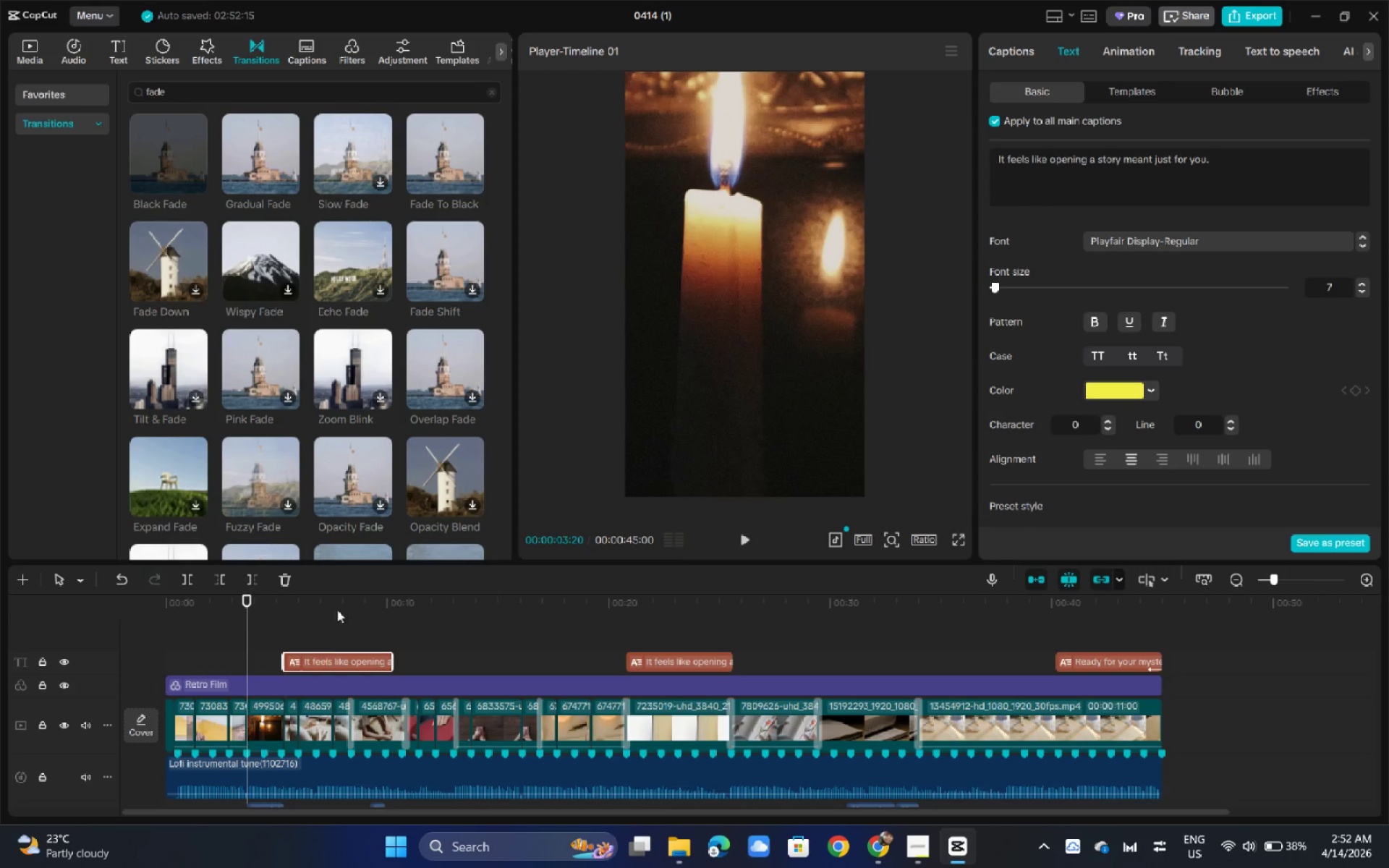 
left_click([341, 600])
 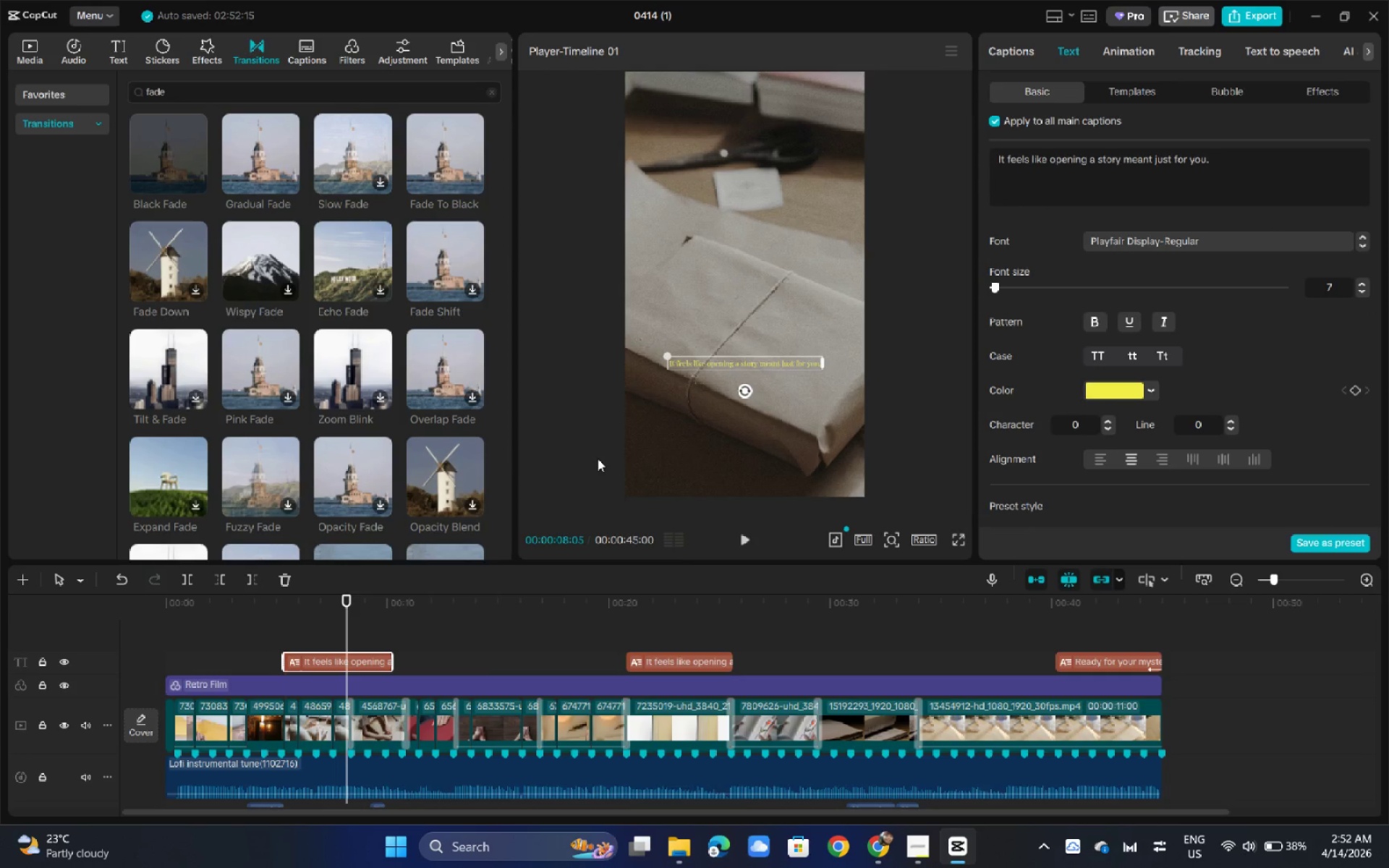 
key(Control+V)
 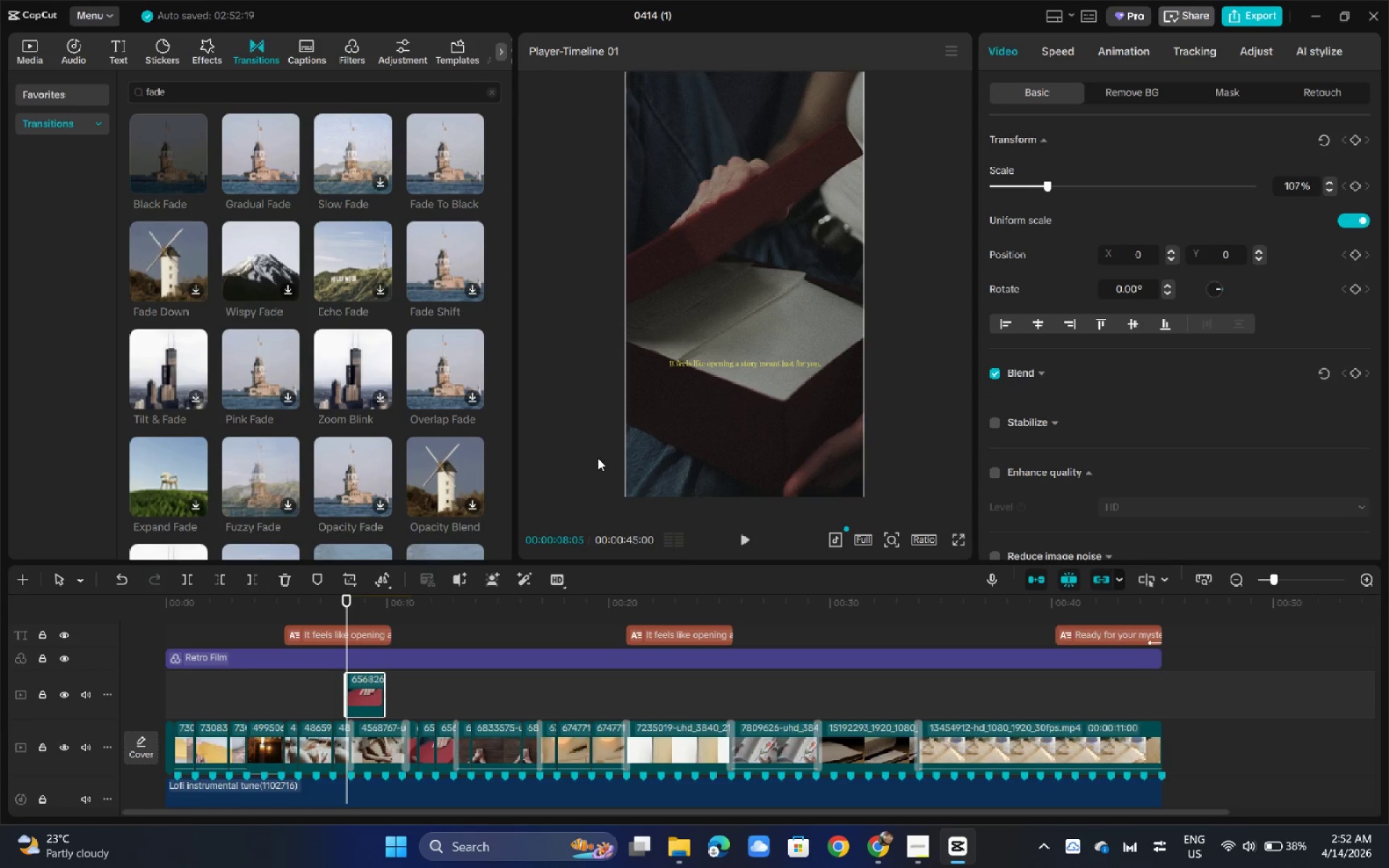 
wait(5.97)
 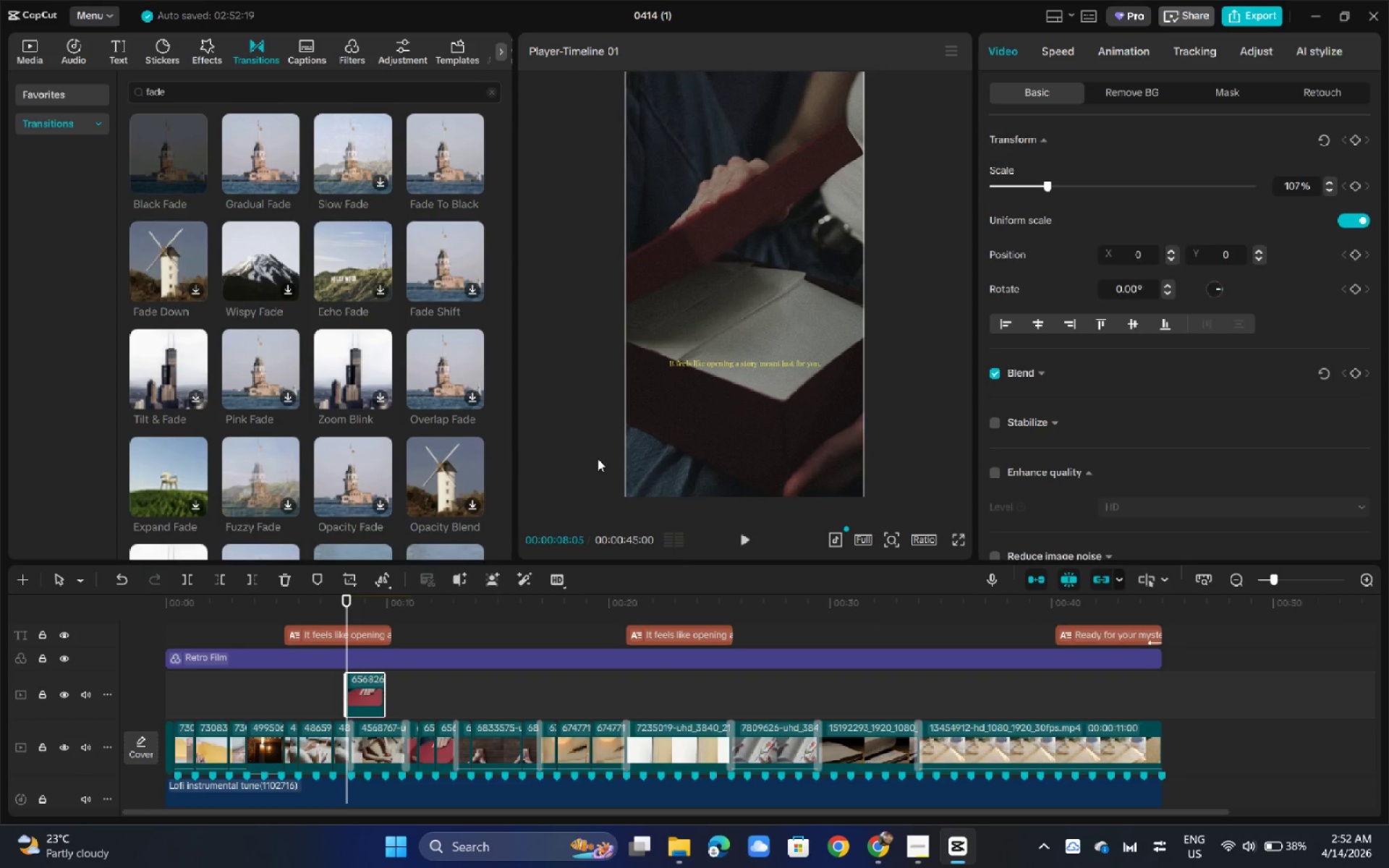 
type(gu)
key(Backspace)
 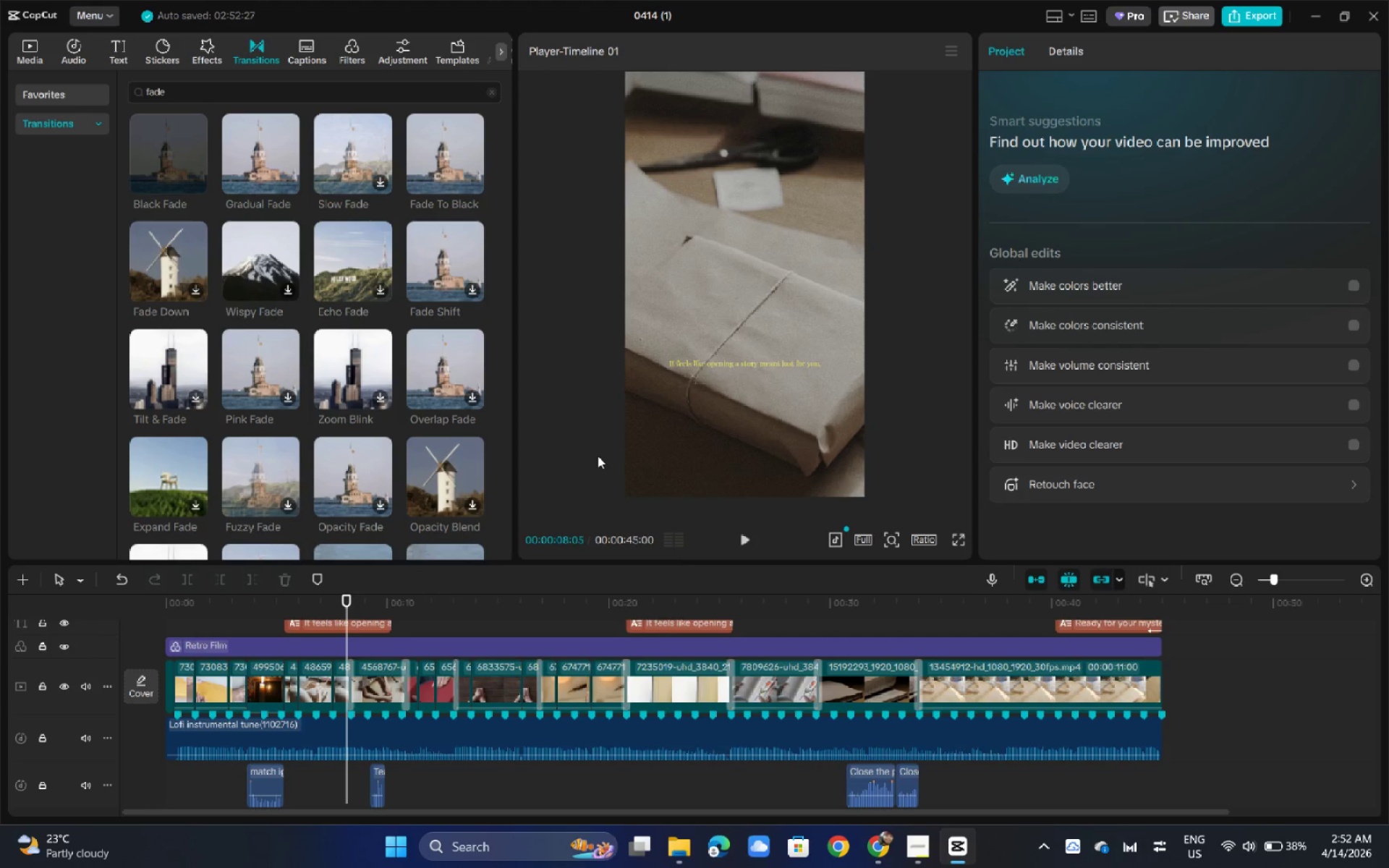 
key(Control+Z)
 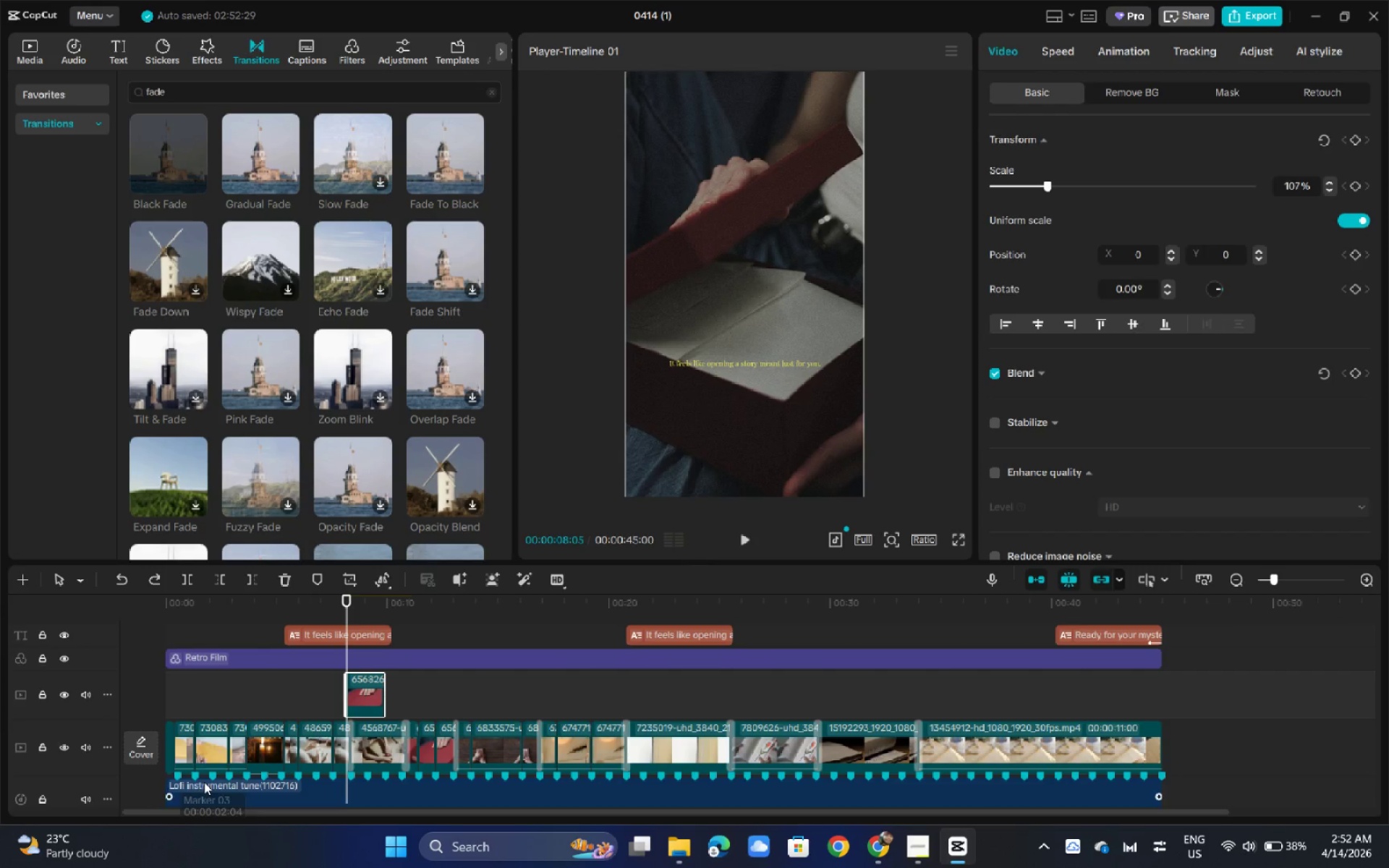 
left_click([383, 686])
 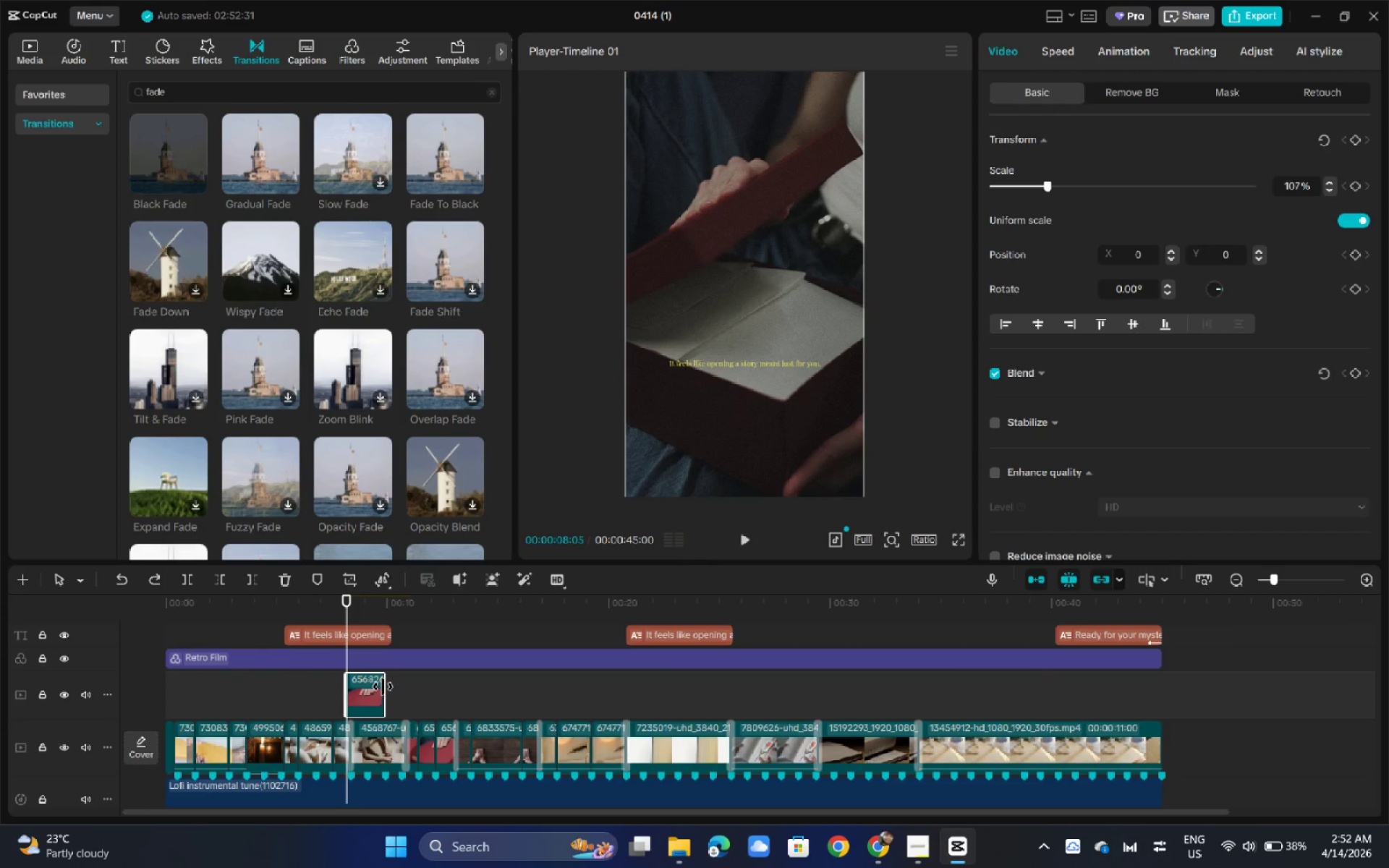 
left_click([378, 690])
 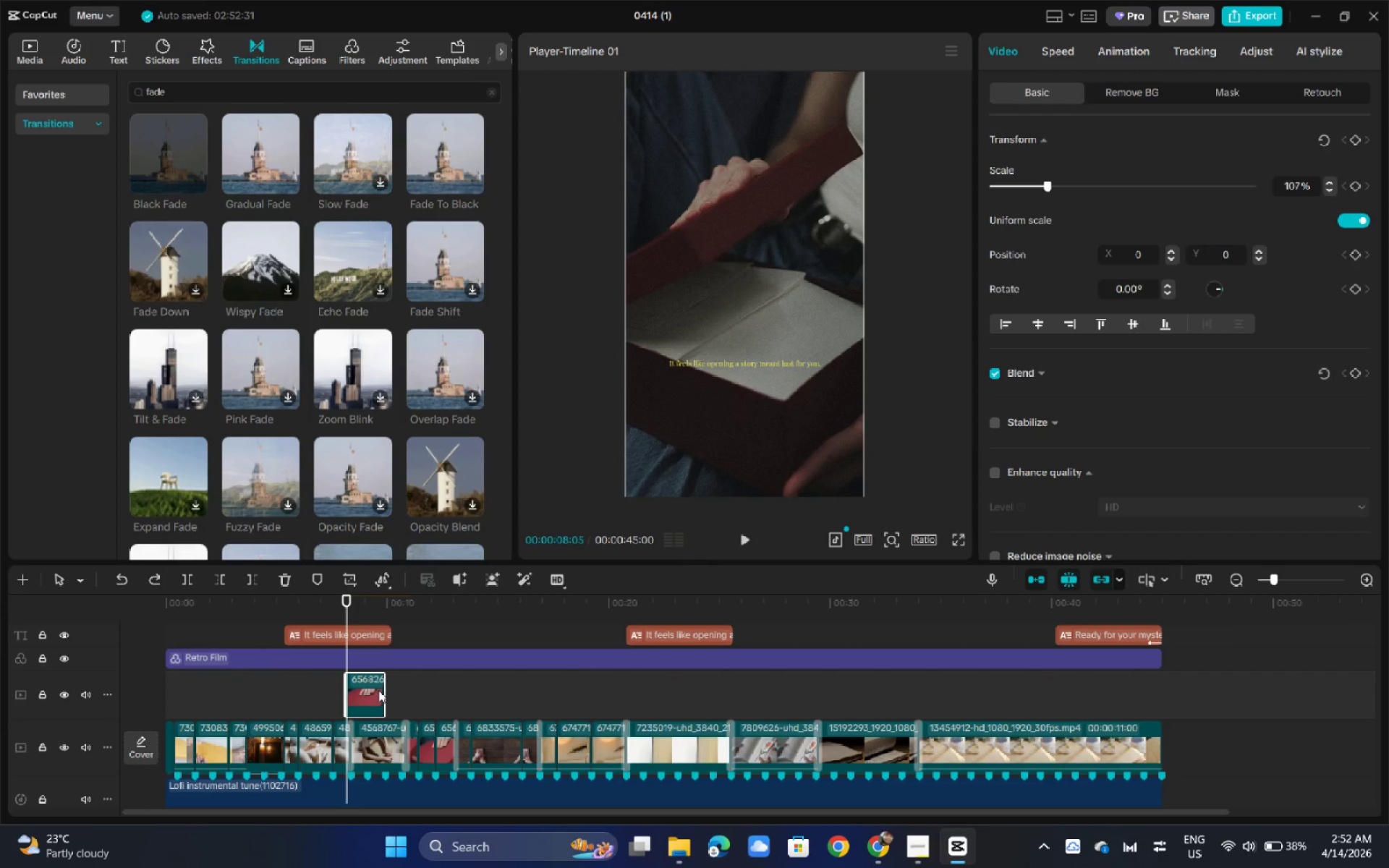 
key(Backspace)
 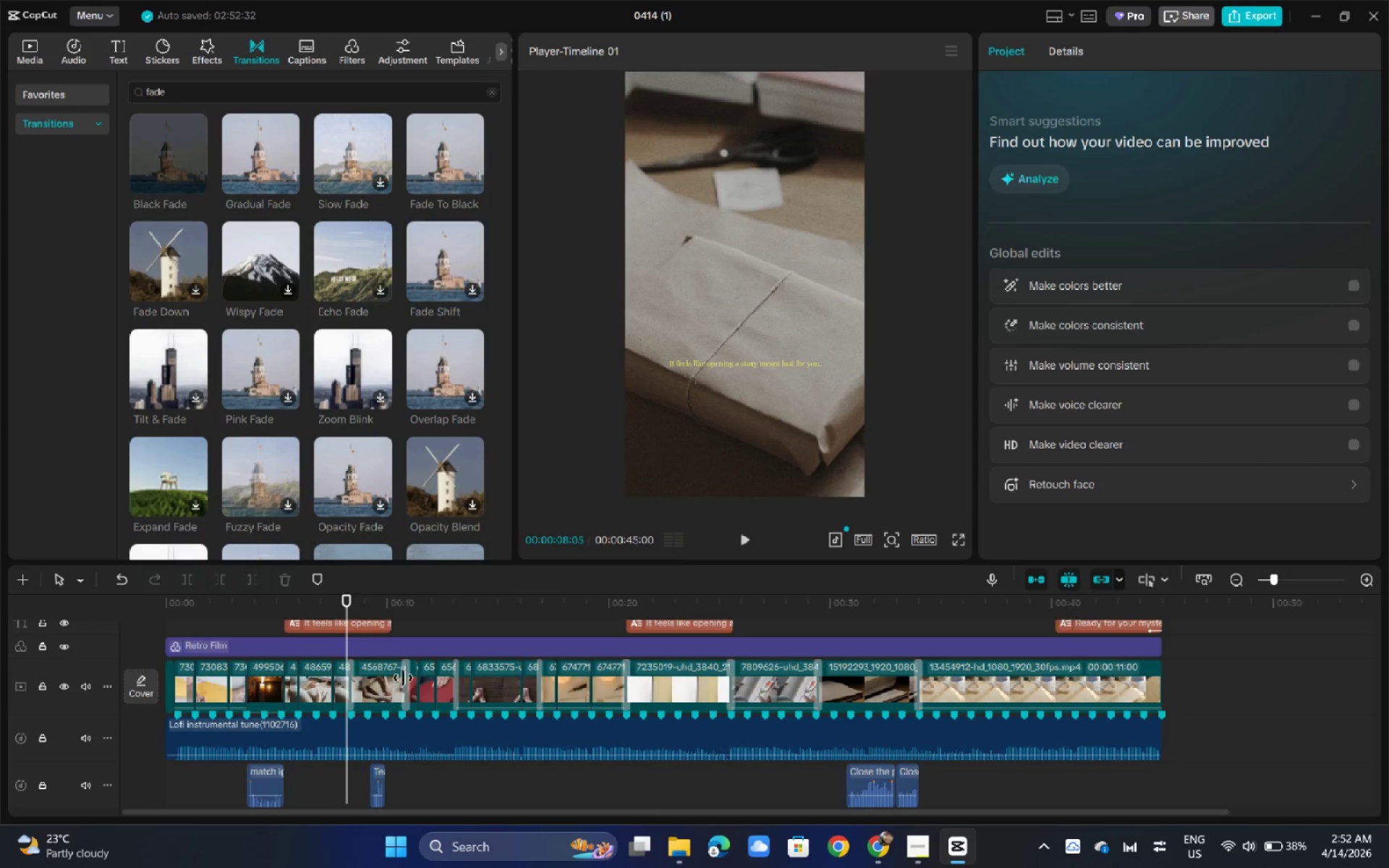 
key(Space)
 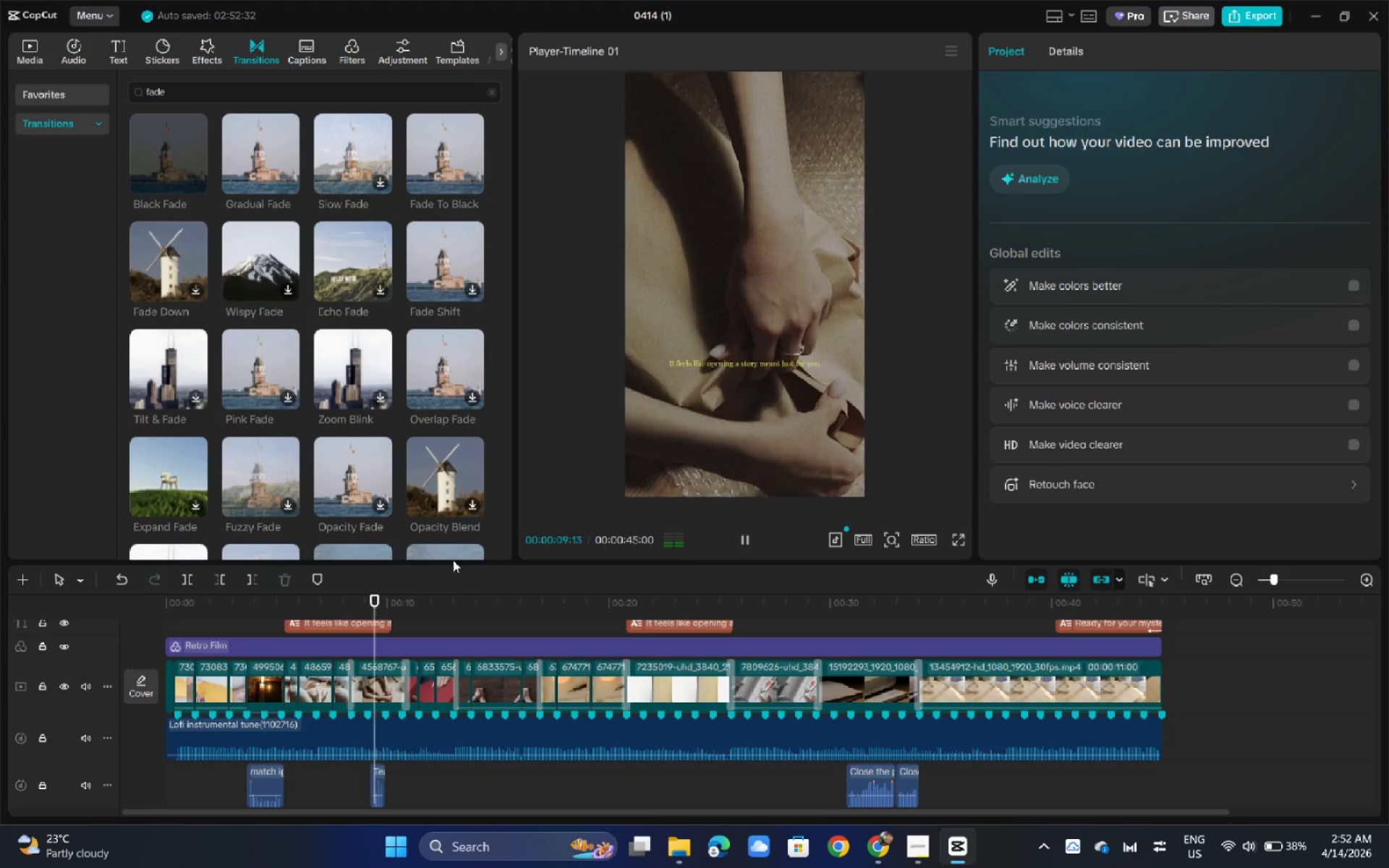 
key(Space)
 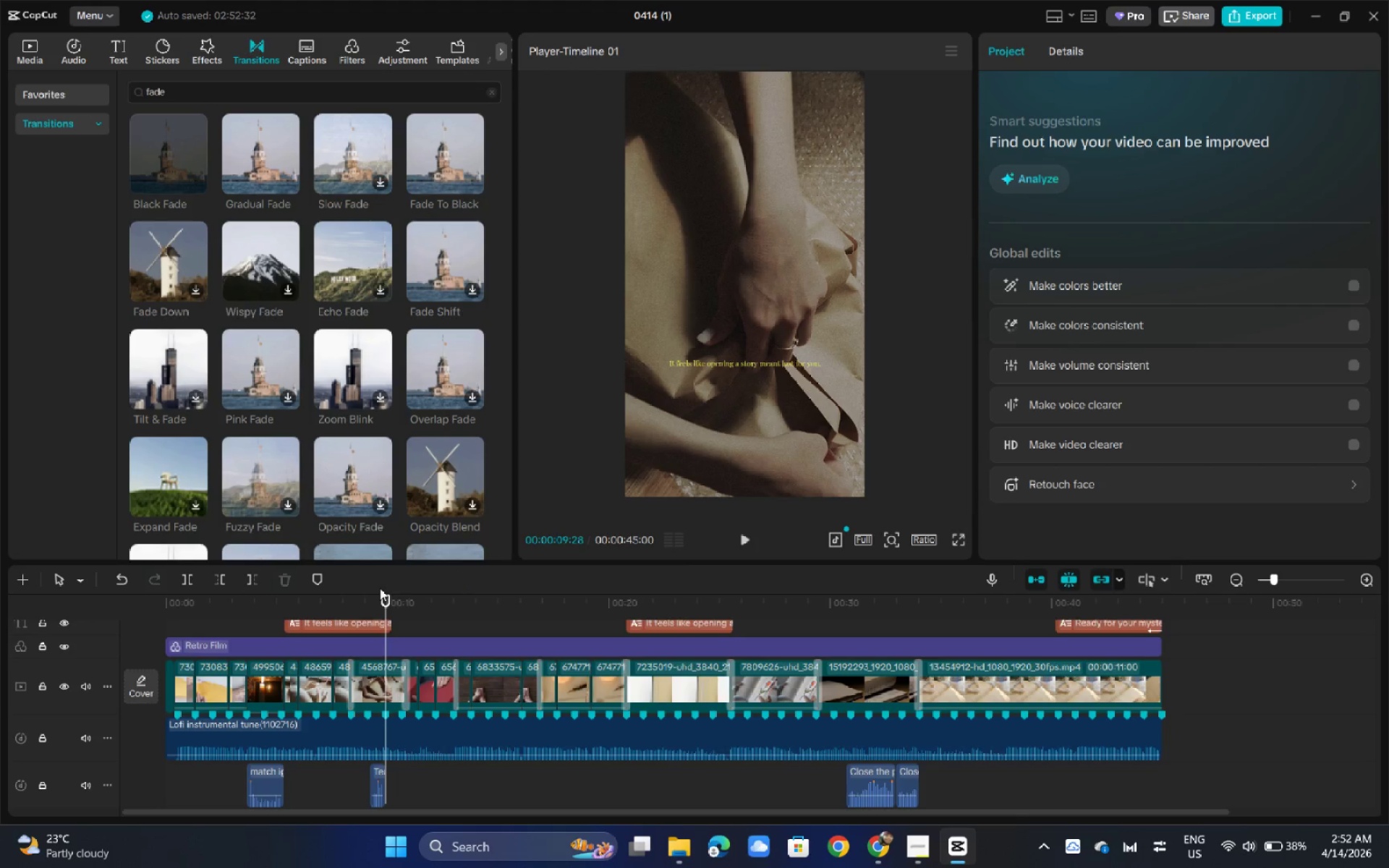 
left_click_drag(start_coordinate=[375, 585], to_coordinate=[367, 587])
 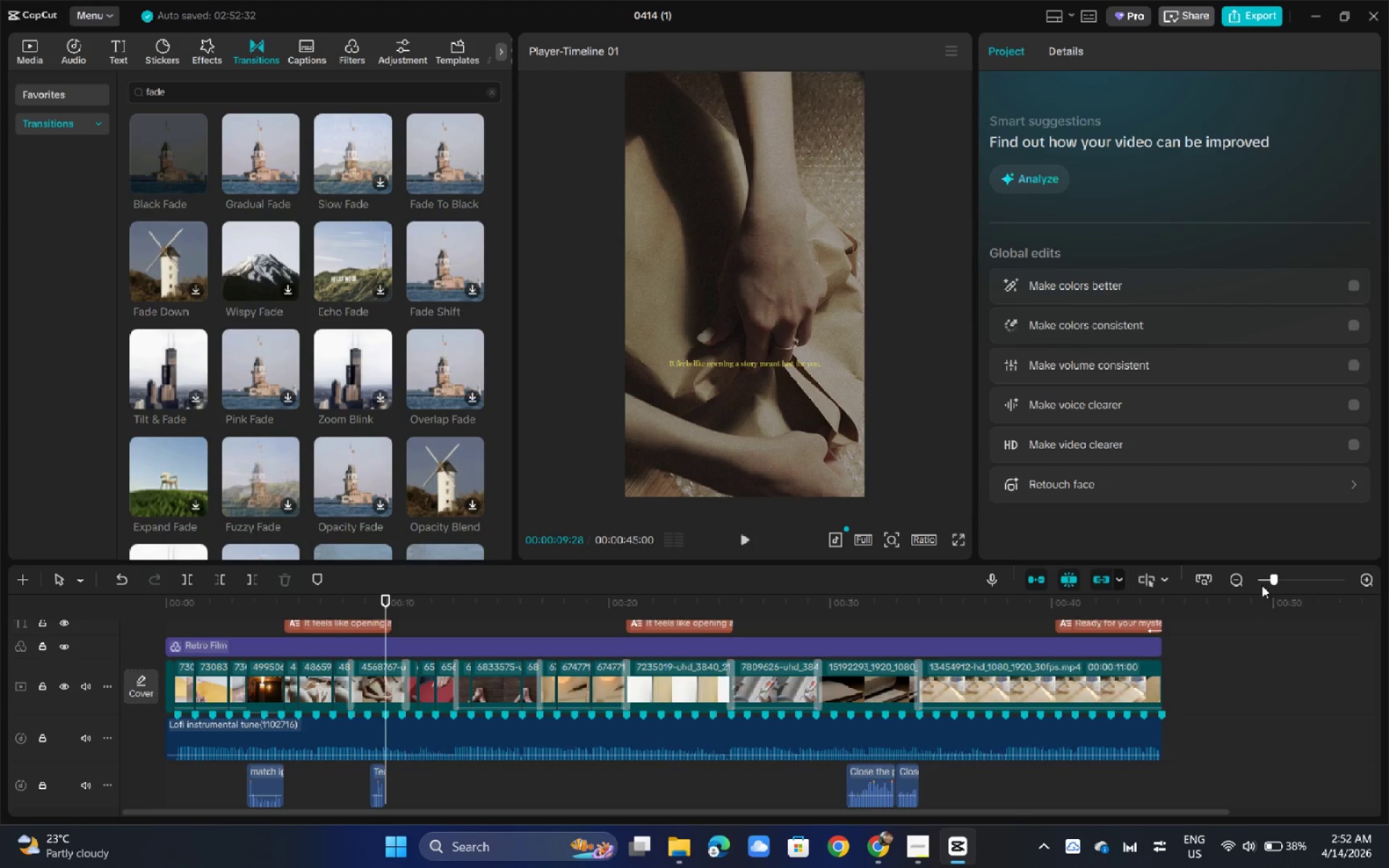 
left_click_drag(start_coordinate=[1274, 576], to_coordinate=[1281, 576])
 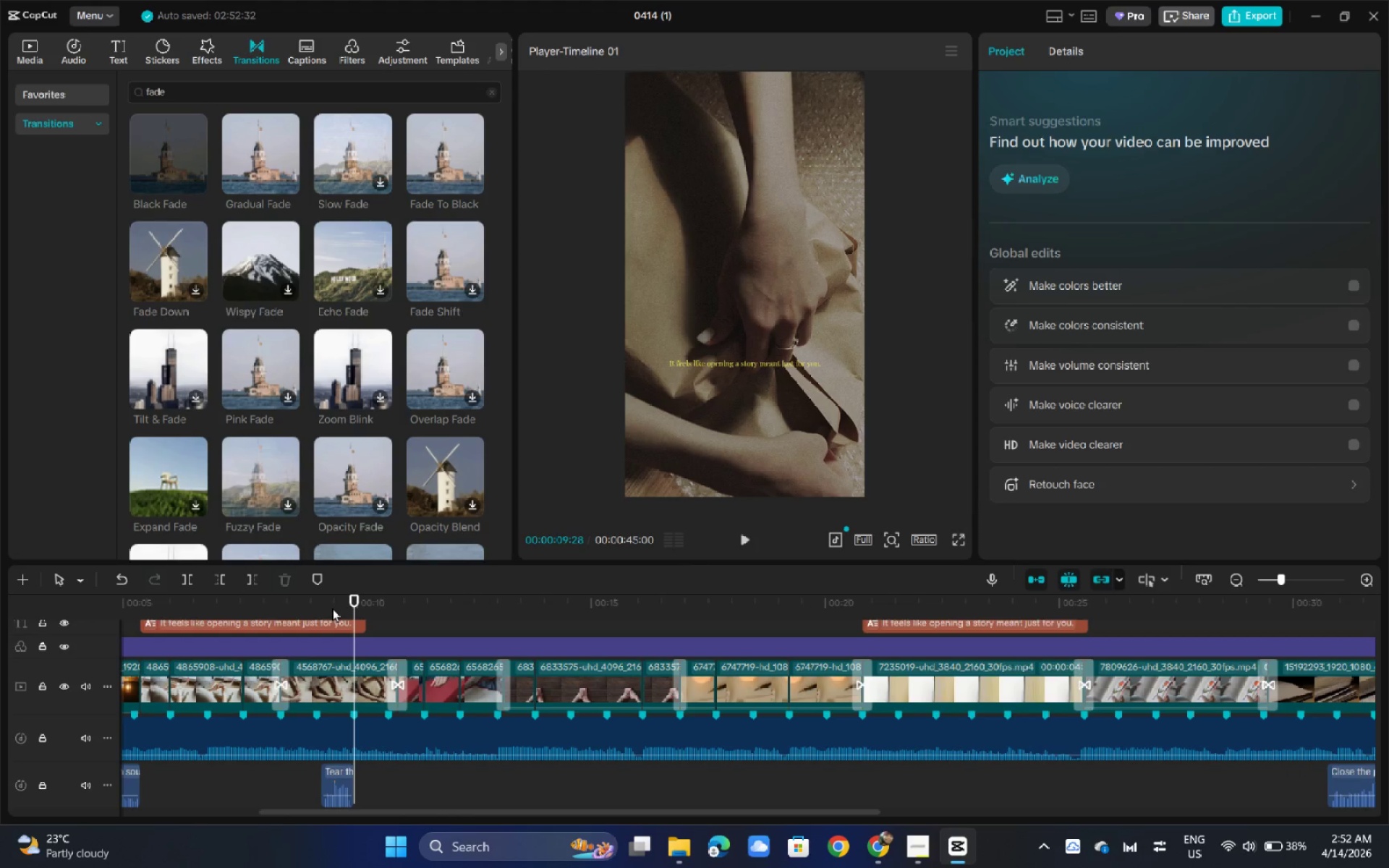 
left_click_drag(start_coordinate=[331, 607], to_coordinate=[322, 609])
 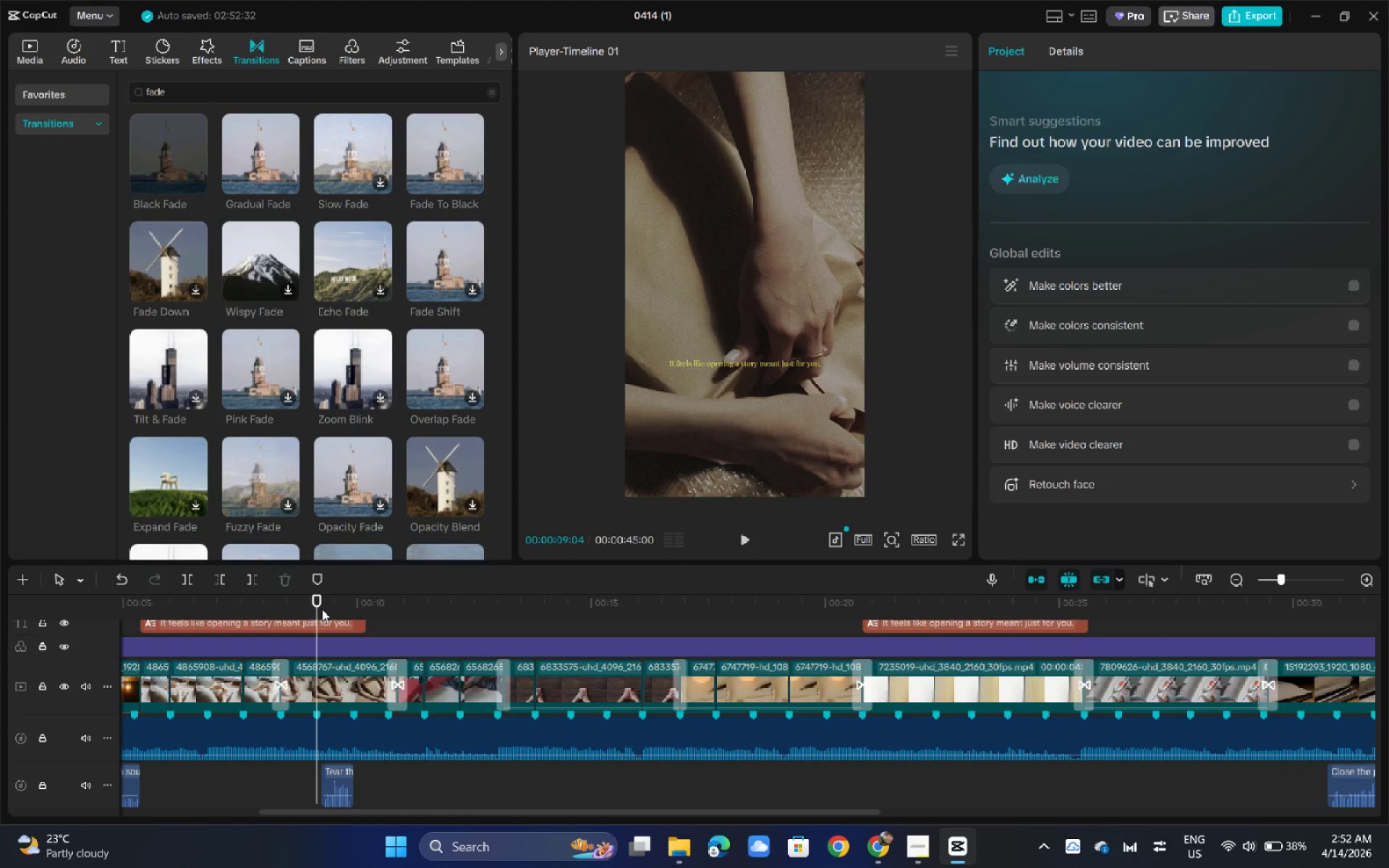 
key(Control+V)
 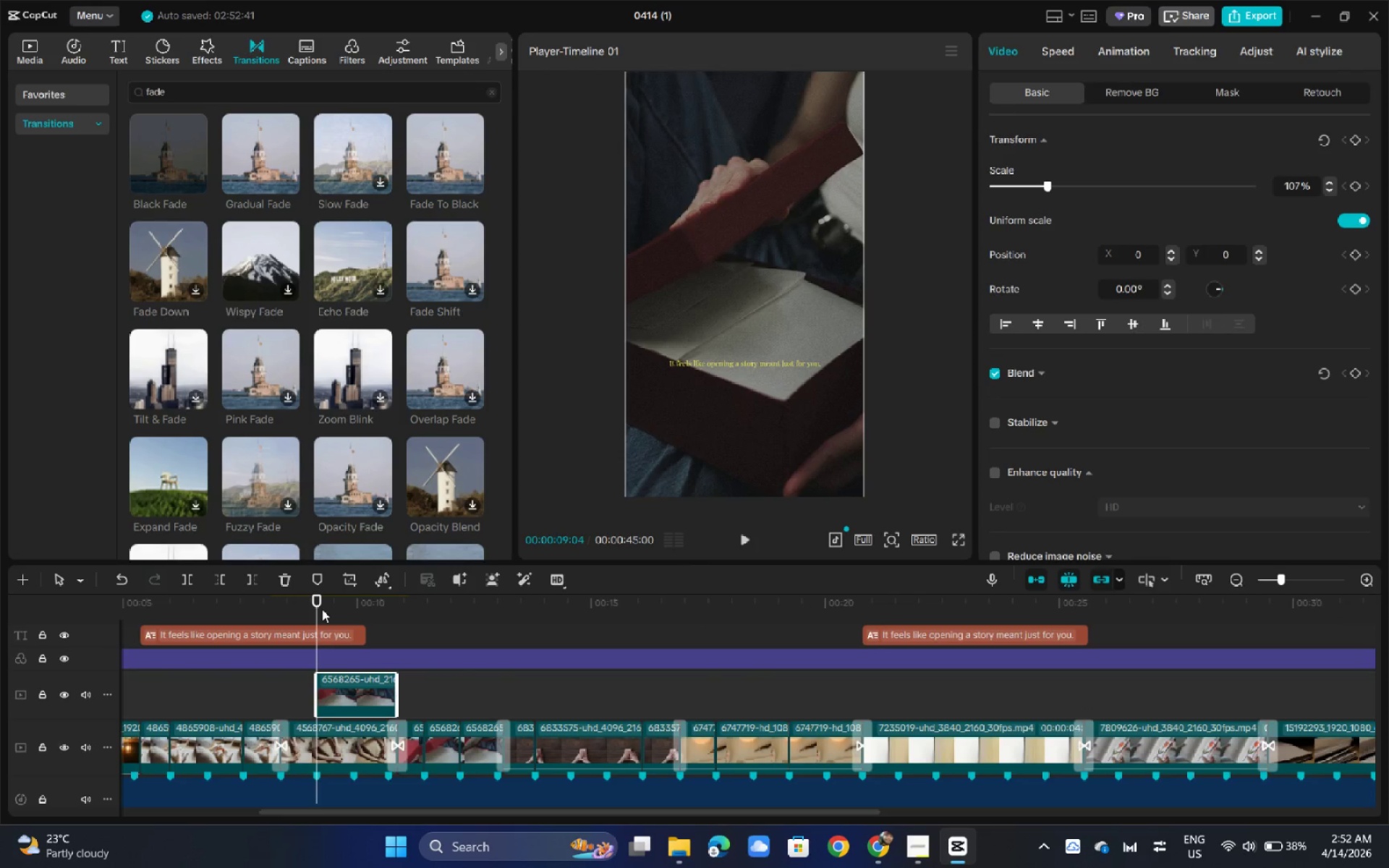 
key(Control+Z)
 